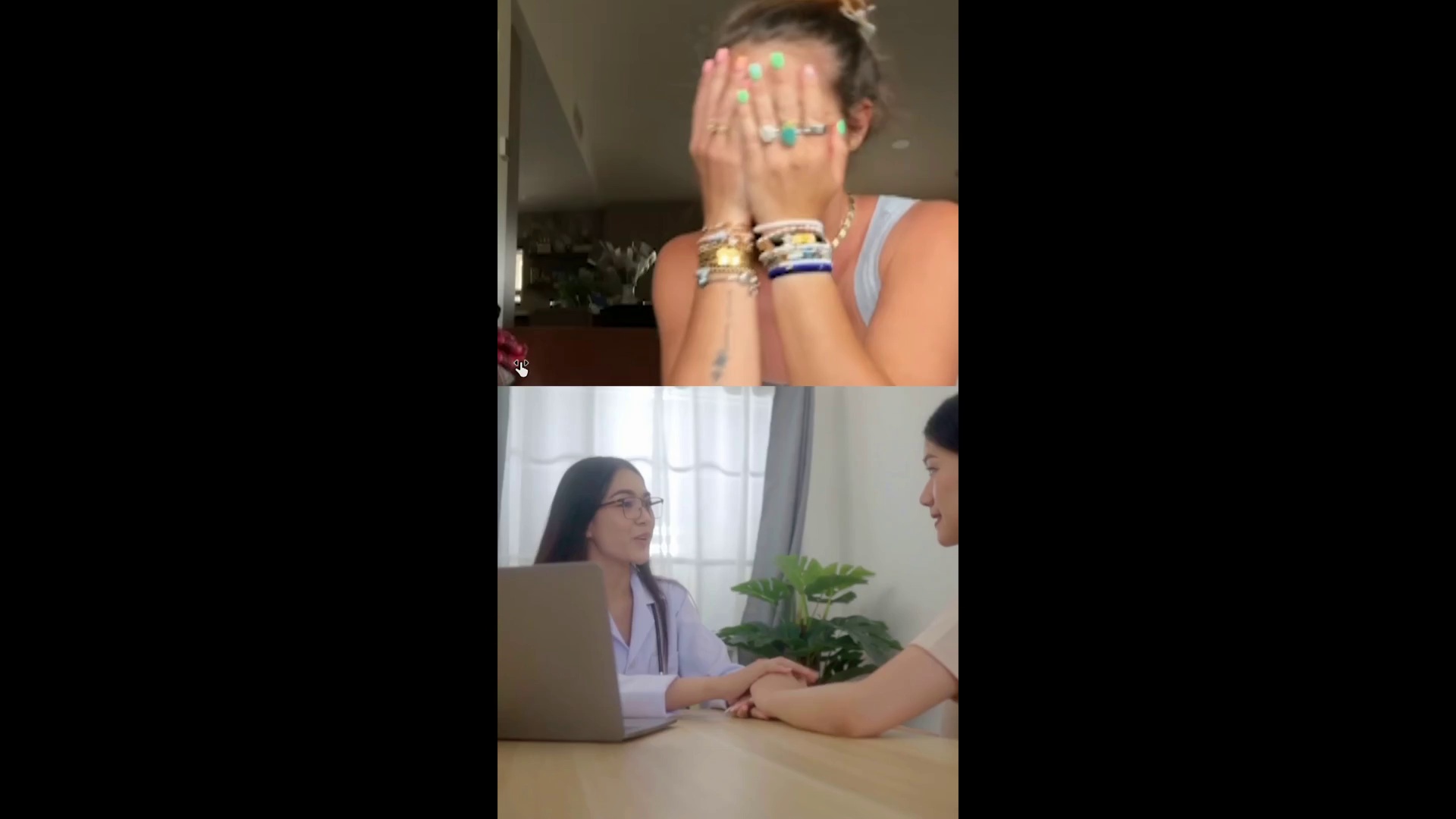 
hold_key(key=ControlLeft, duration=1.5)
 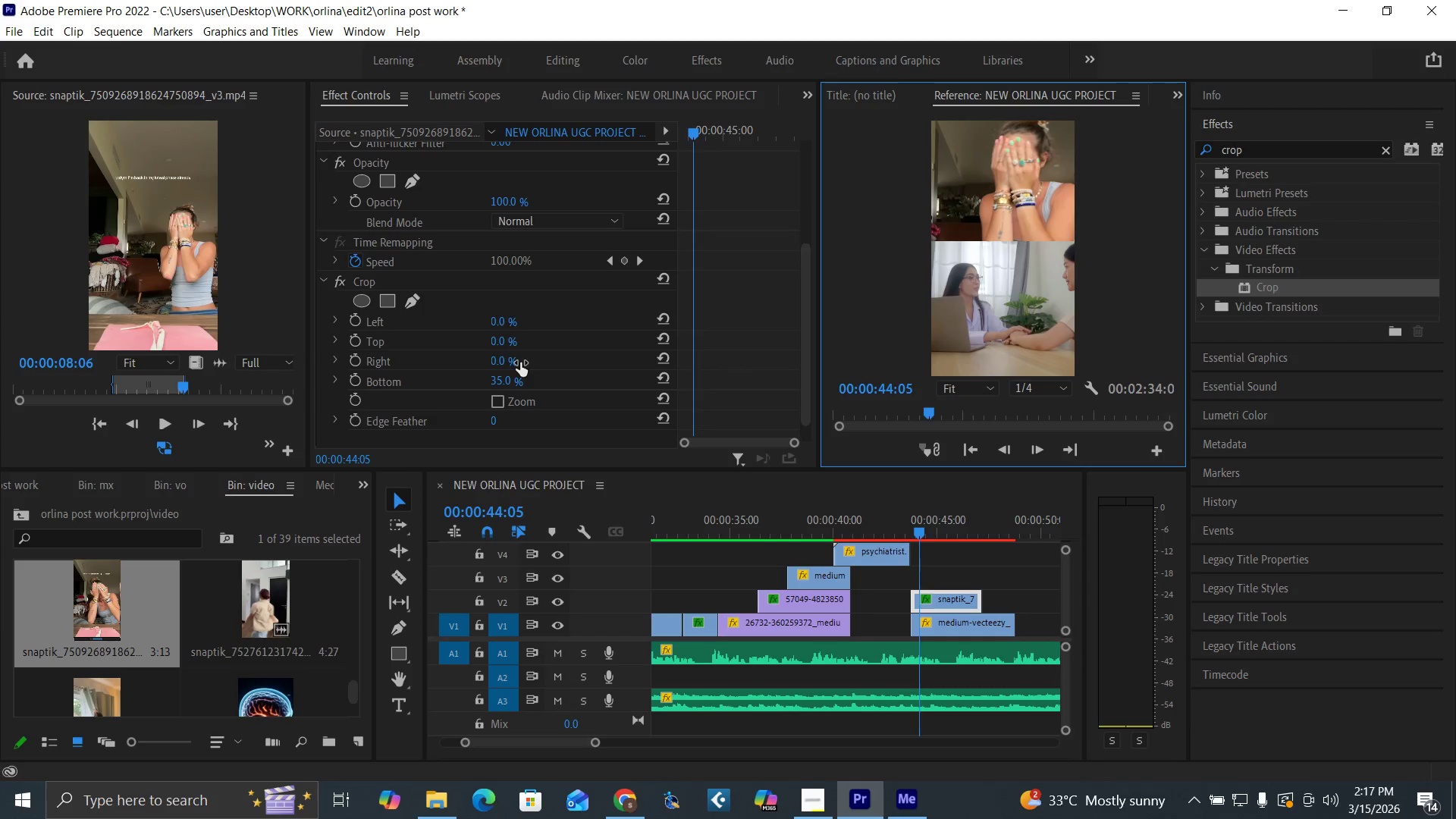 
key(Control+Backquote)
 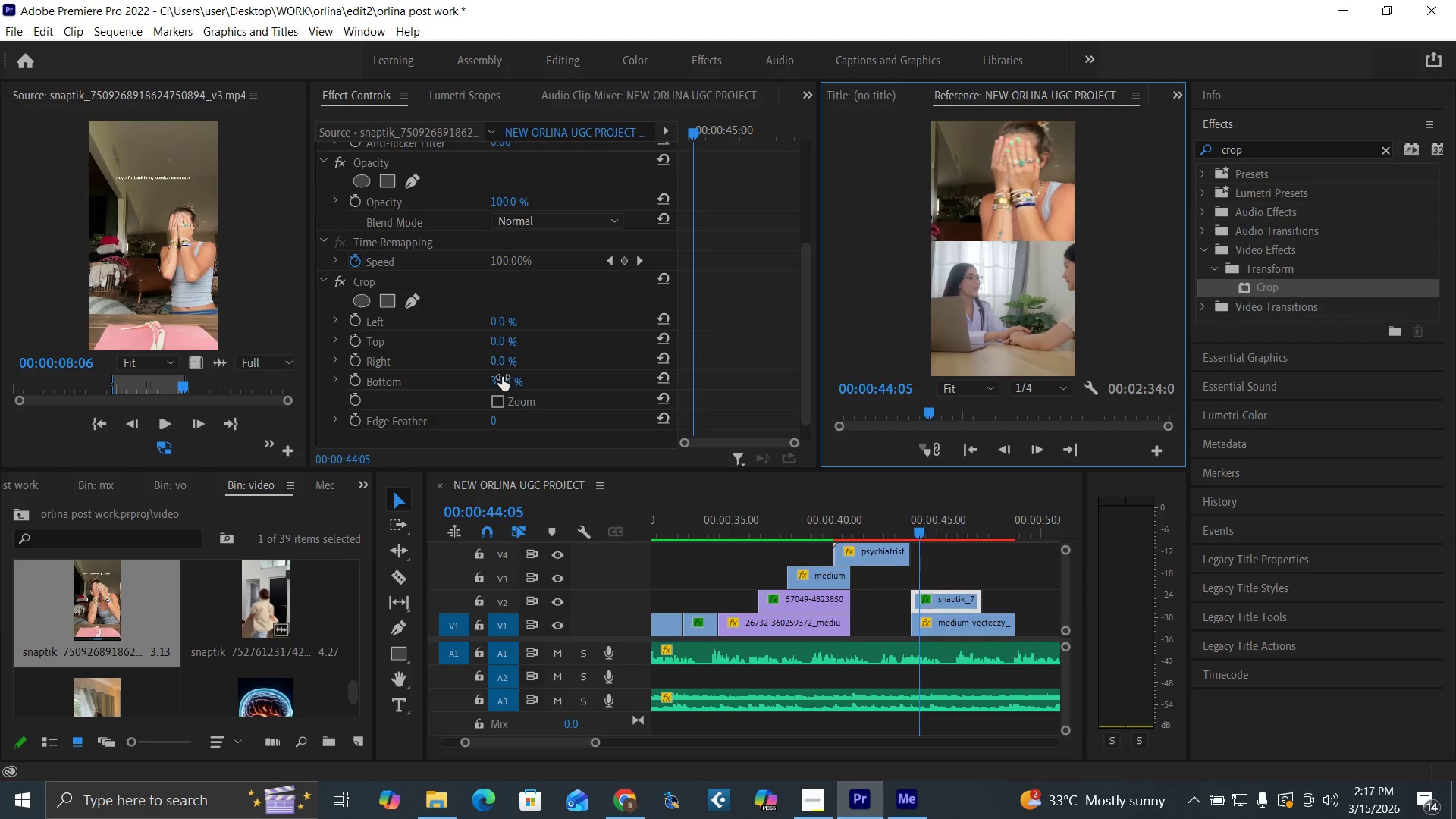 
left_click([501, 377])
 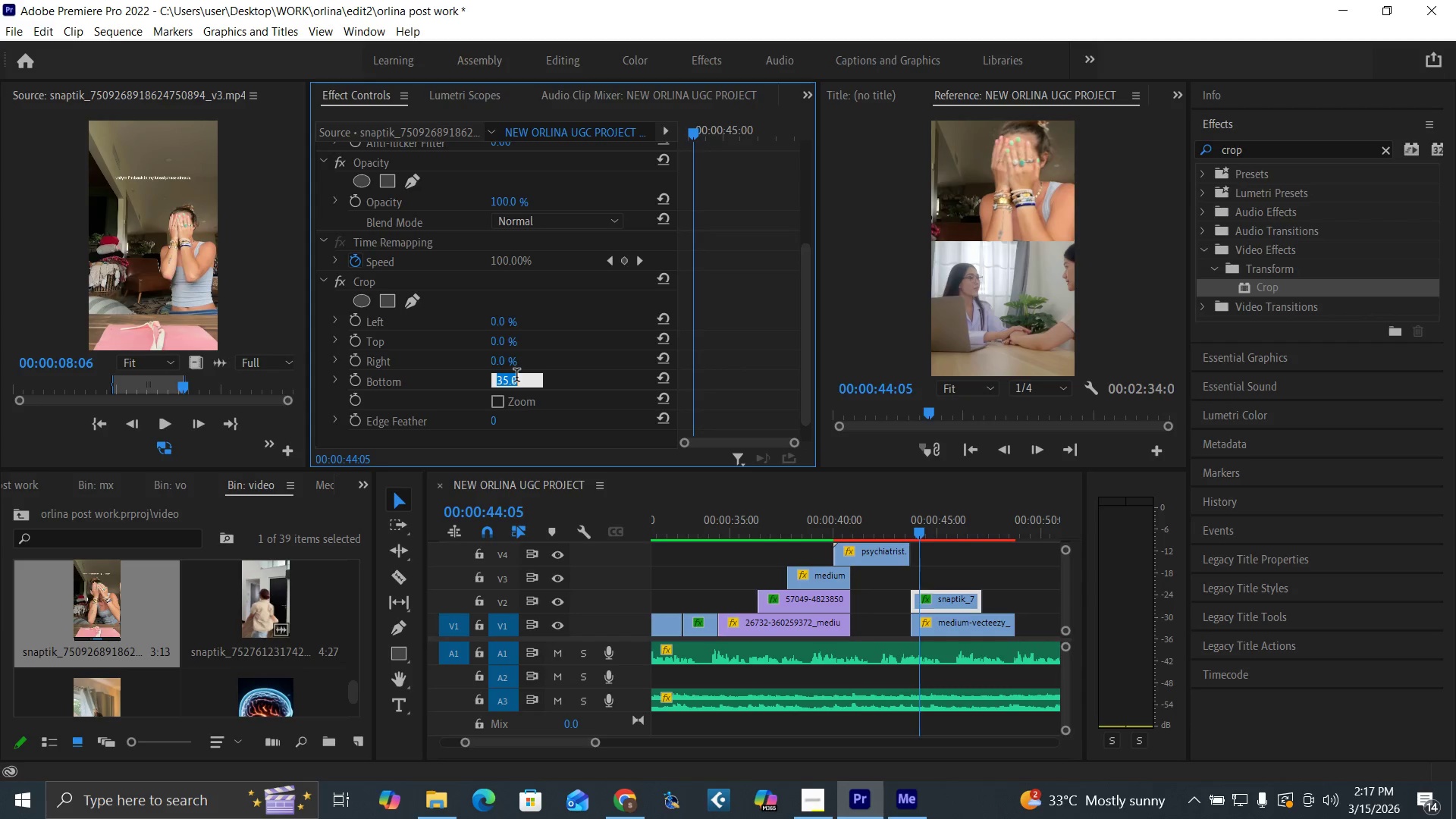 
type(33)
 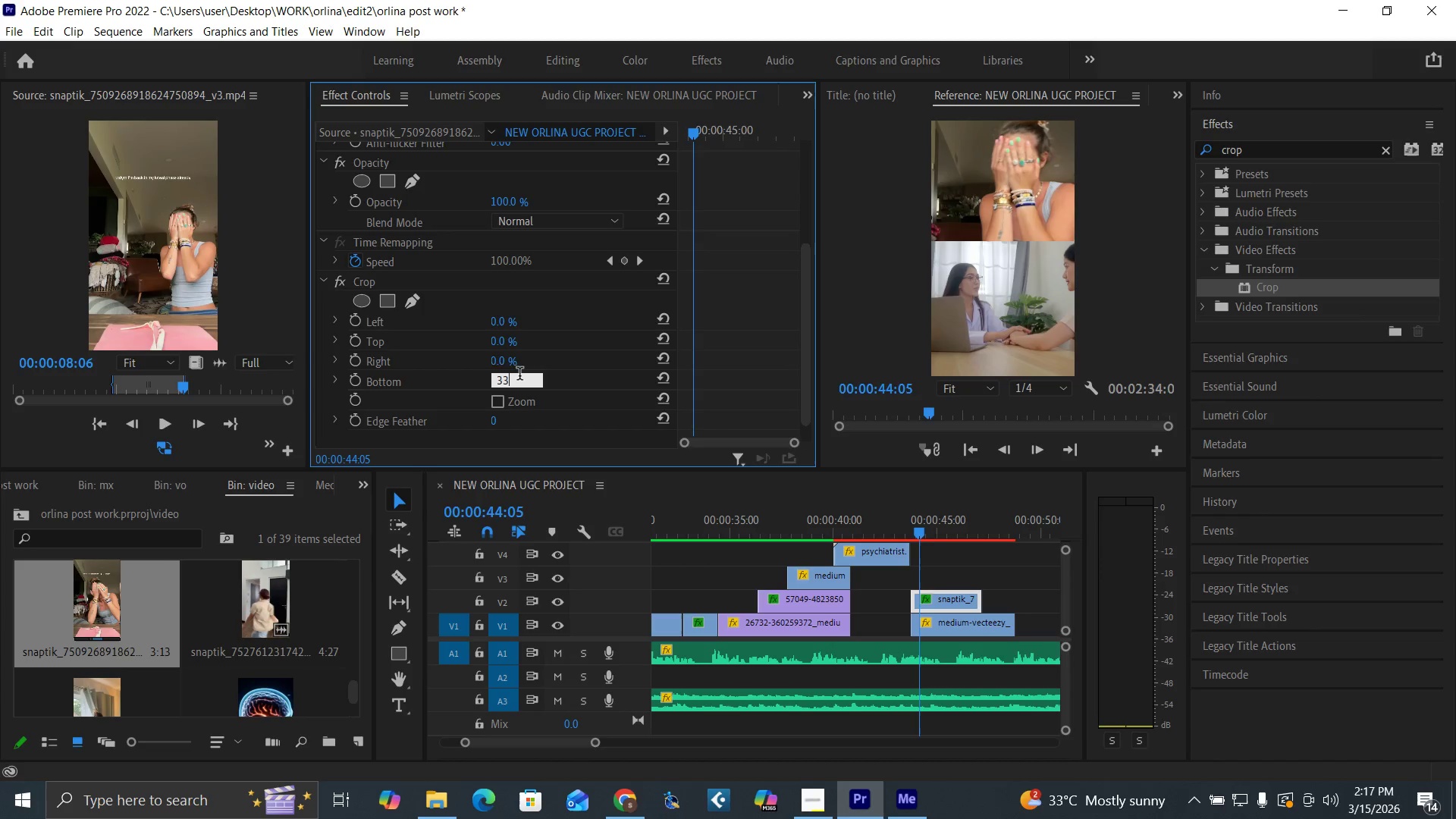 
key(Enter)
 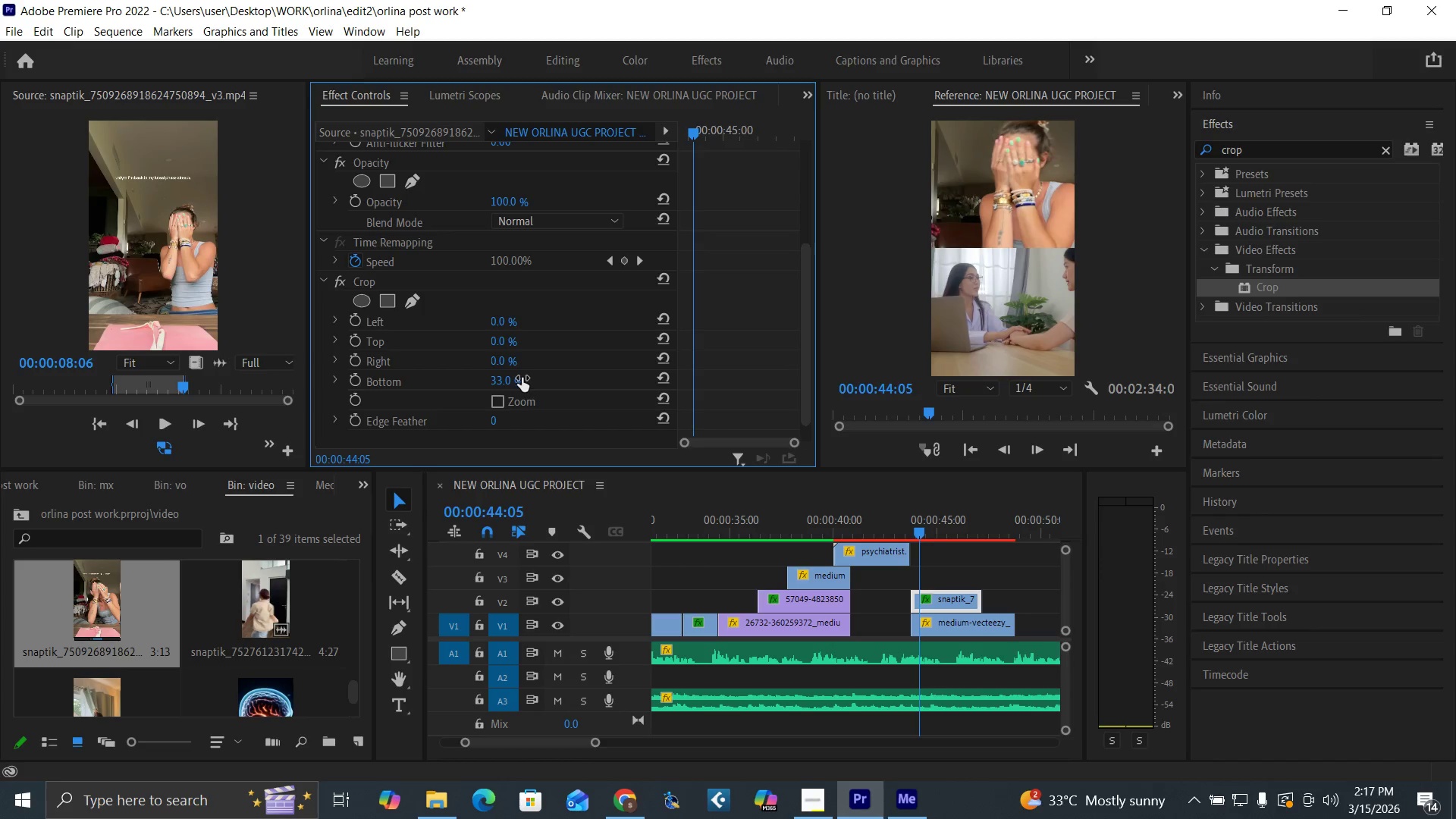 
key(Control+Backquote)
 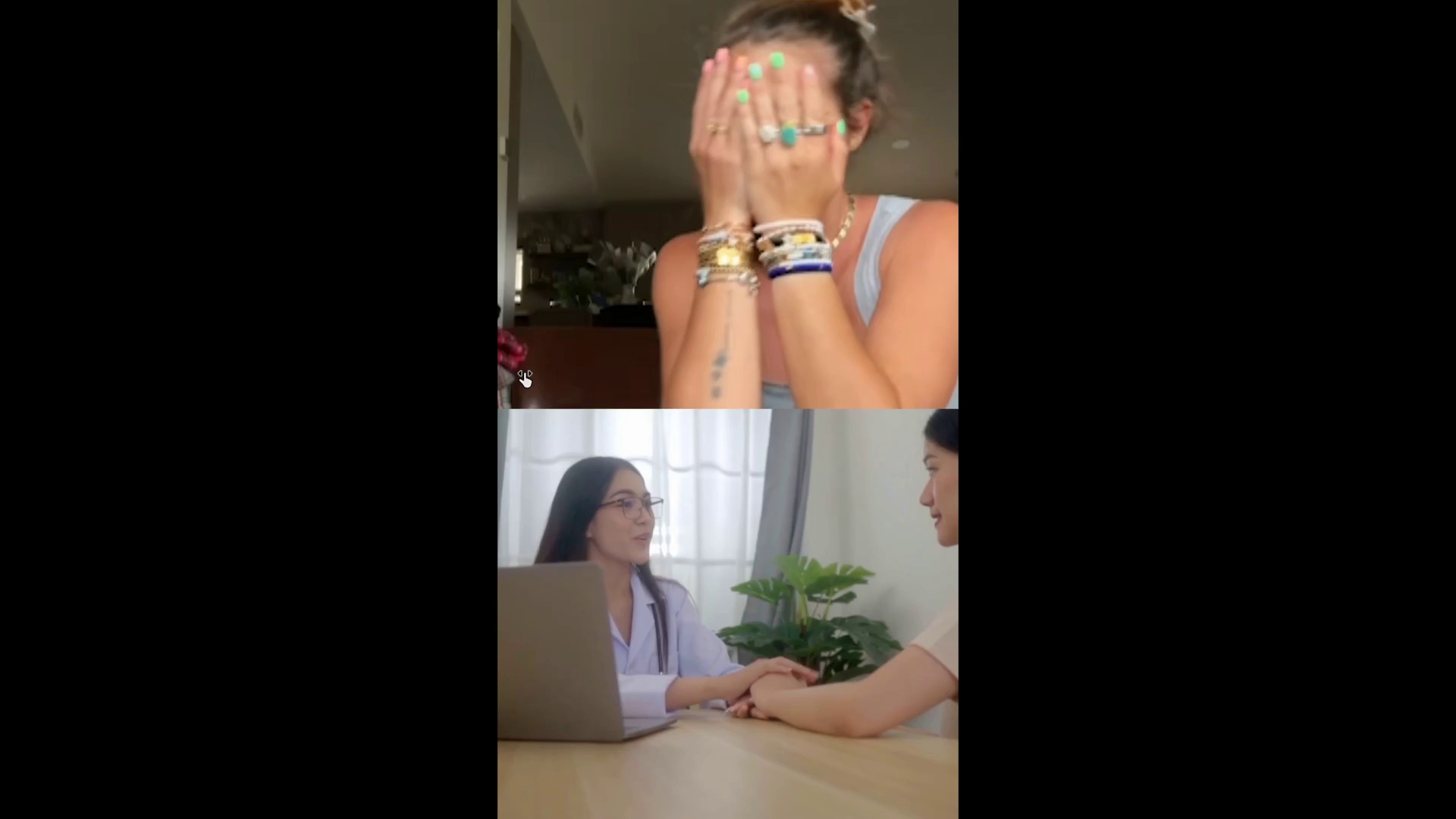 
key(Control+Backquote)
 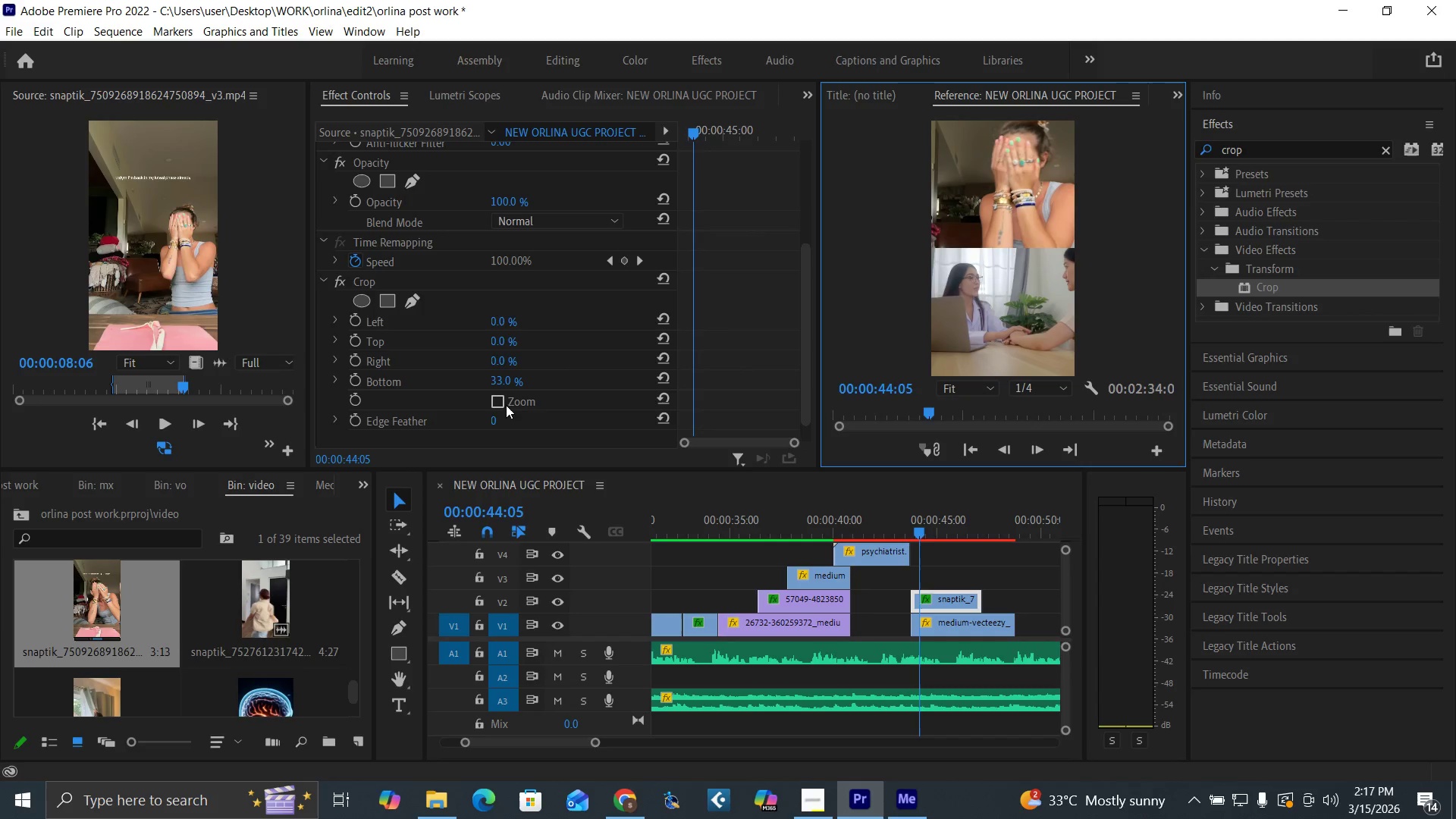 
left_click([494, 416])
 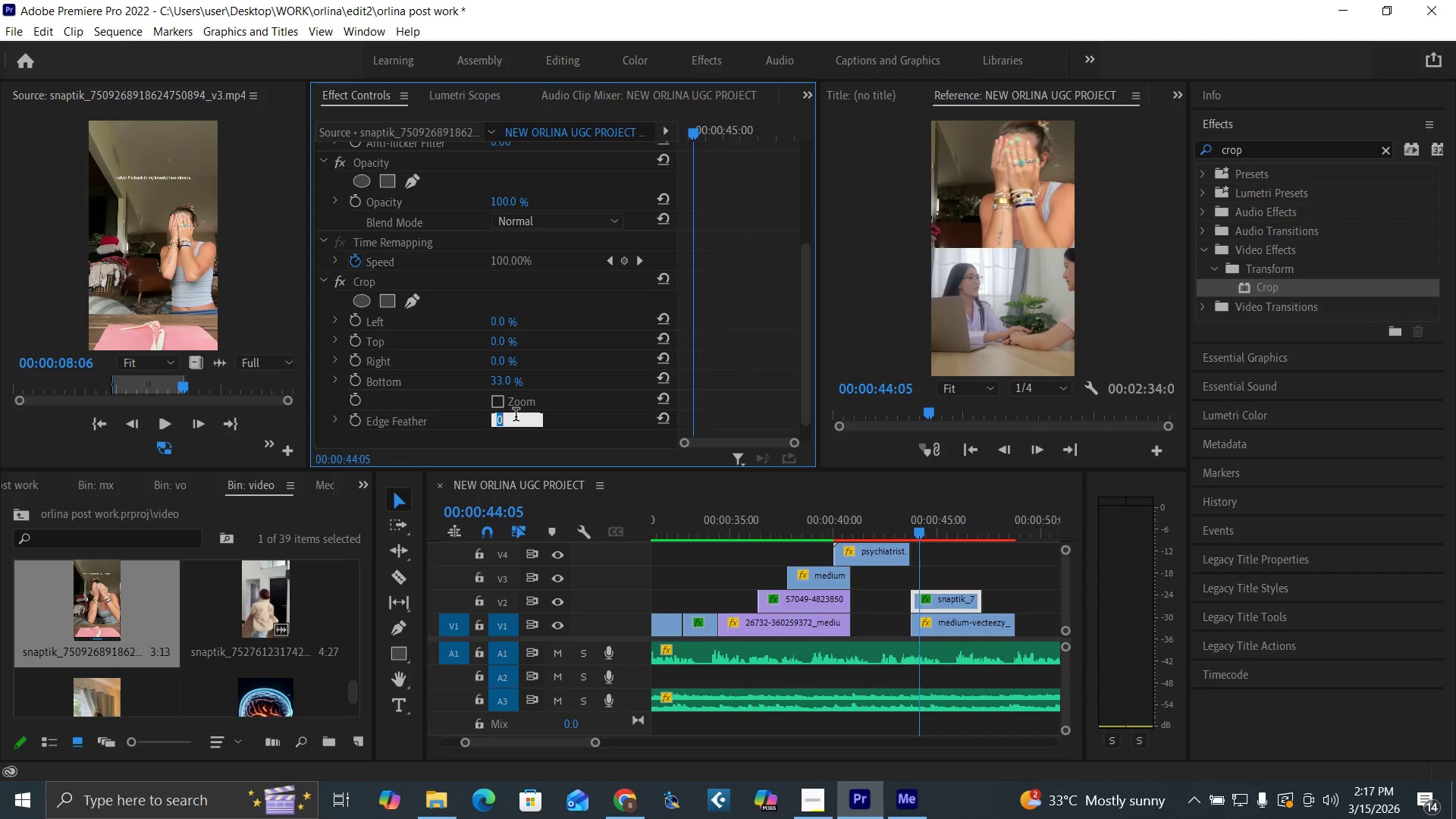 
type(20)
 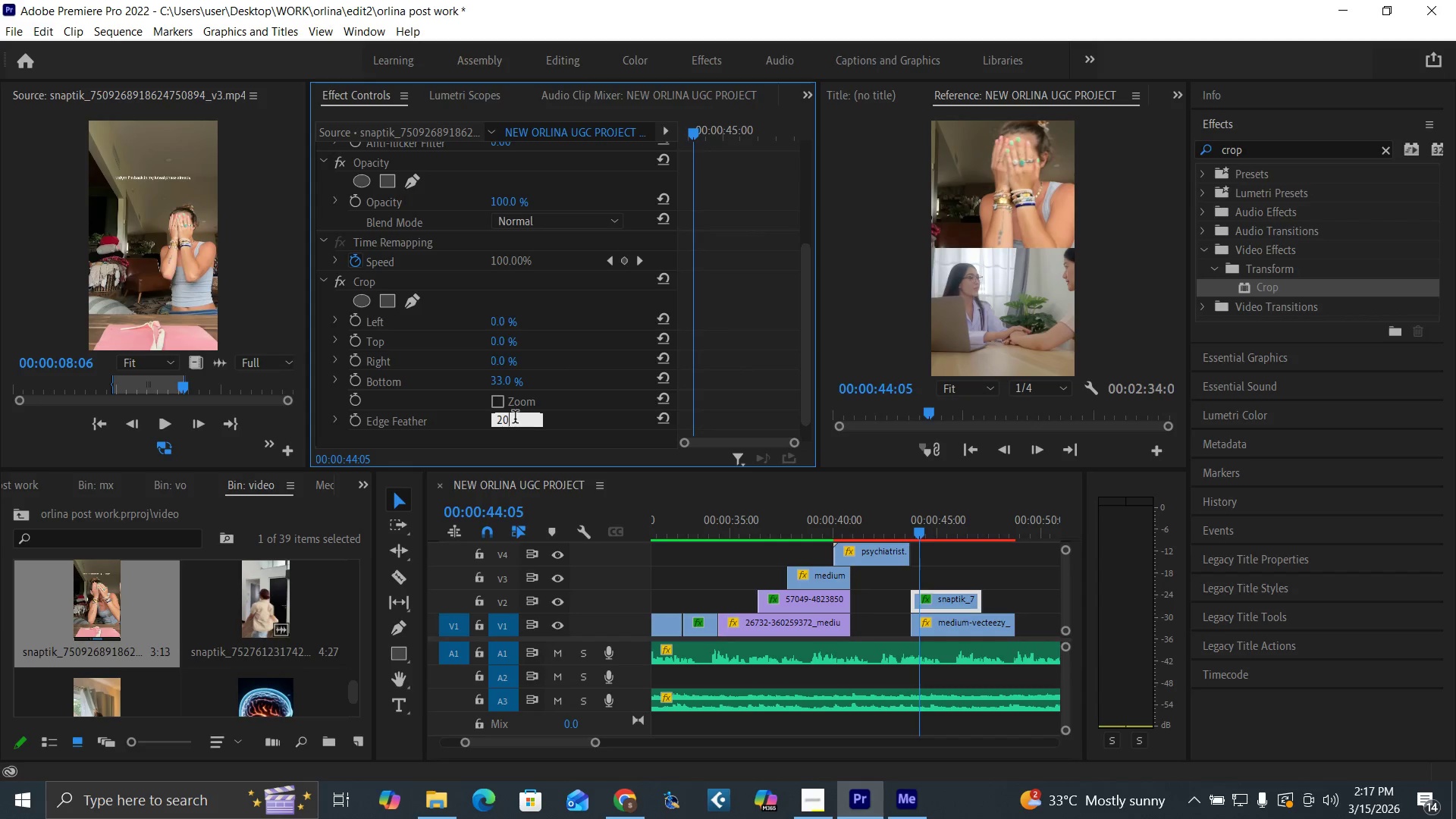 
key(Enter)
 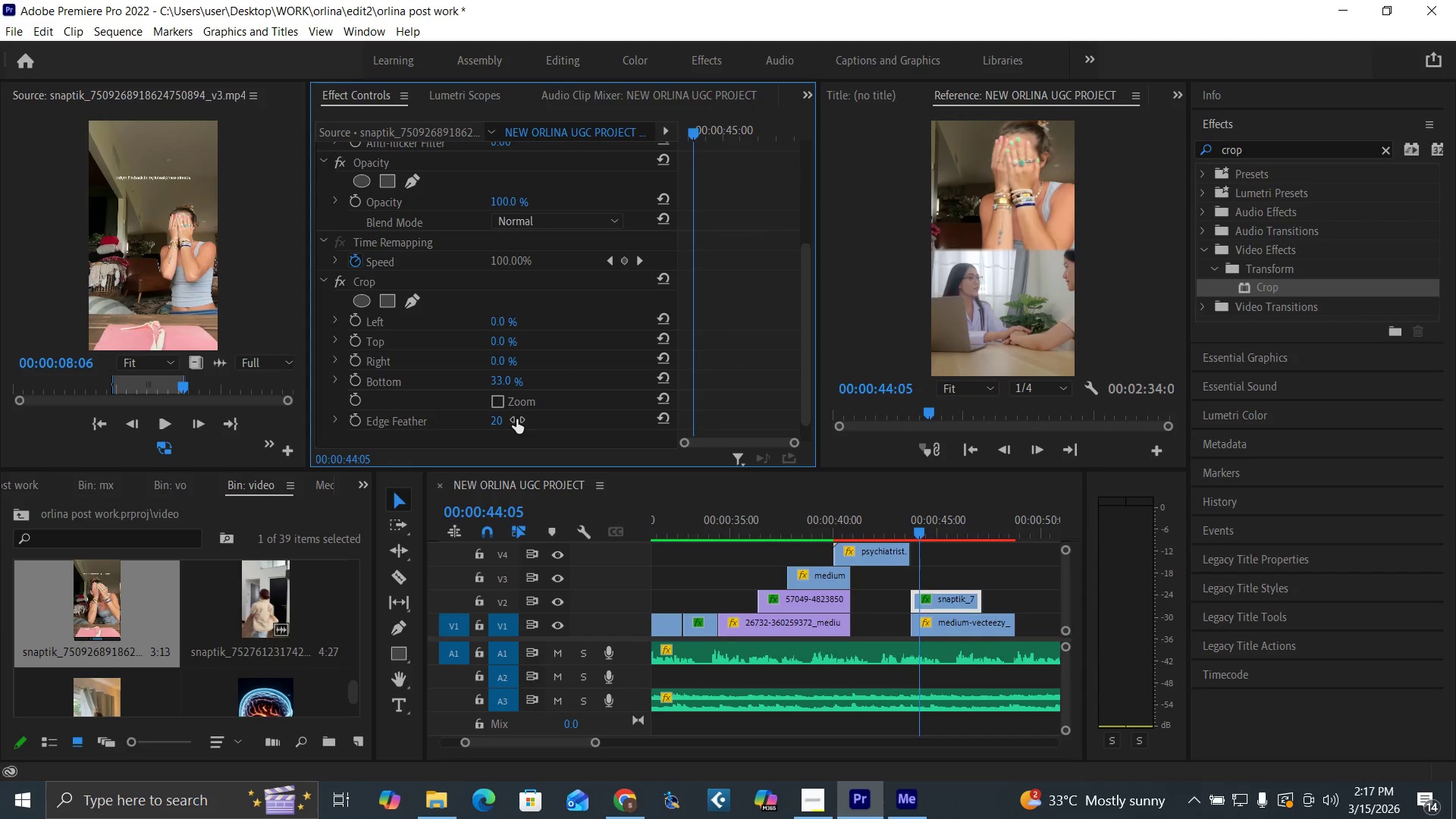 
key(Control+Backquote)
 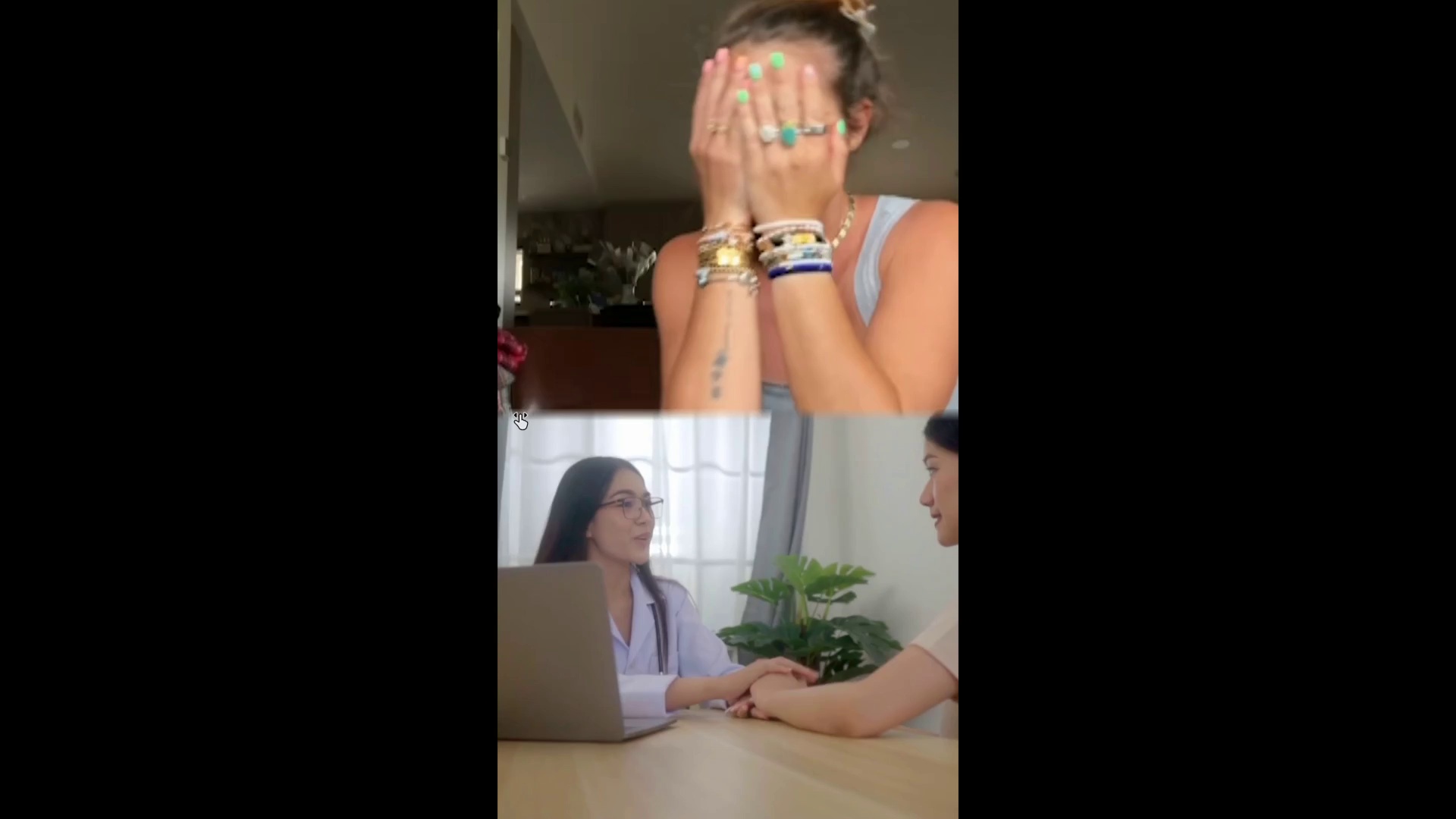 
hold_key(key=ControlLeft, duration=1.51)
 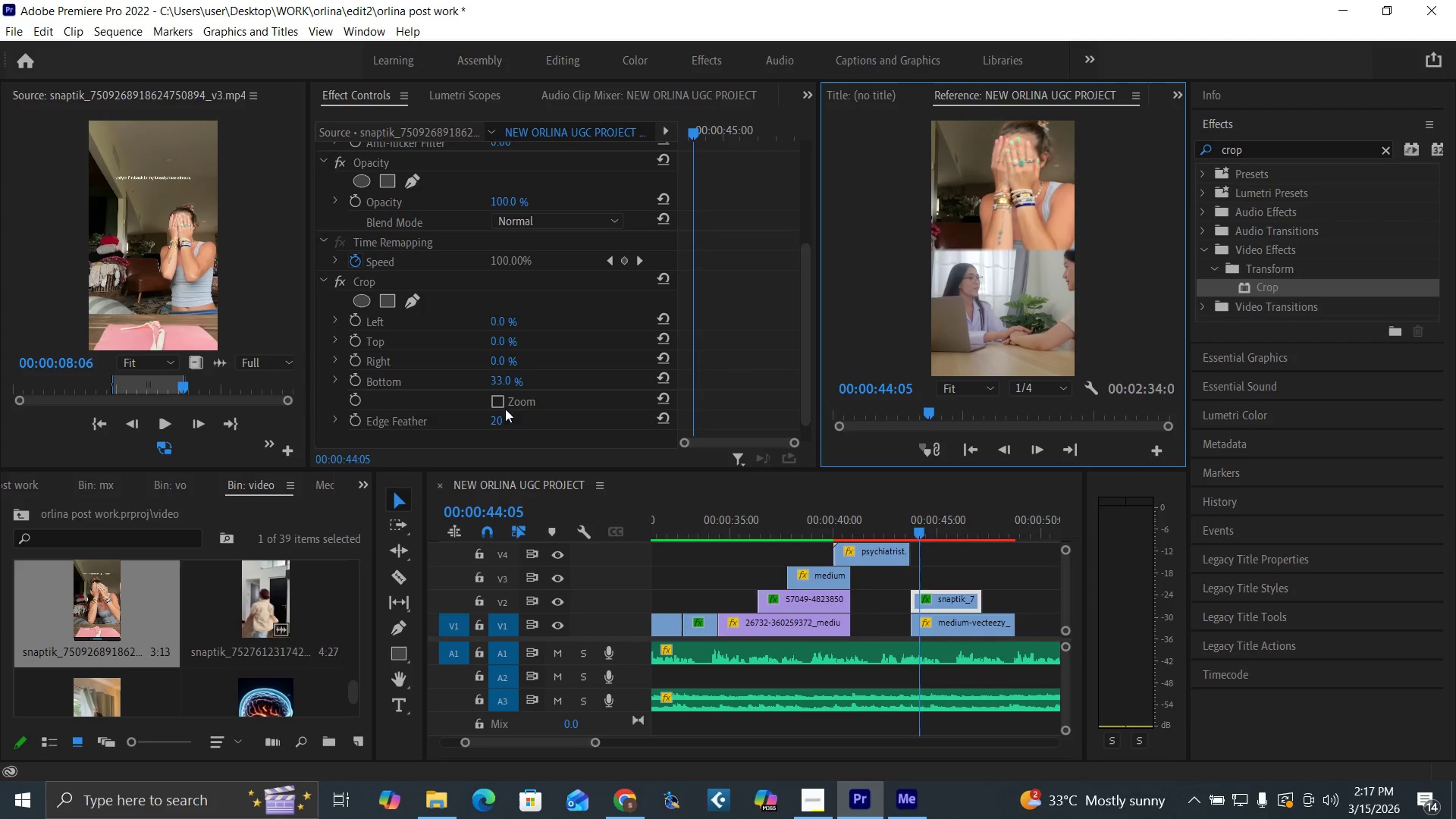 
key(Control+Backquote)
 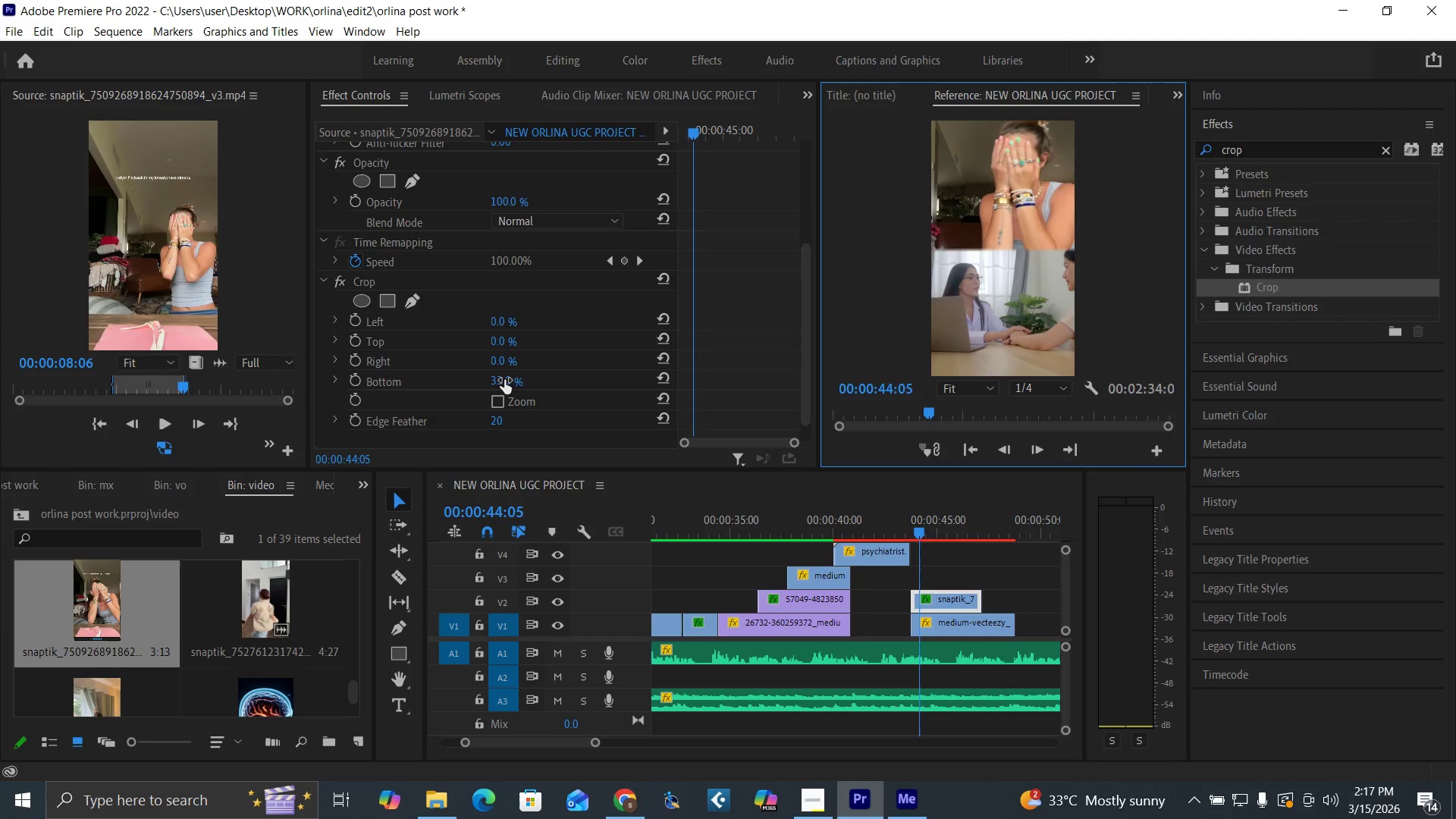 
left_click([505, 378])
 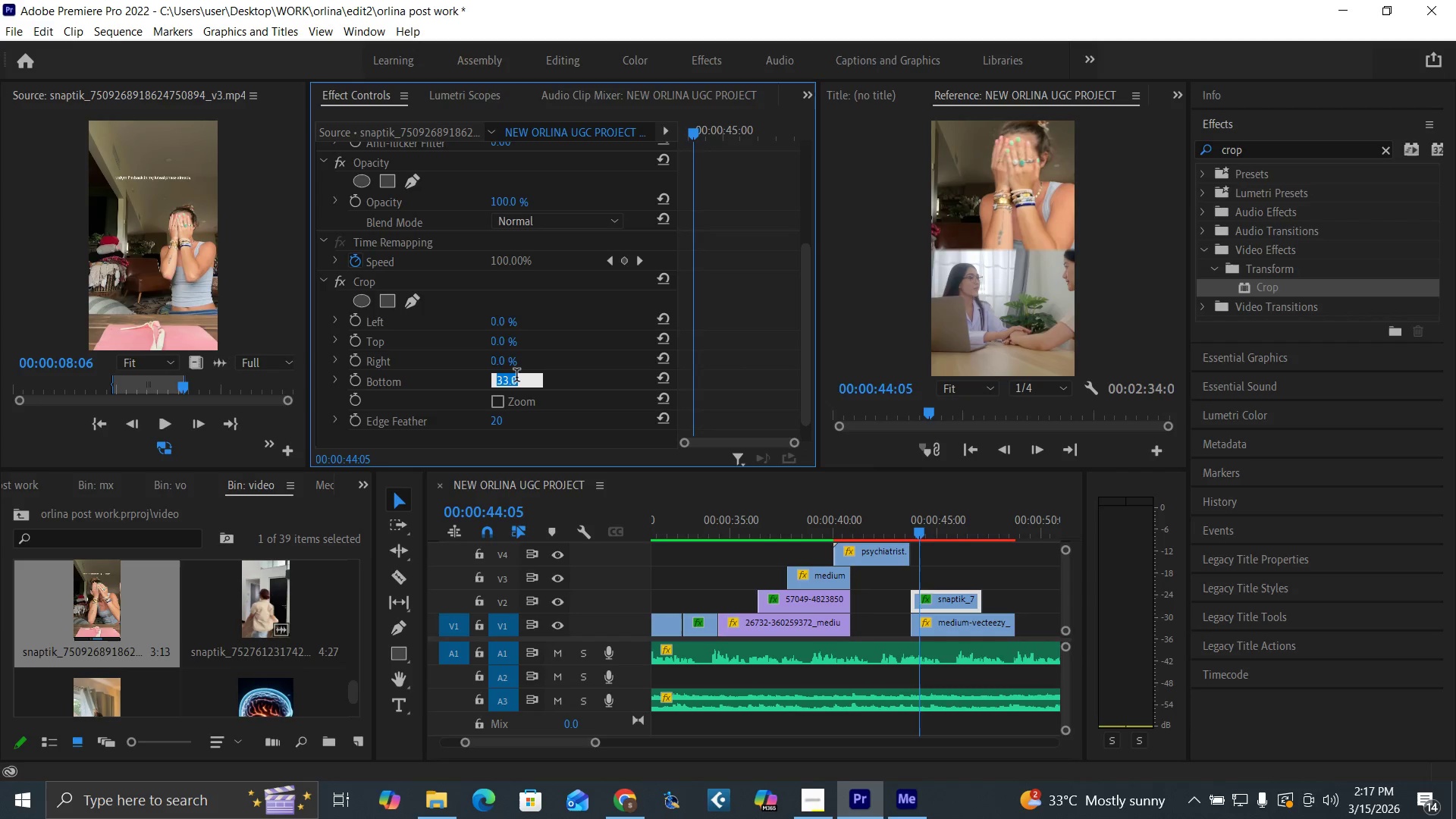 
type(34)
 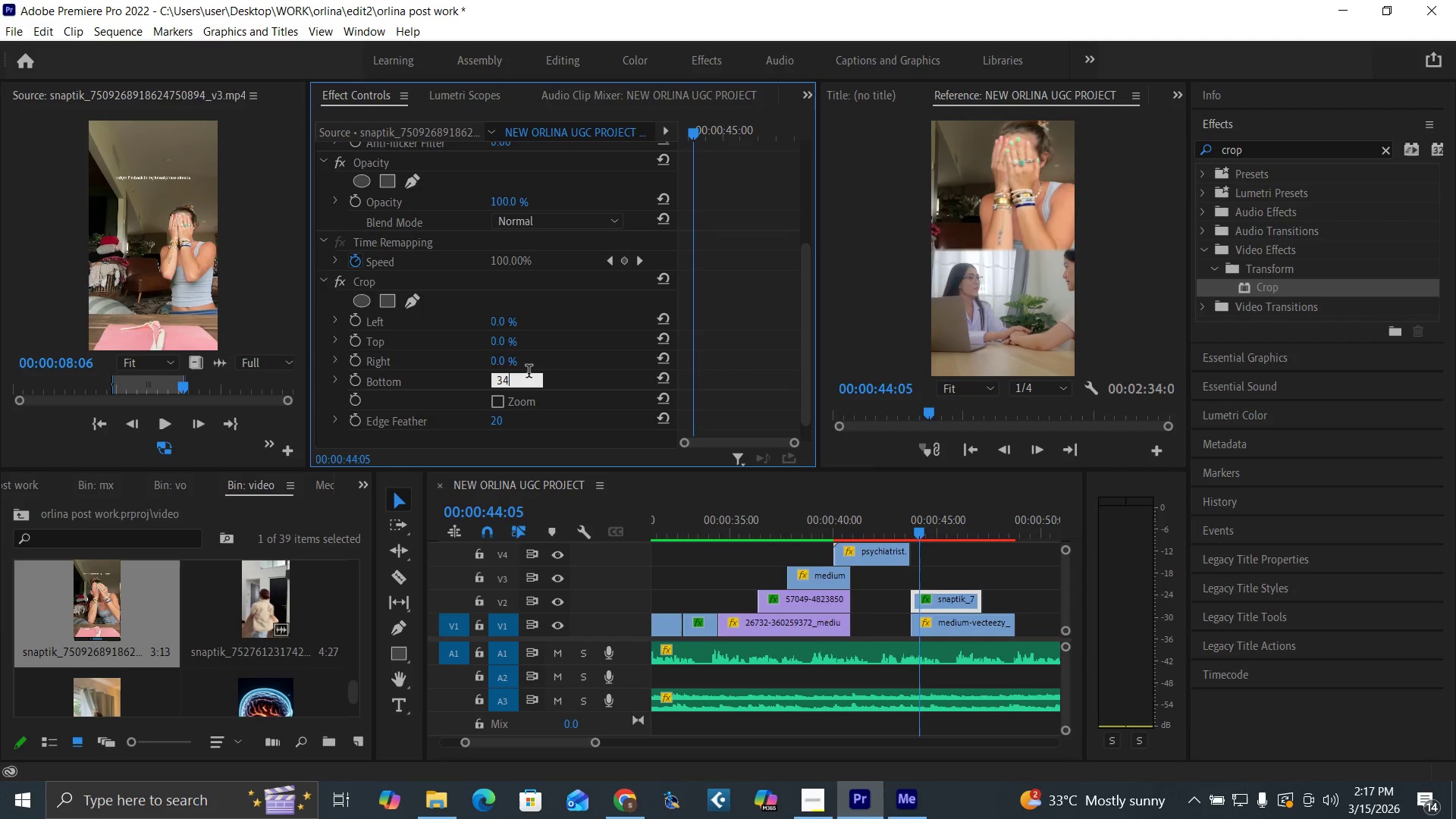 
key(Enter)
 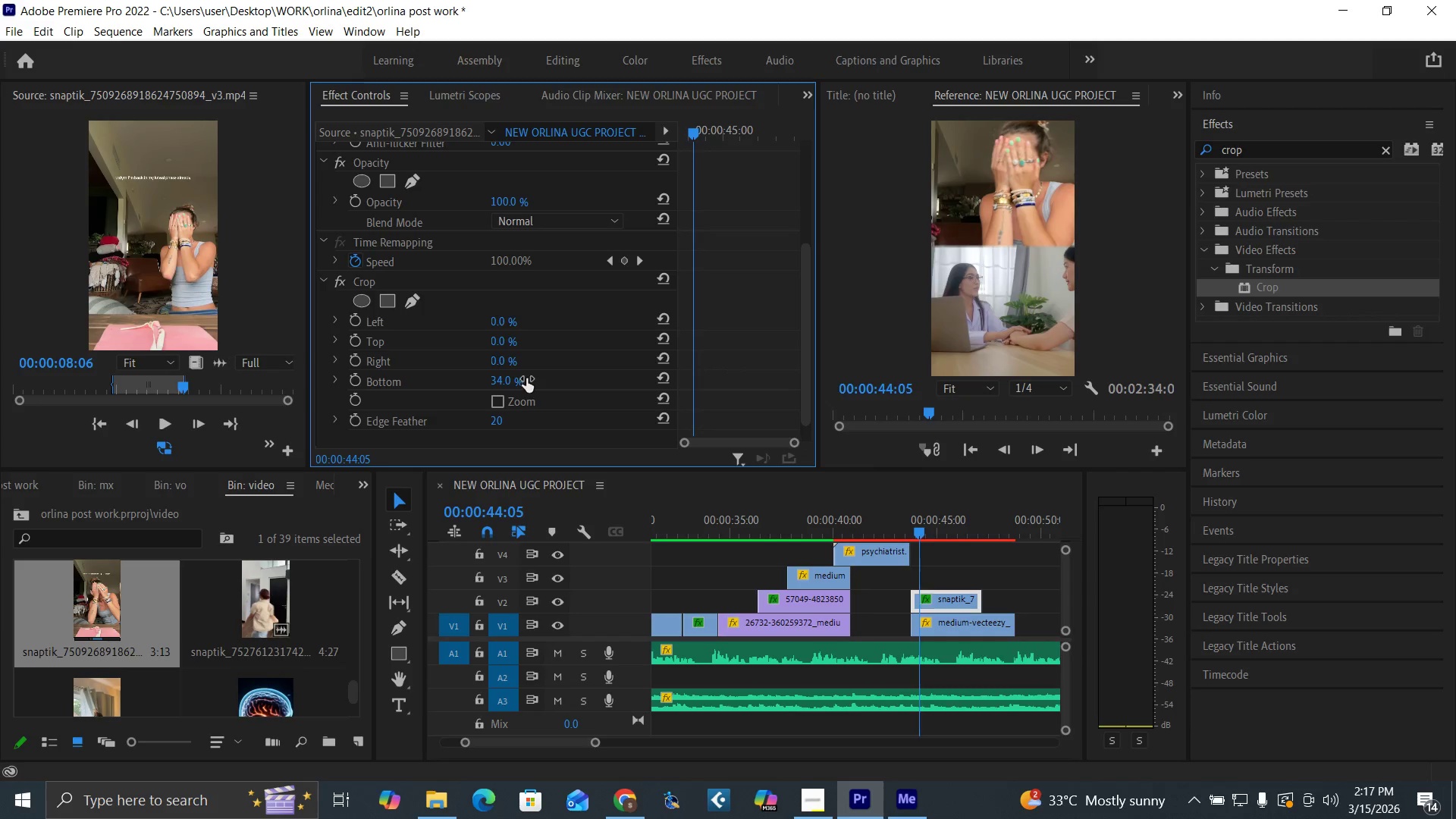 
key(Control+Backquote)
 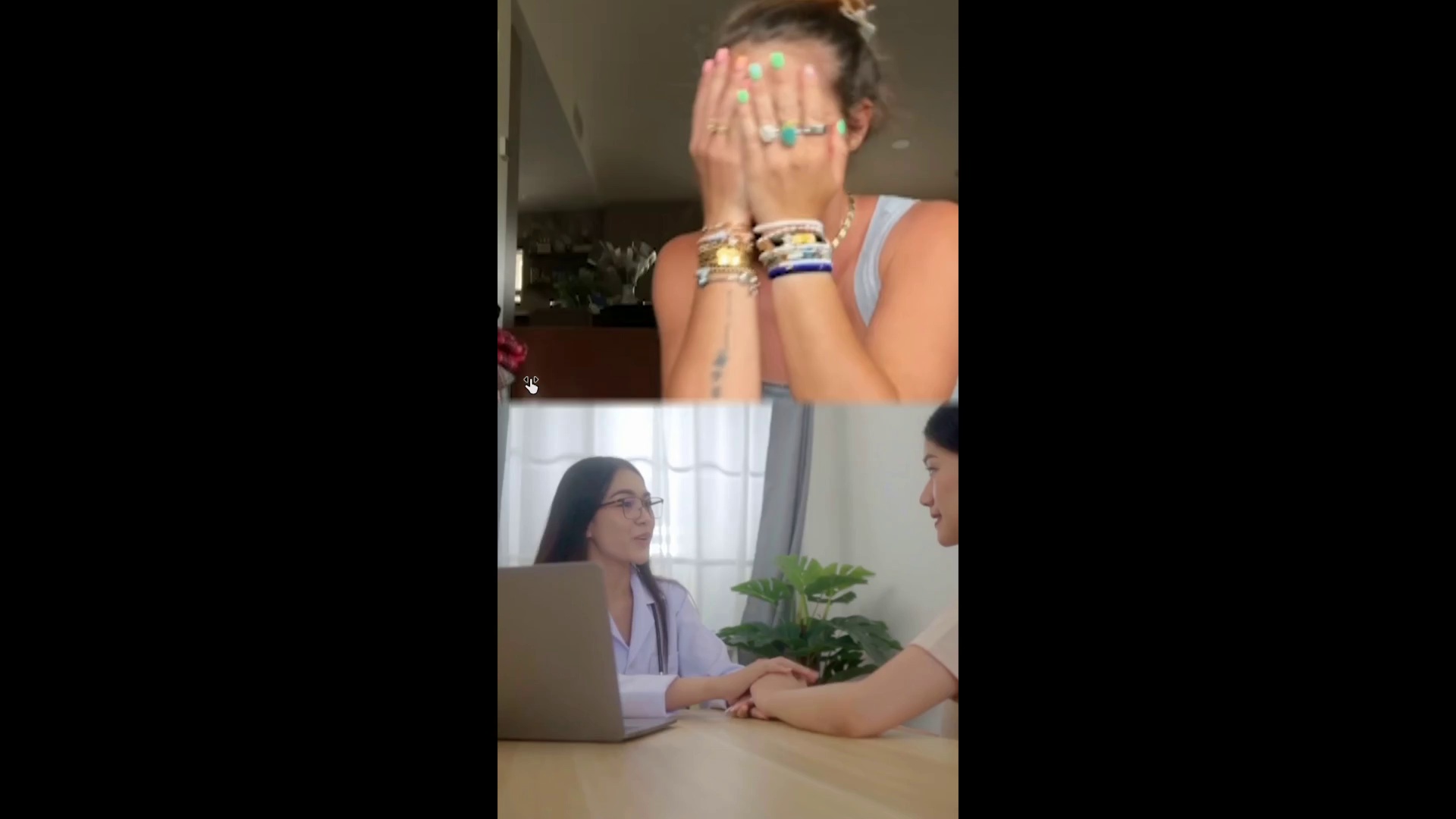 
wait(15.55)
 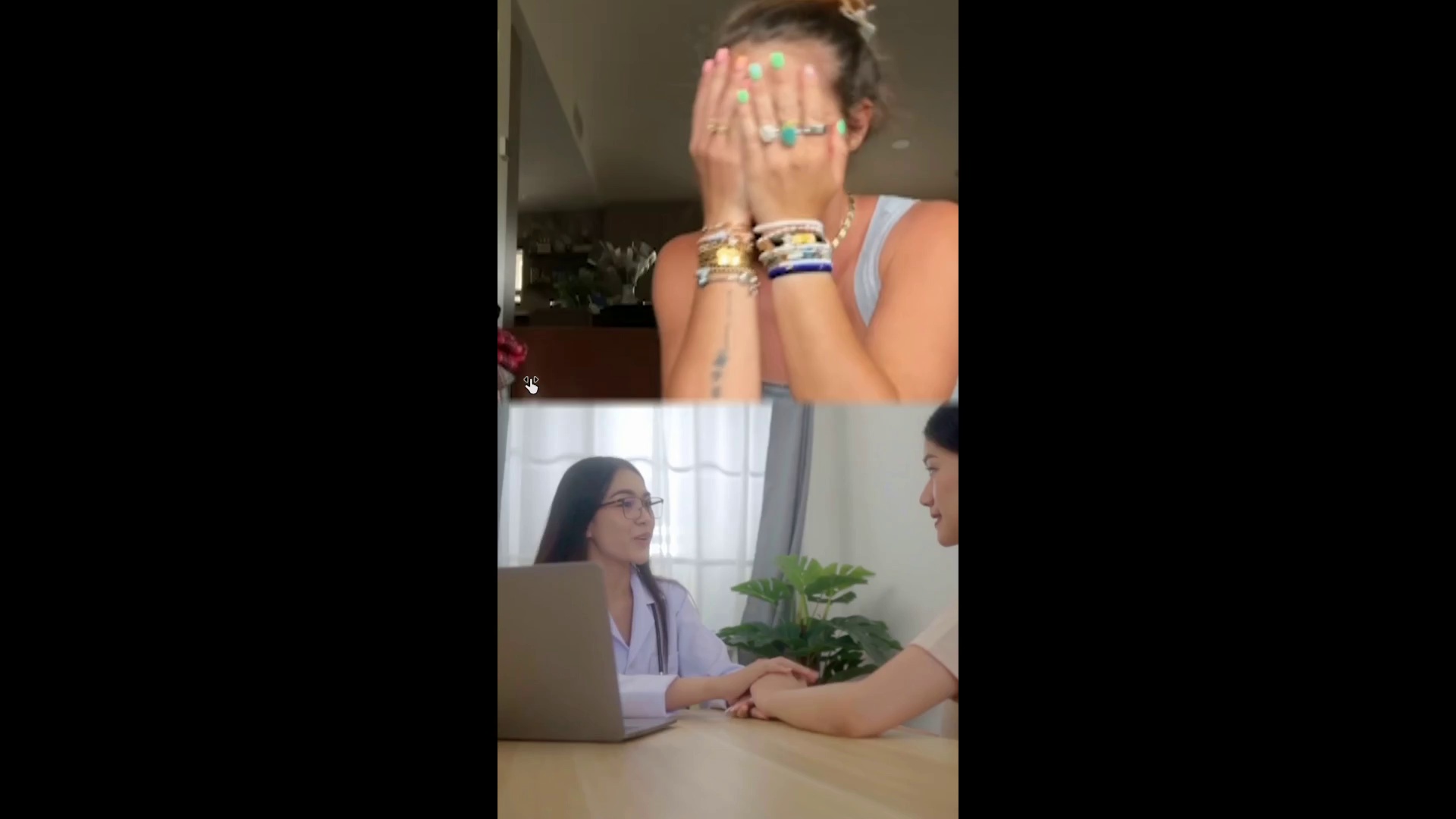 
key(Control+Backquote)
 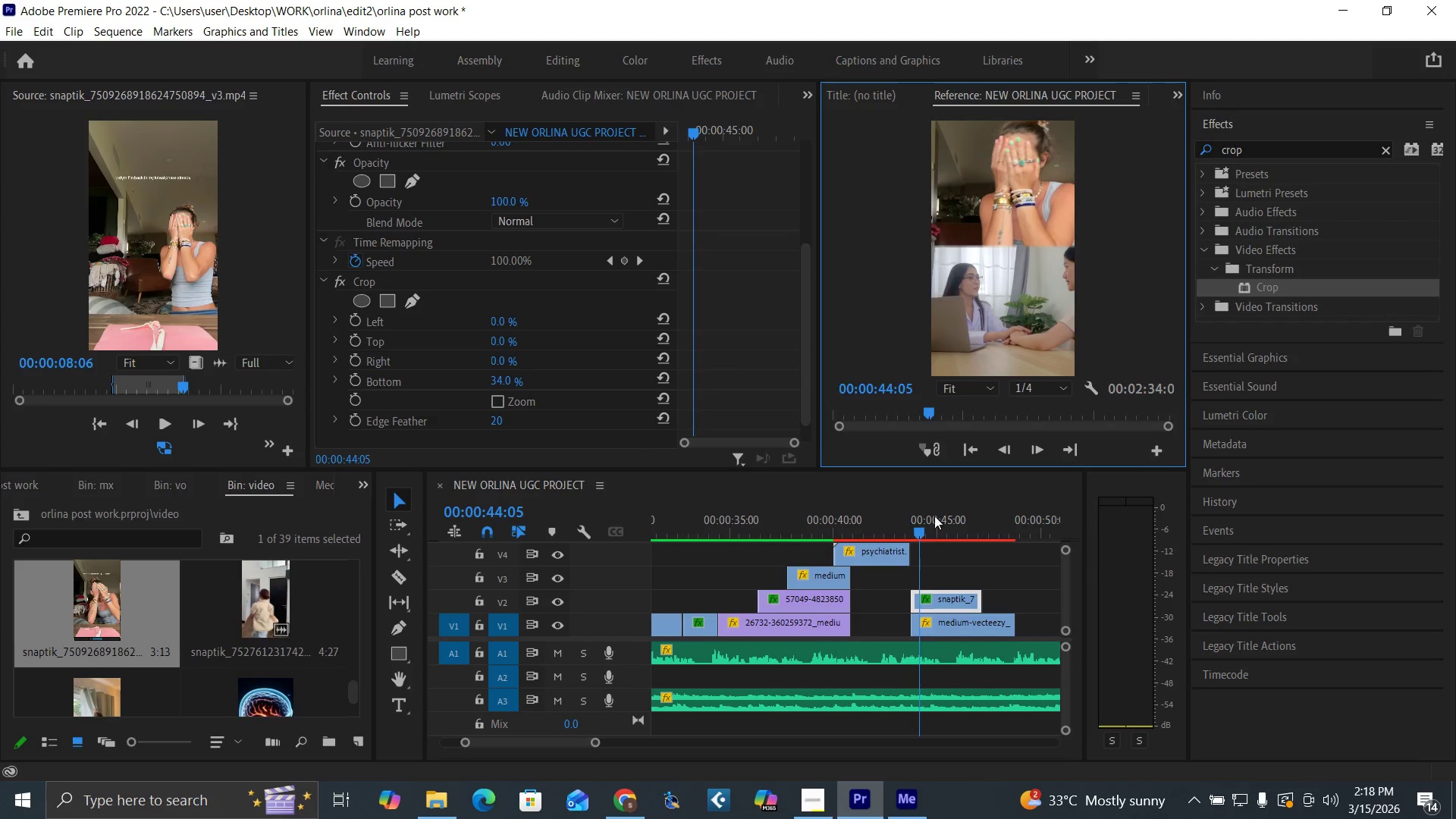 
left_click([893, 526])
 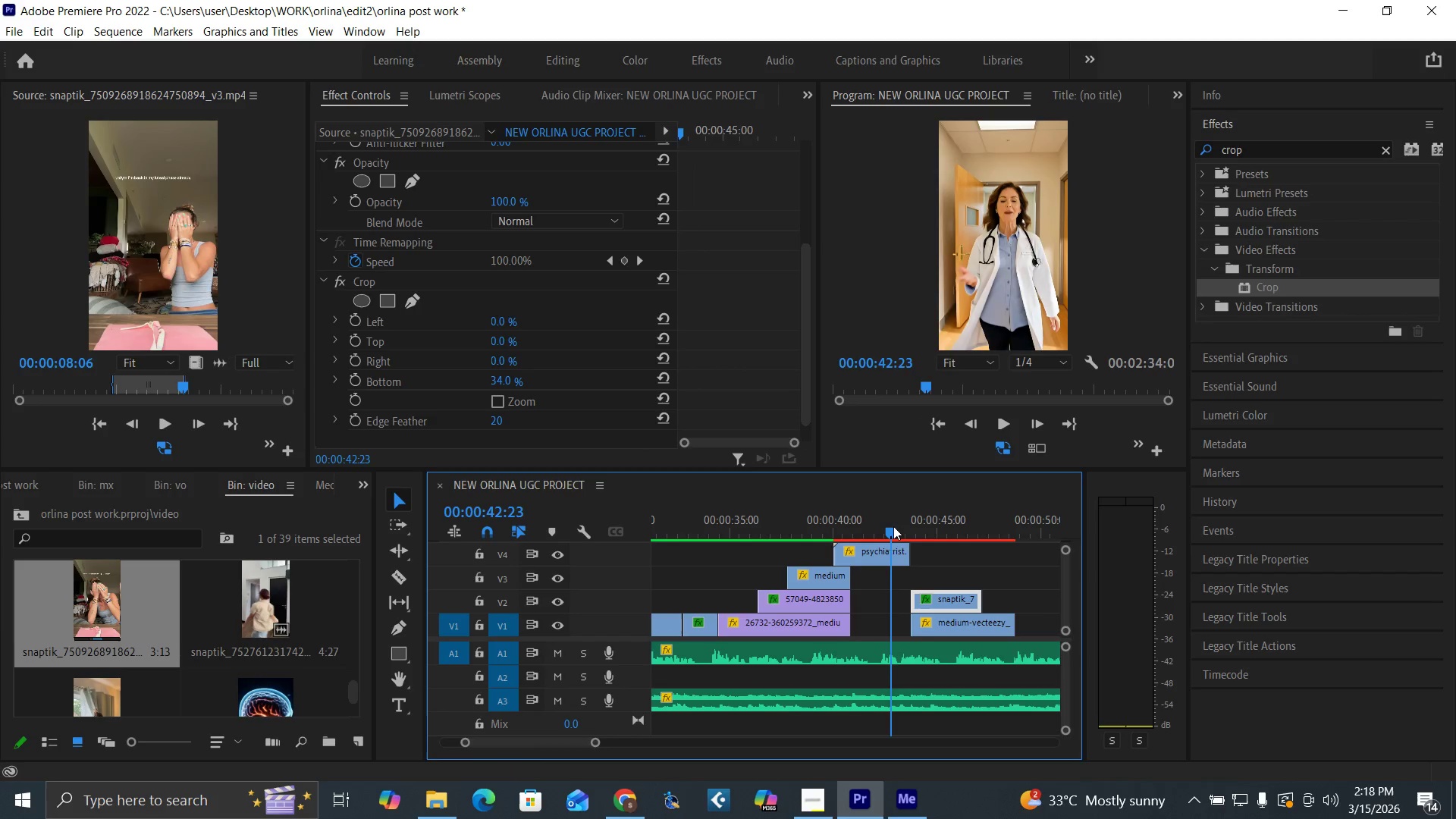 
key(Space)
 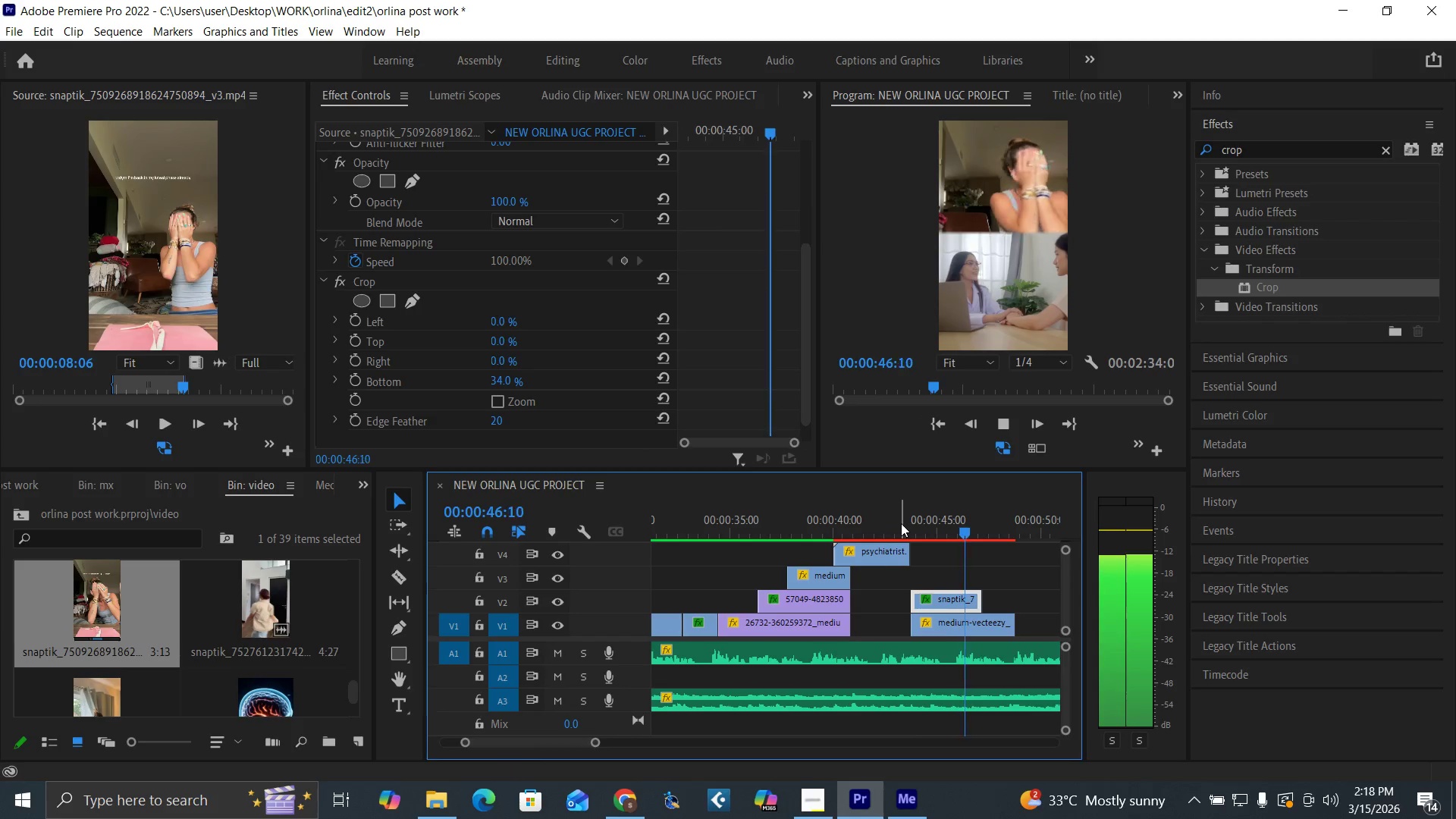 
key(Space)
 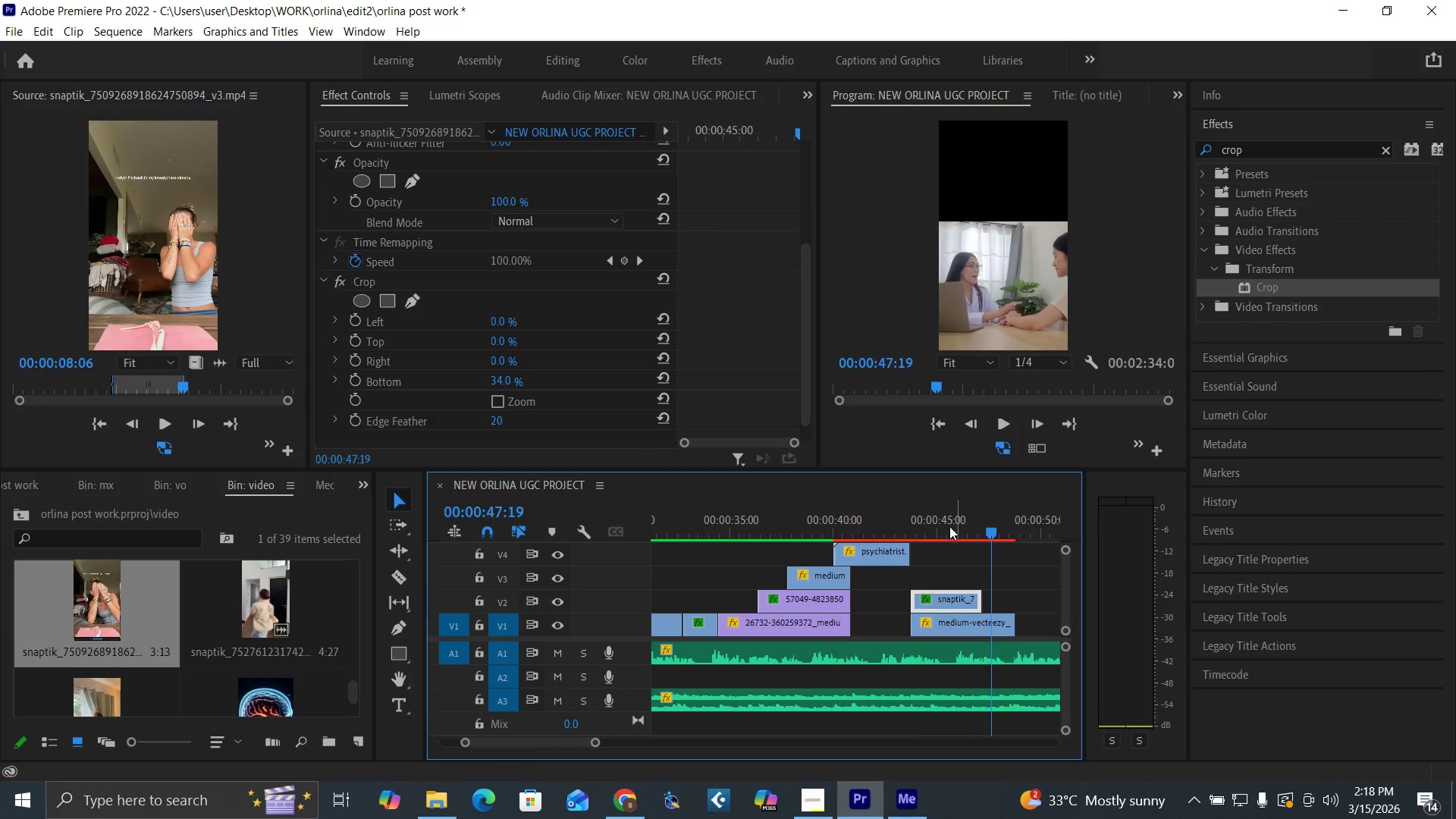 
left_click([931, 528])
 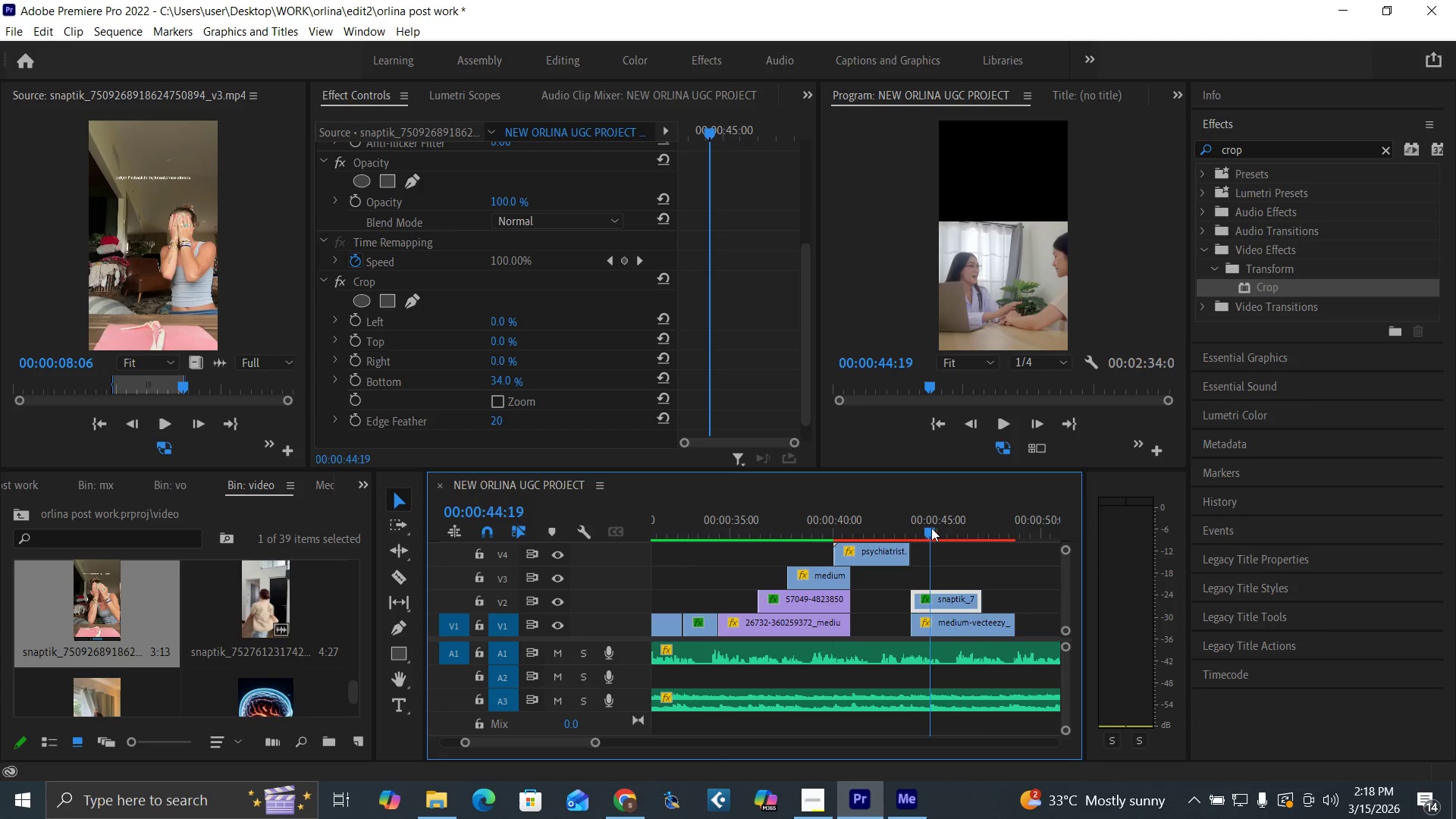 
key(Space)
 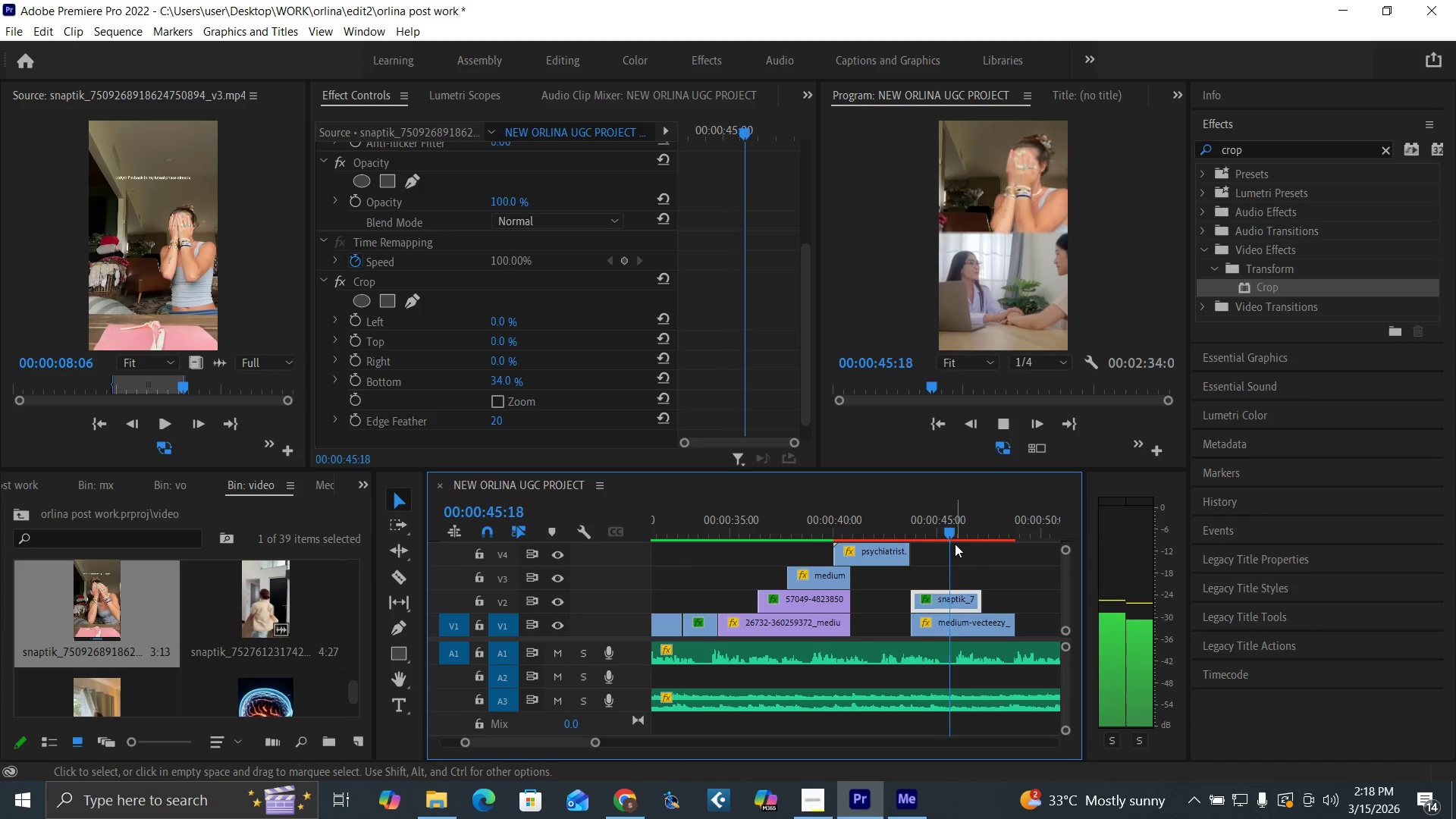 
key(Space)
 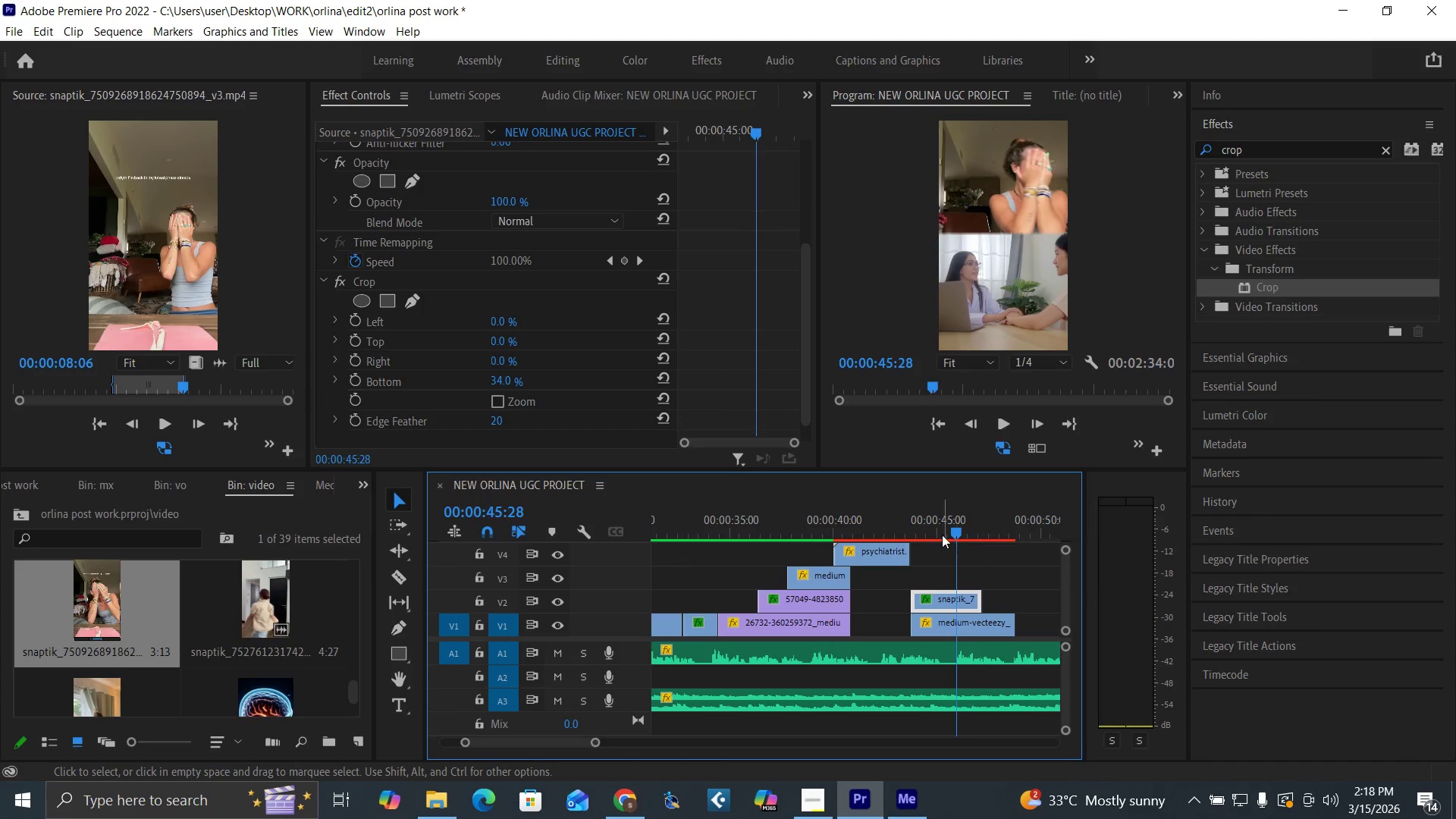 
left_click([938, 531])
 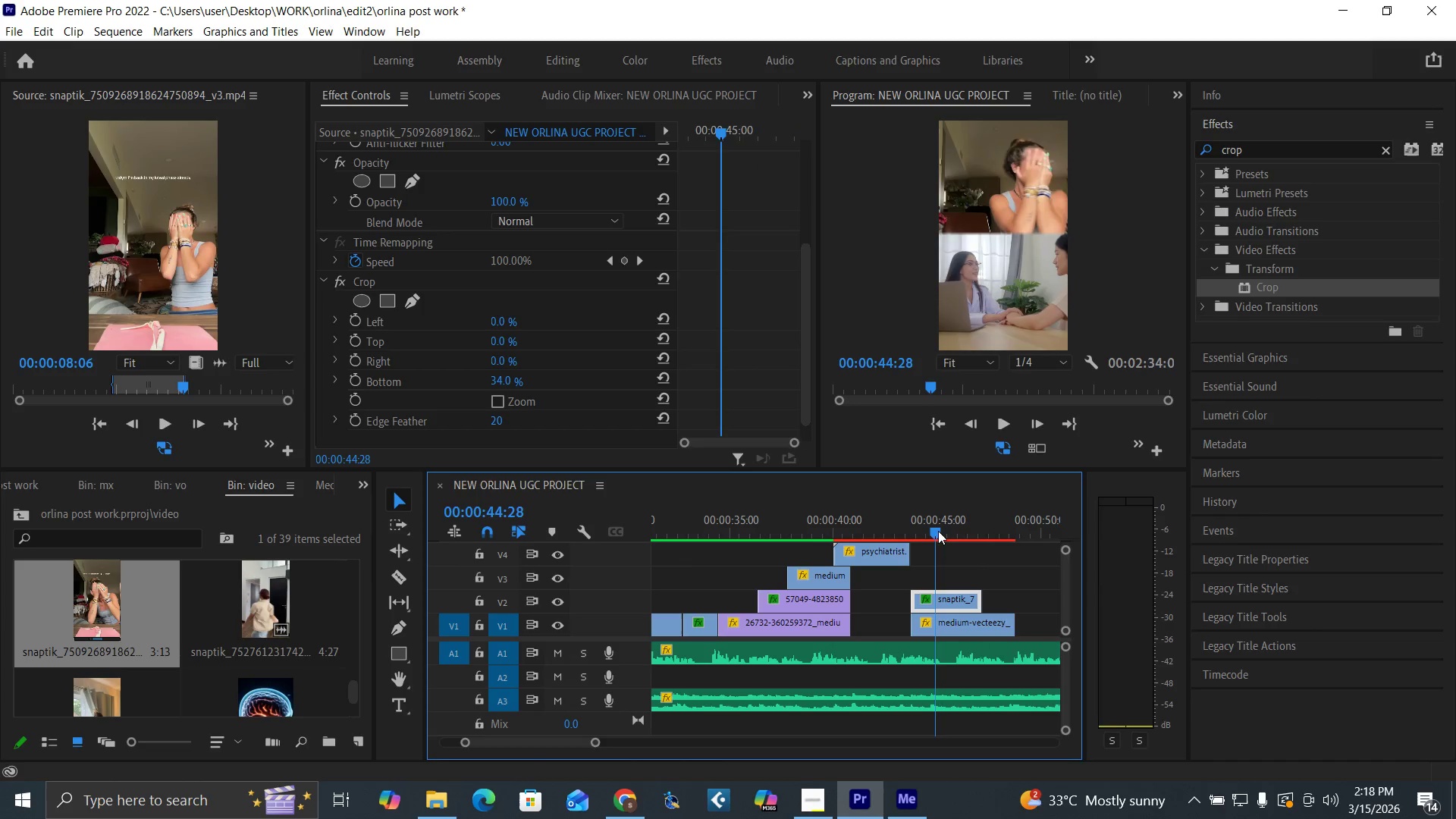 
key(Space)
 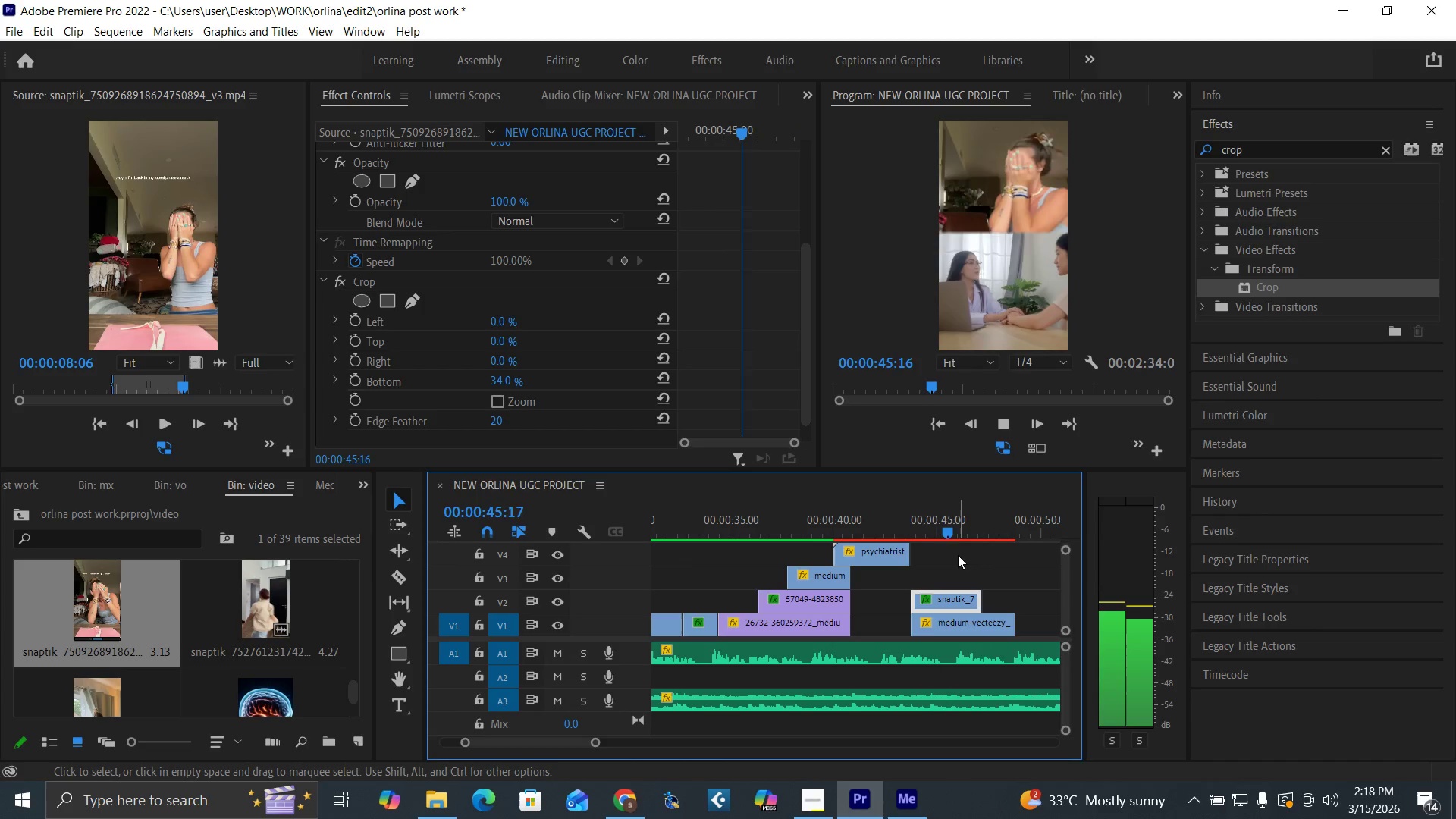 
key(Space)
 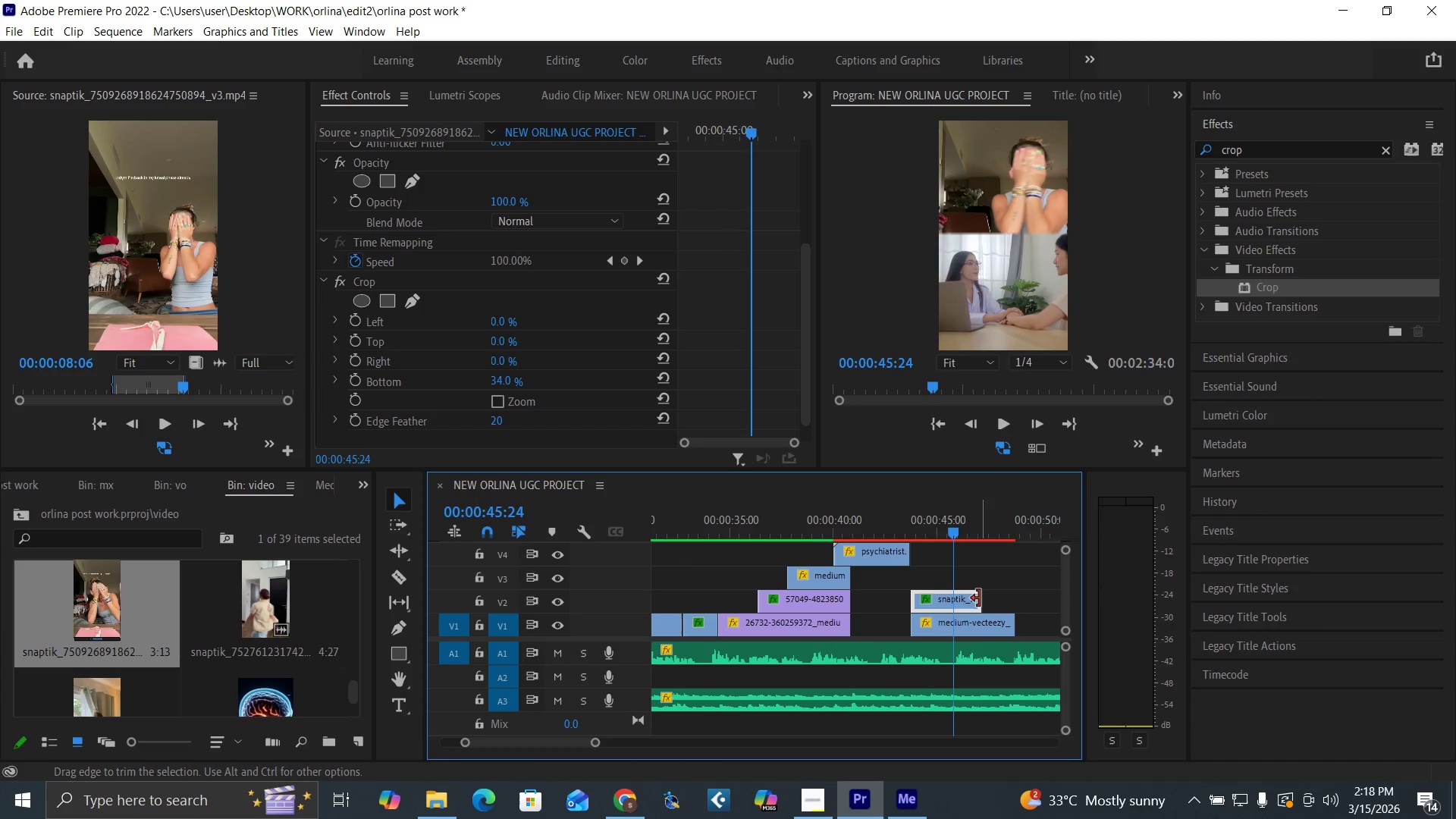 
left_click_drag(start_coordinate=[978, 598], to_coordinate=[955, 620])
 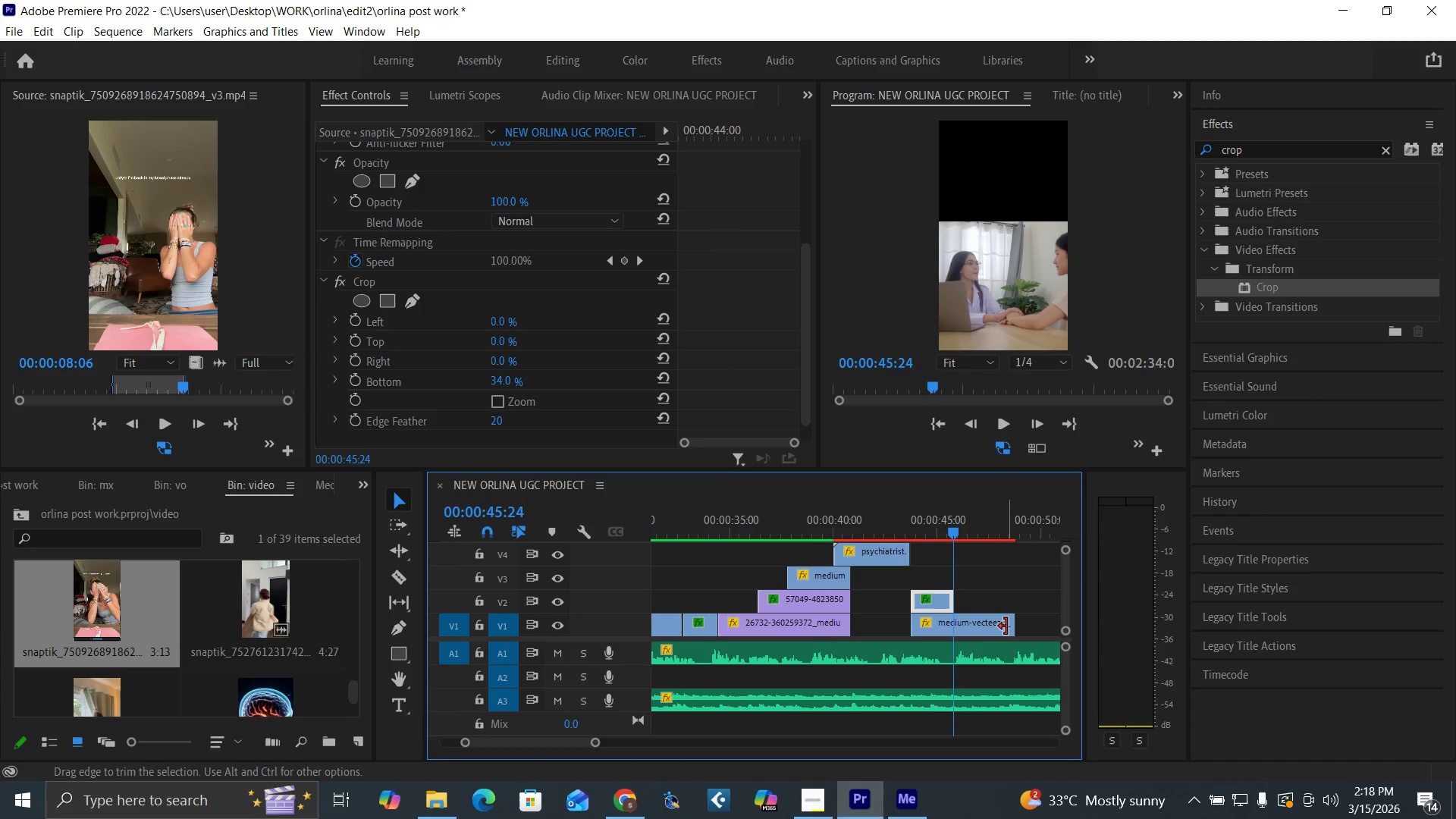 
left_click_drag(start_coordinate=[1007, 627], to_coordinate=[952, 644])
 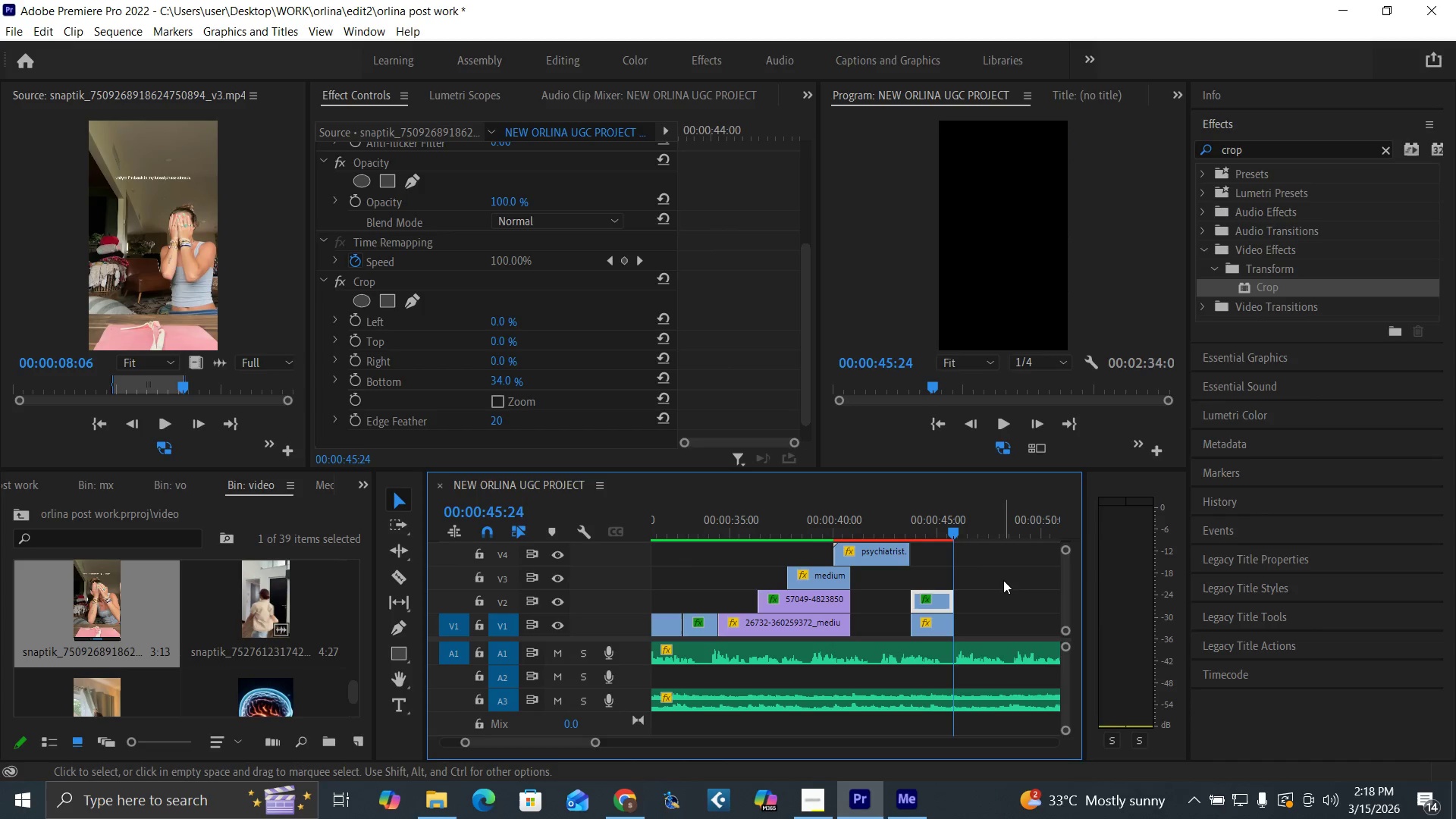 
key(Control+S)
 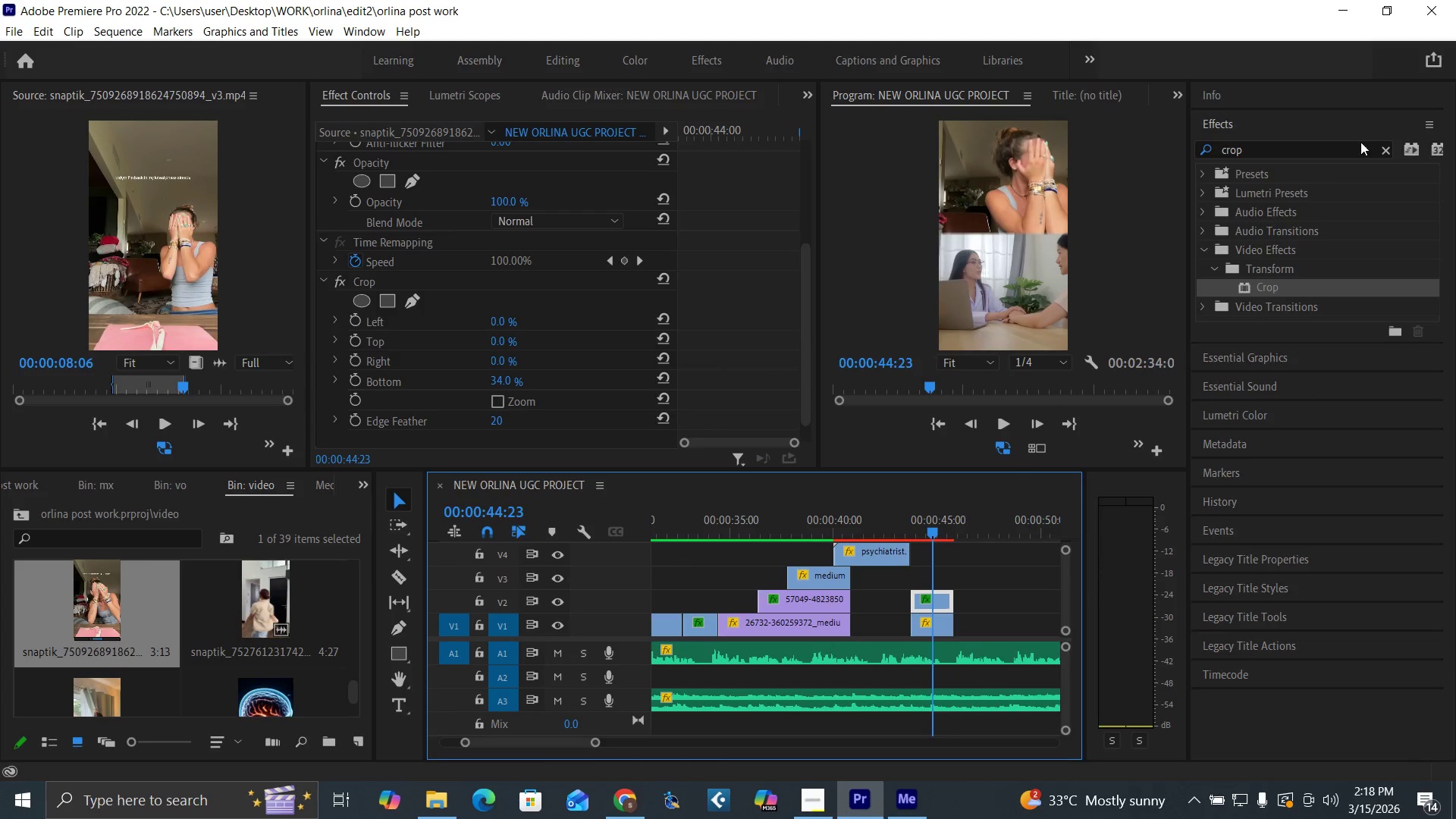 
double_click([1343, 155])
 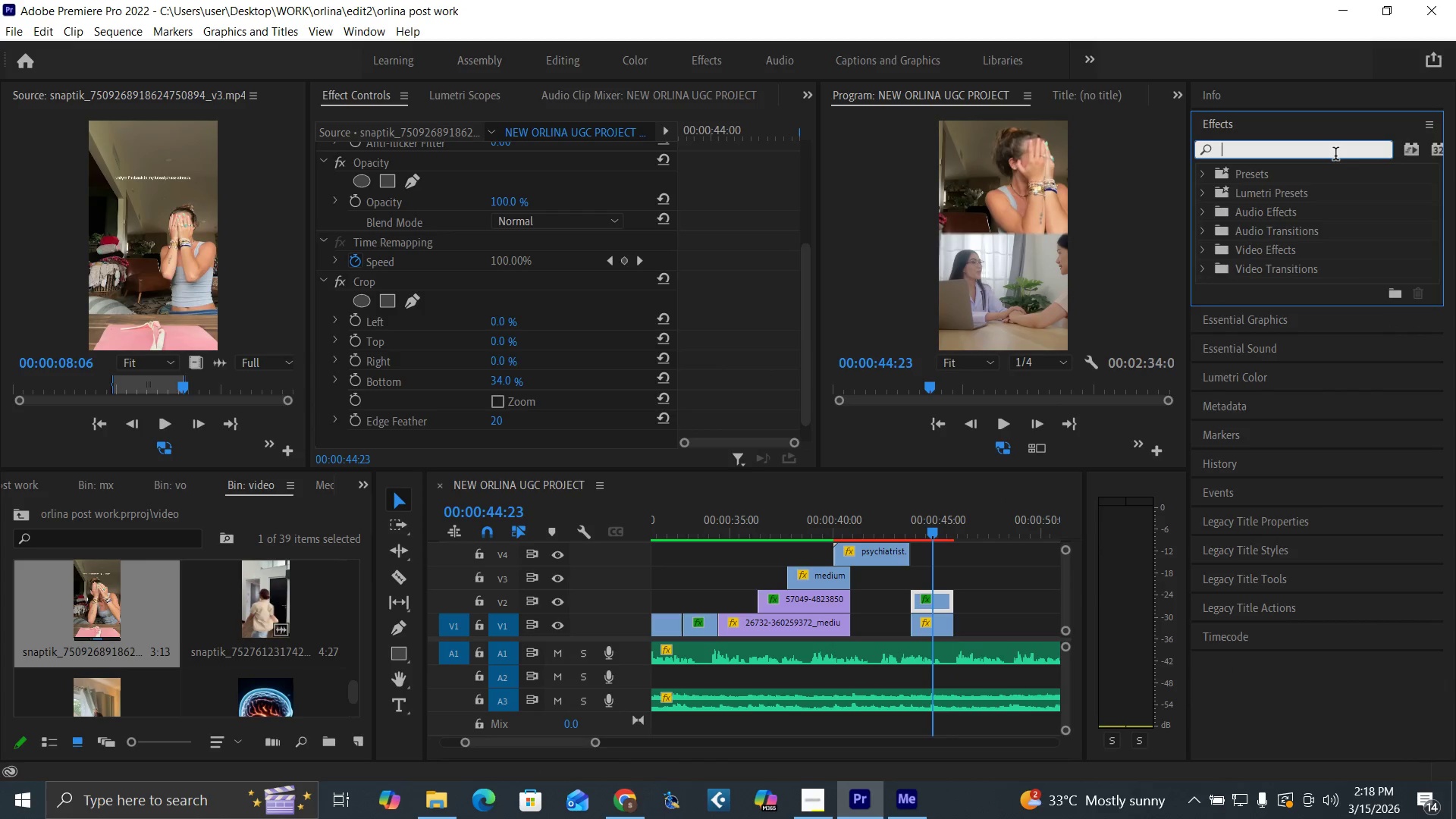 
type(tint)
 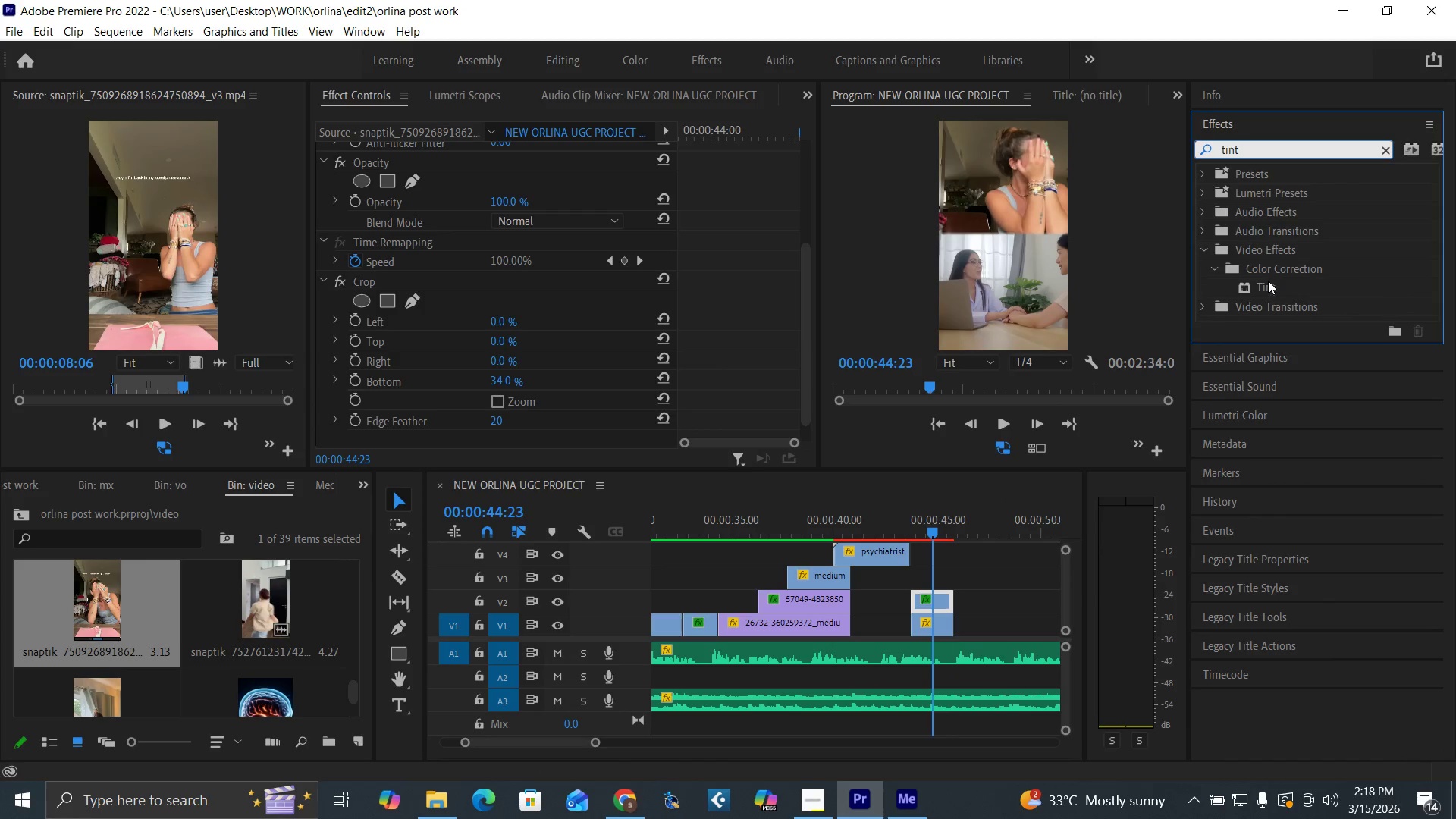 
left_click_drag(start_coordinate=[1267, 286], to_coordinate=[934, 601])
 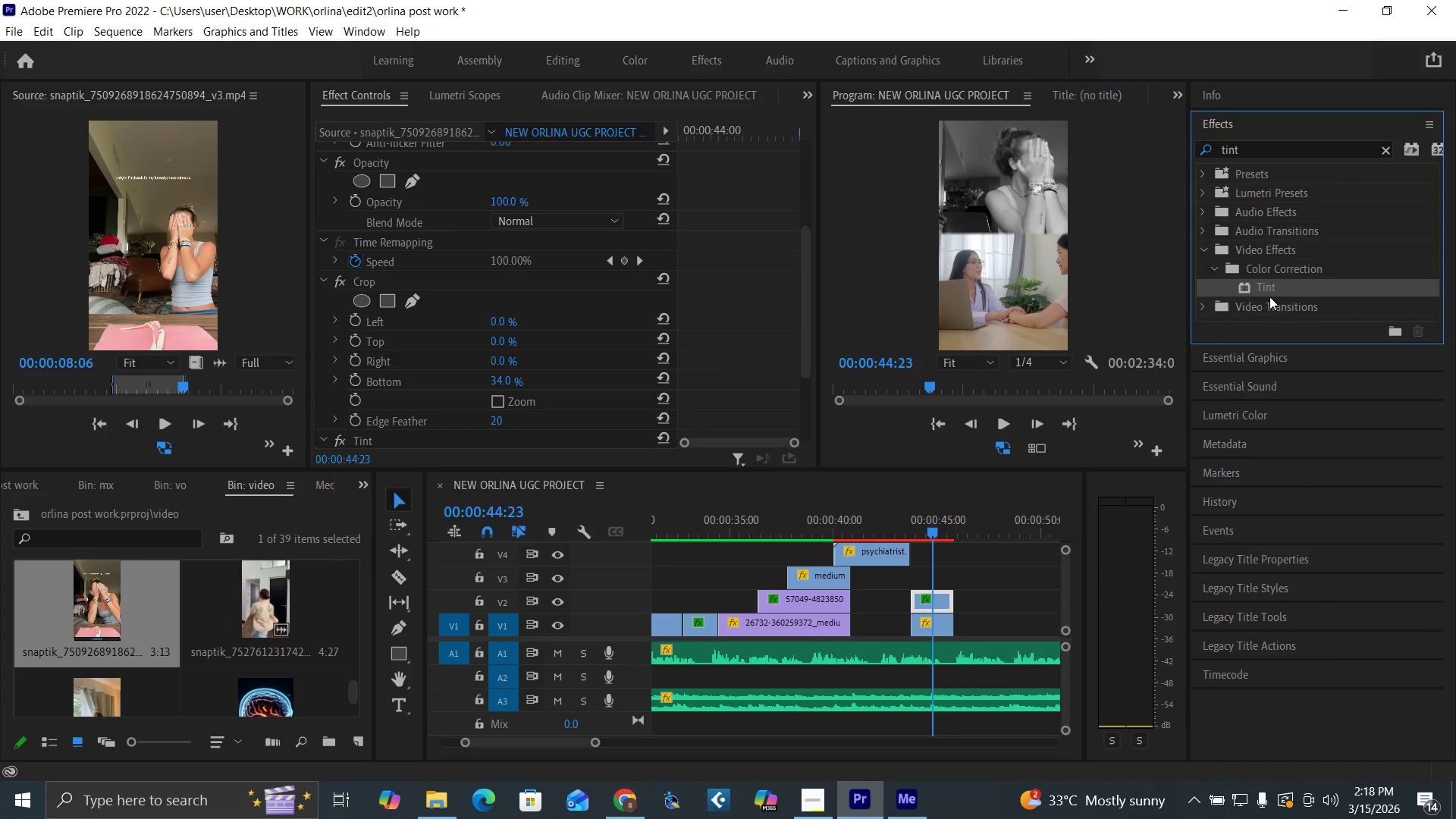 
left_click_drag(start_coordinate=[1273, 287], to_coordinate=[940, 626])
 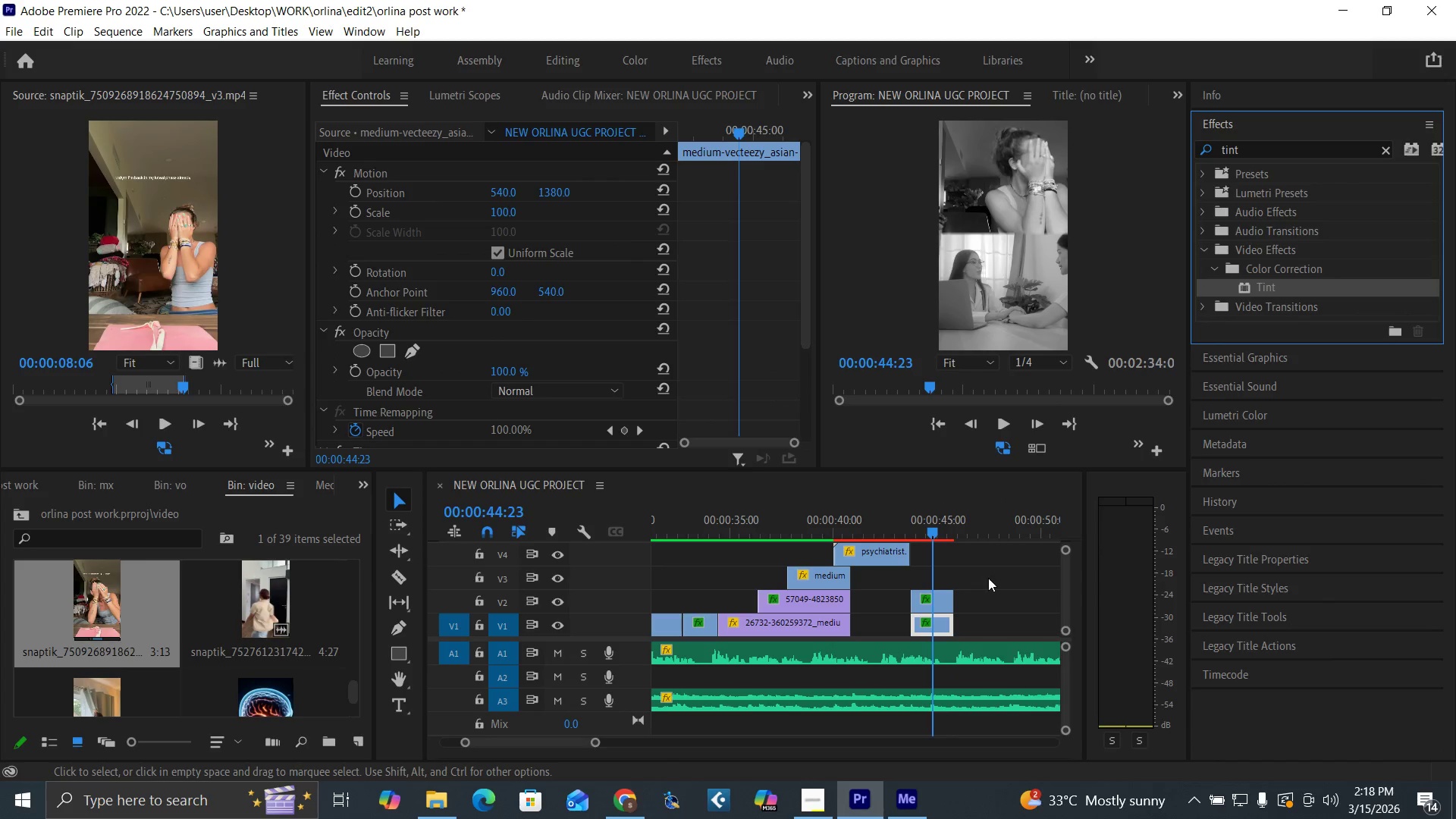 
key(Control+S)
 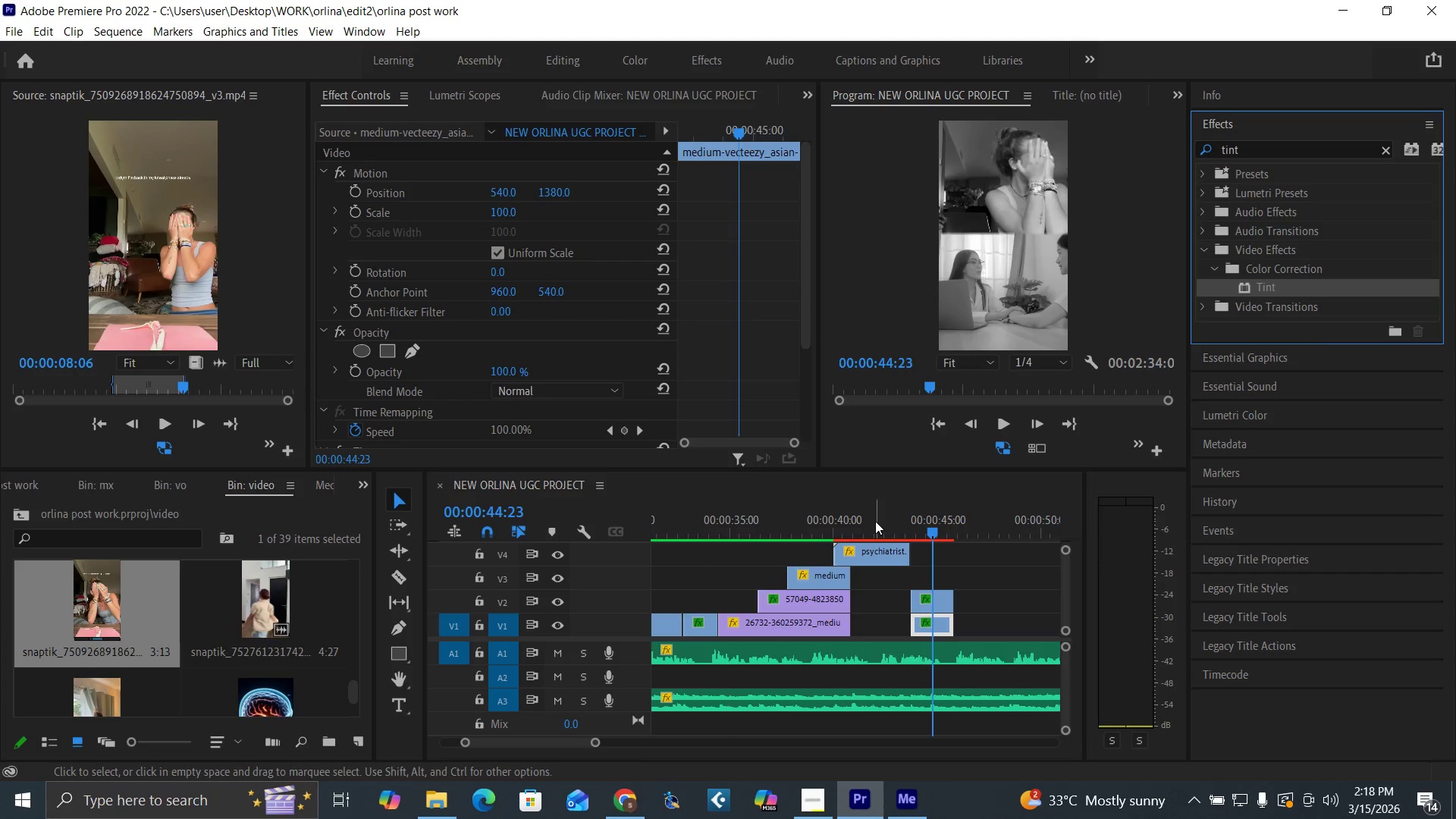 
key(Space)
 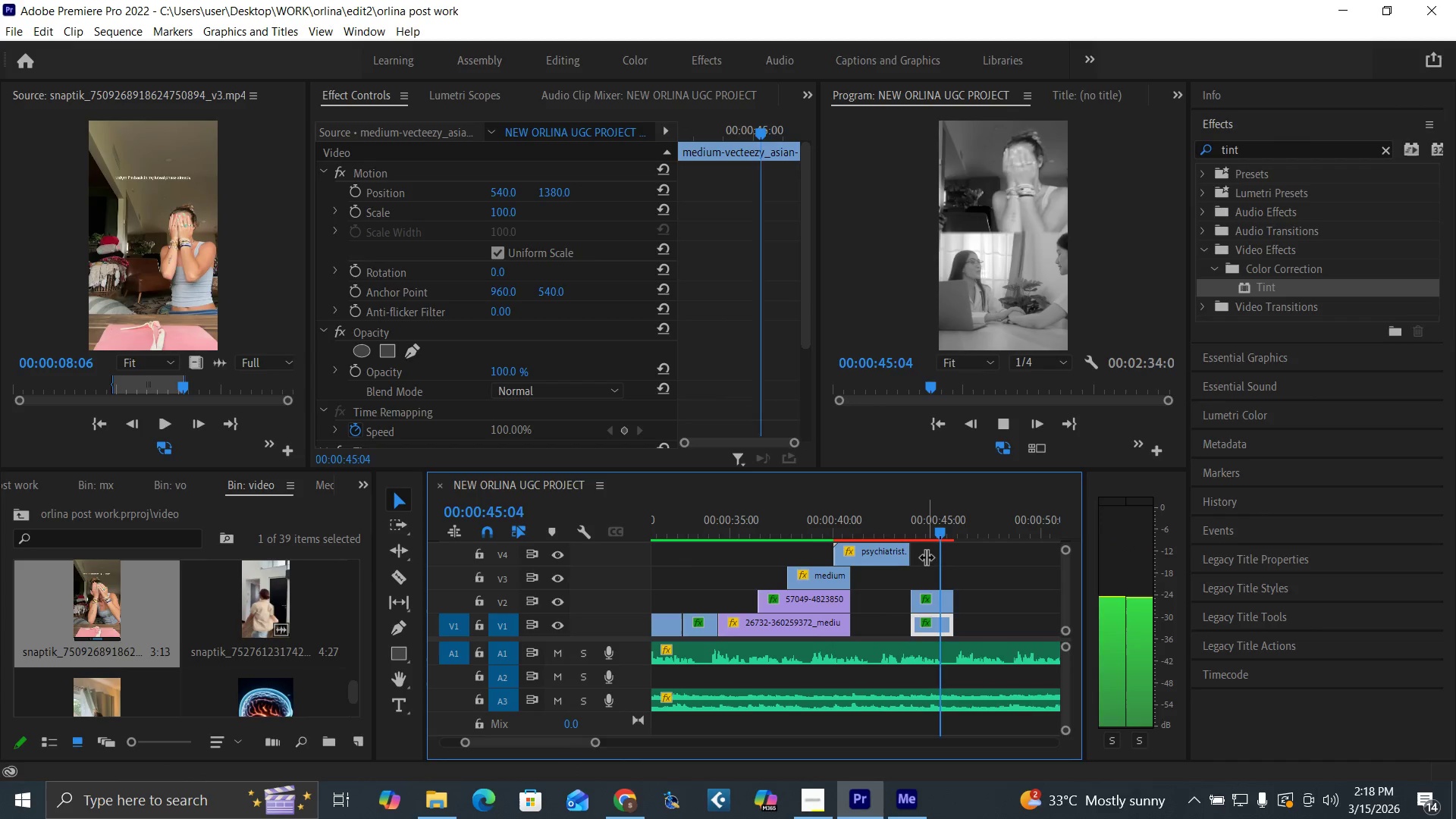 
key(Space)
 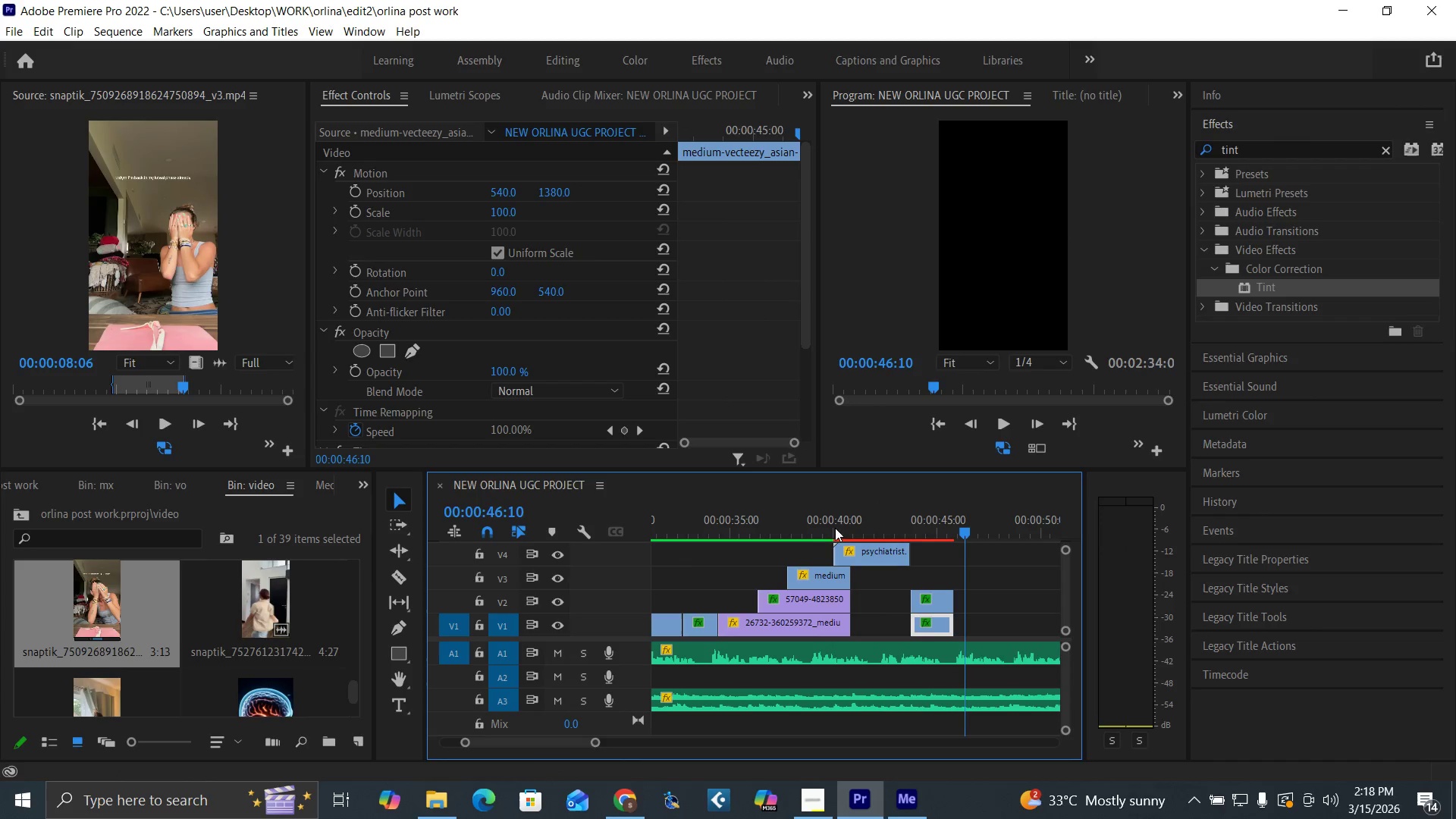 
left_click([828, 522])
 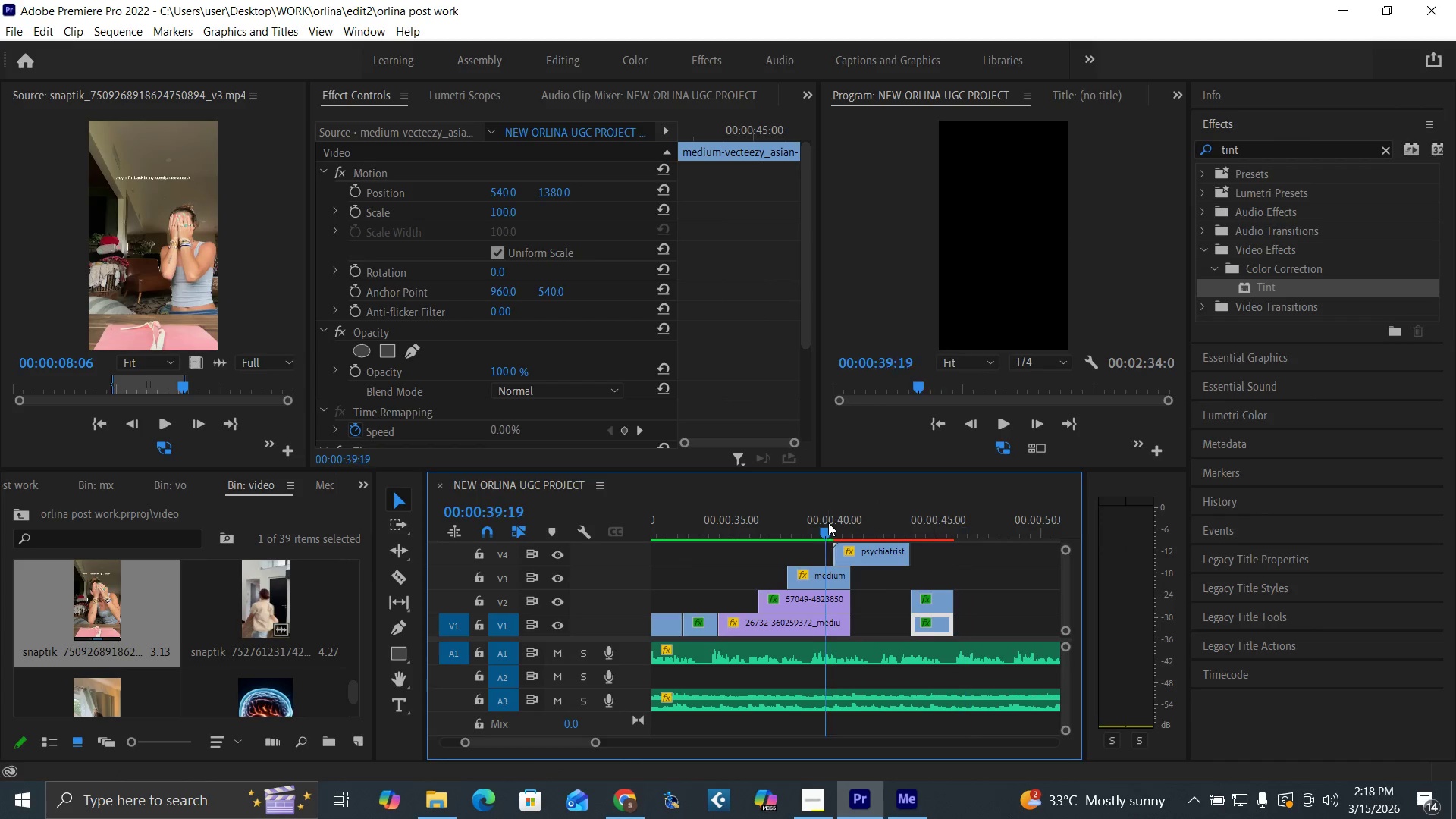 
key(Space)
 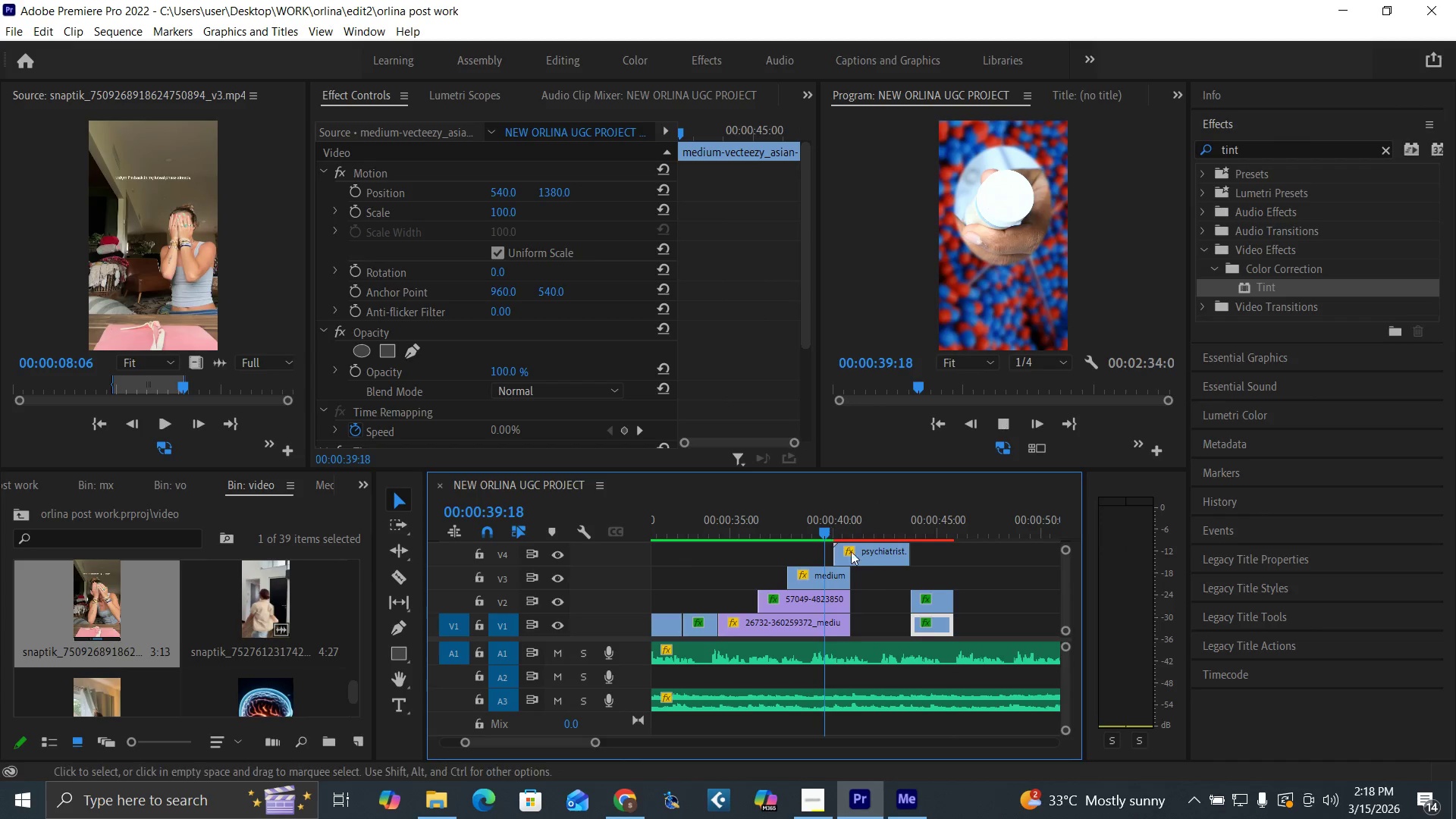 
mouse_move([854, 552])
 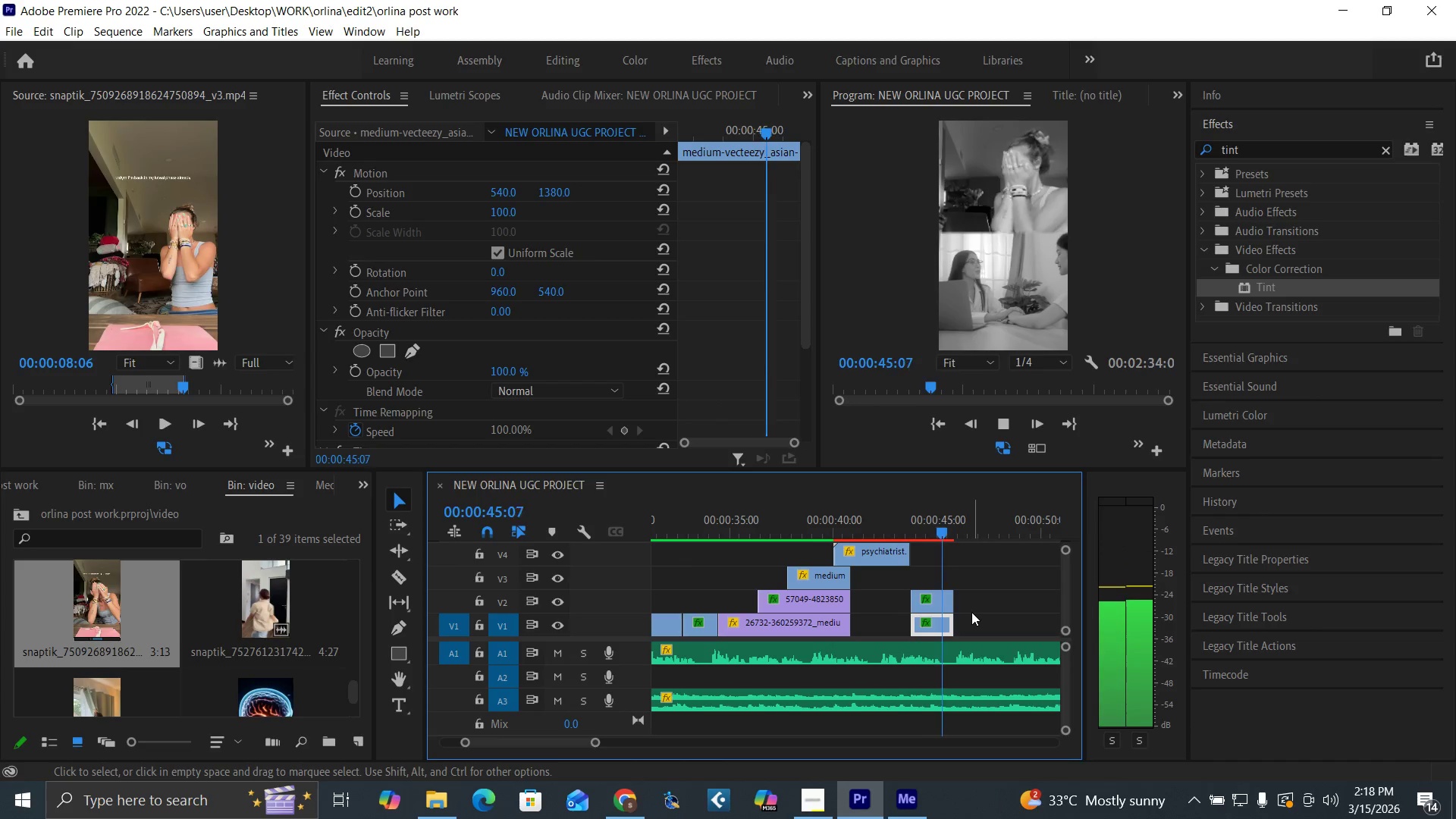 
key(Space)
 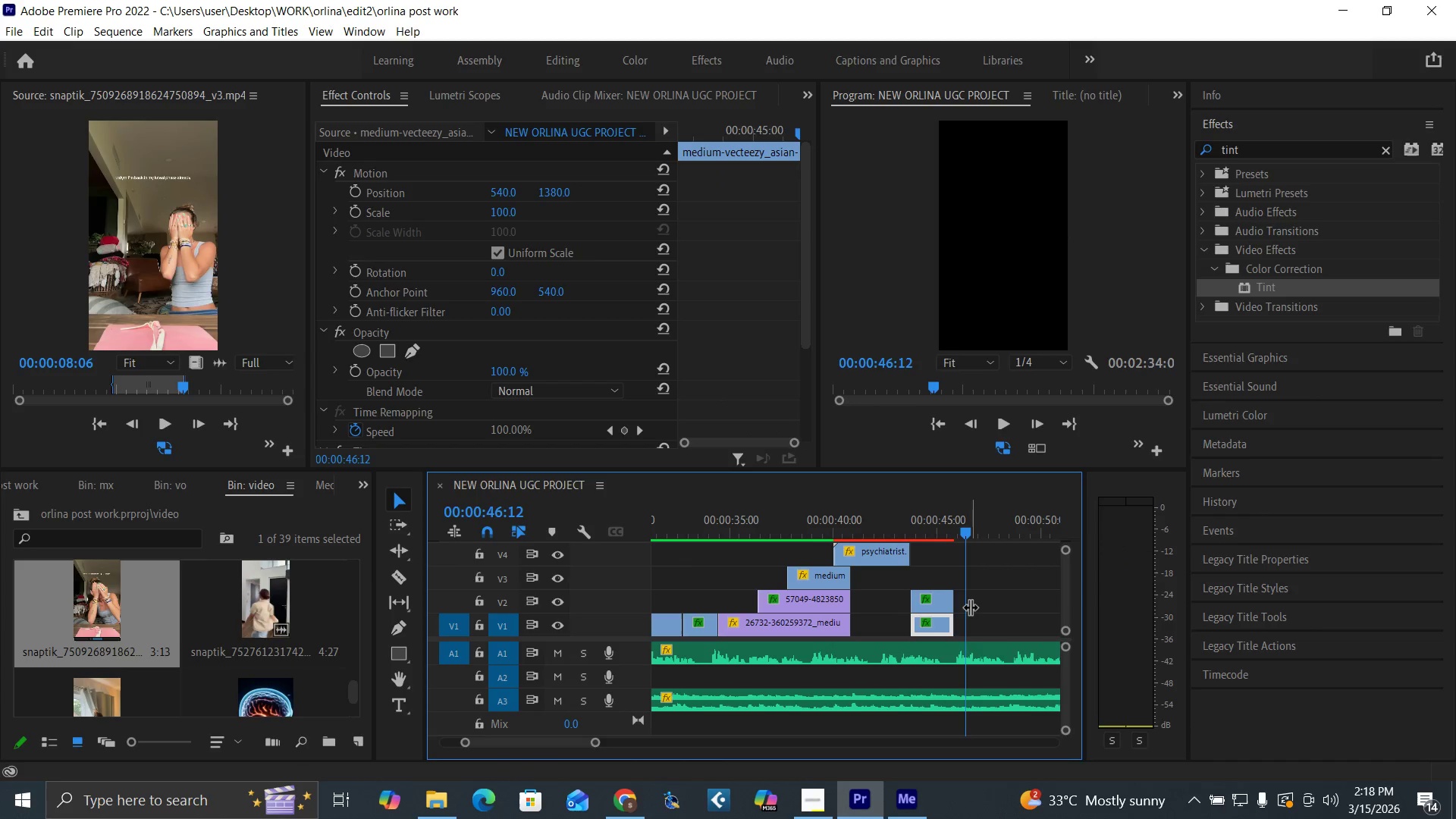 
key(Control+S)
 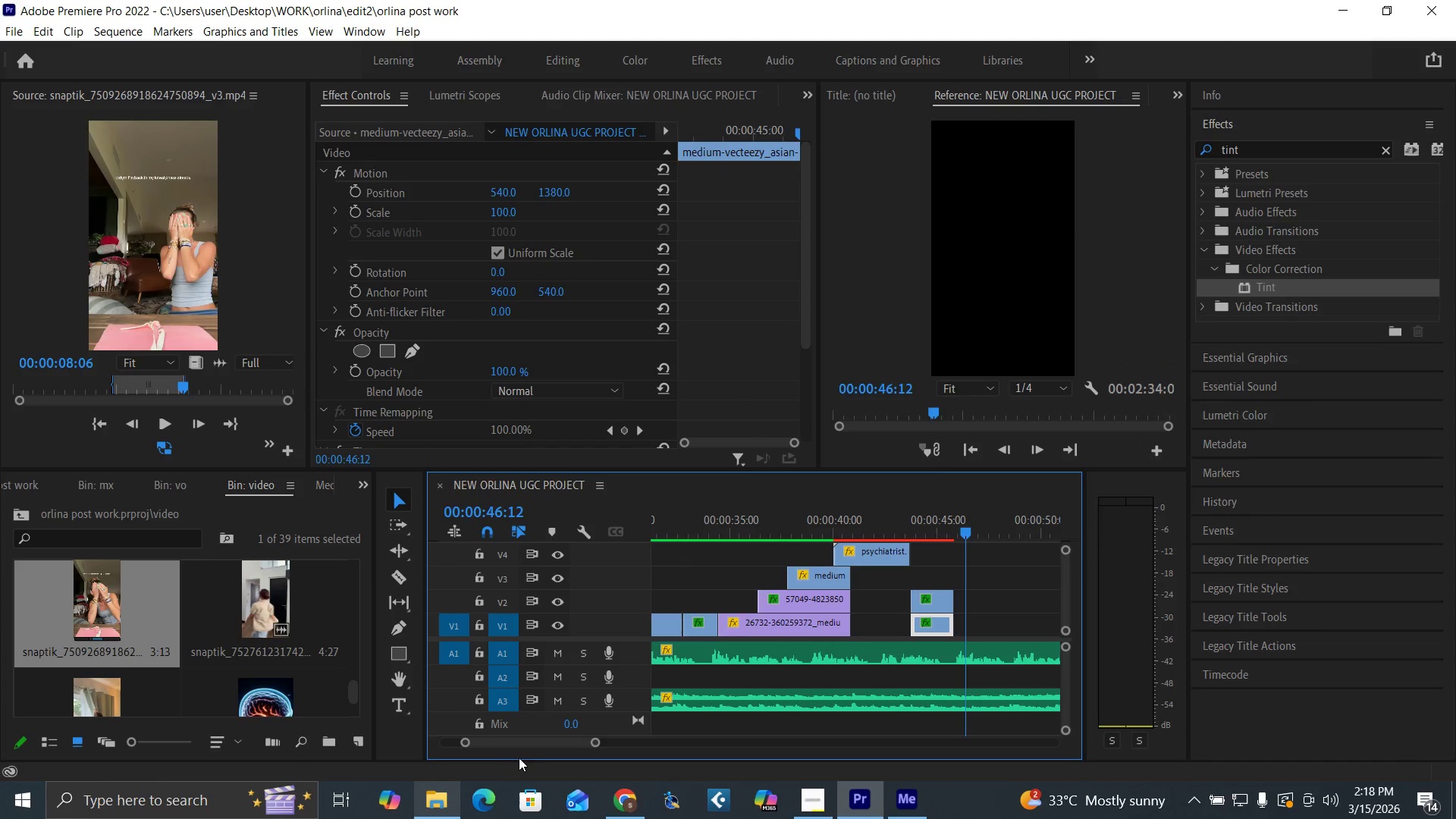 
left_click_drag(start_coordinate=[595, 739], to_coordinate=[610, 743])
 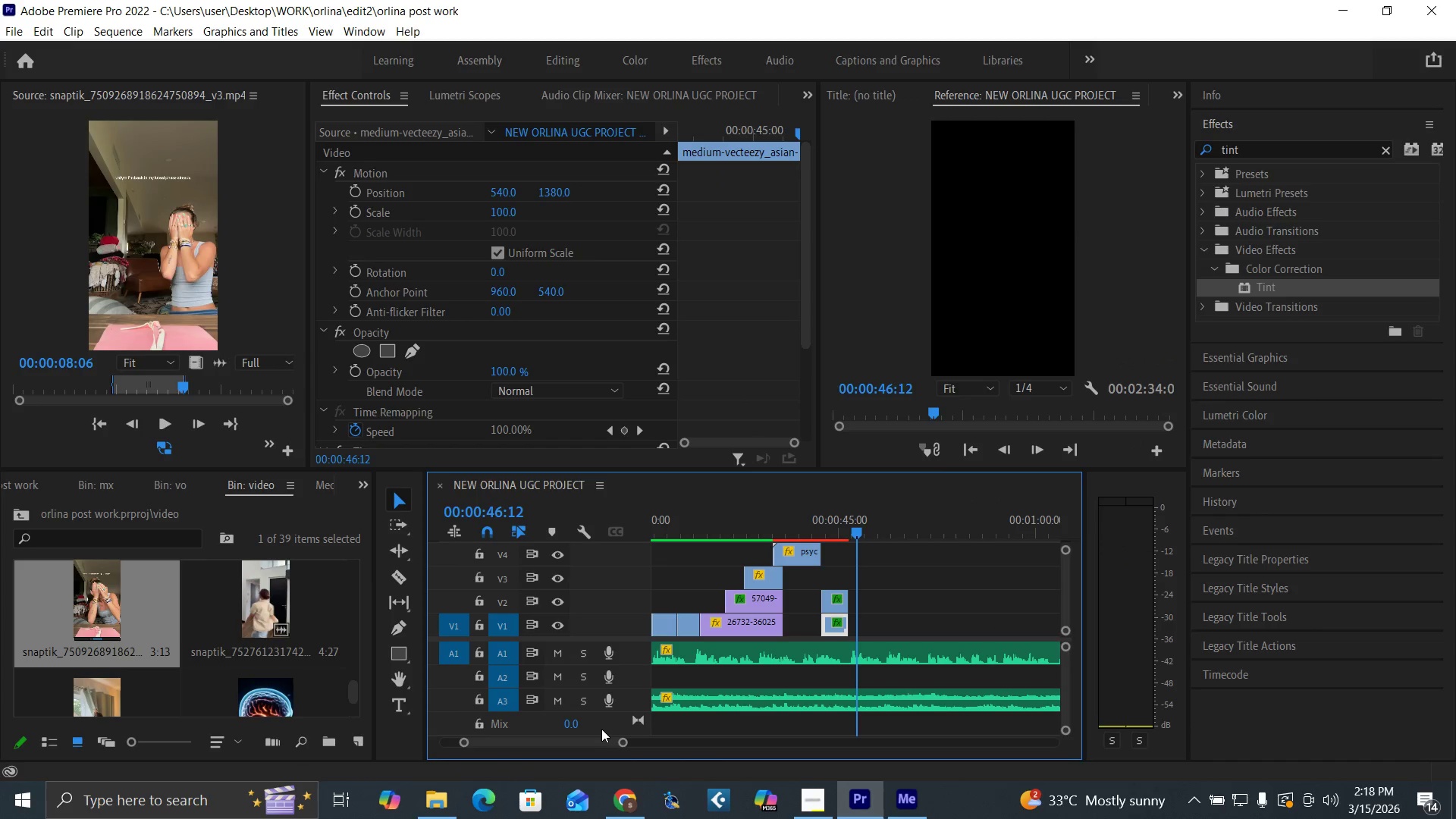 
key(Space)
 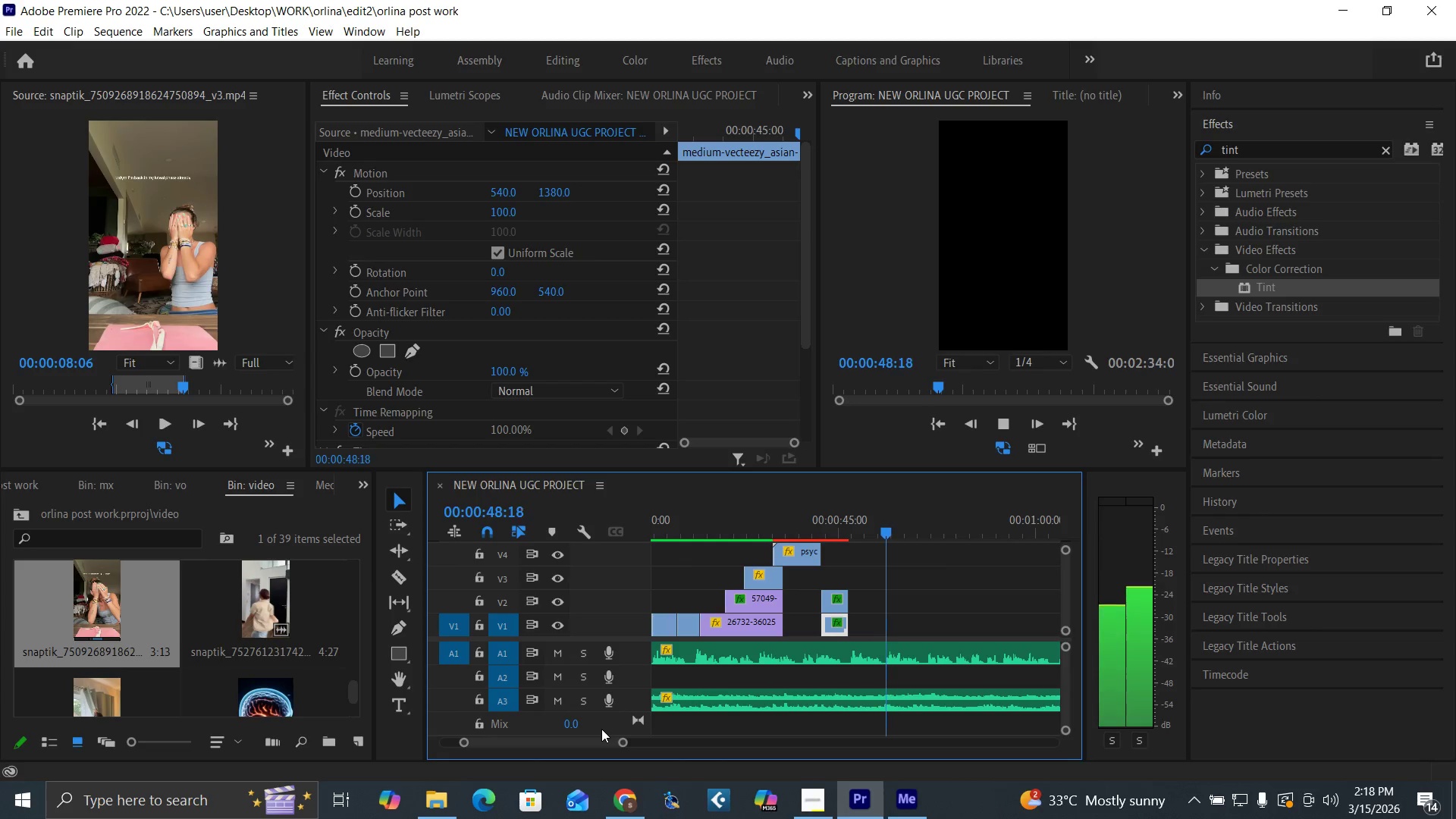 
key(Space)
 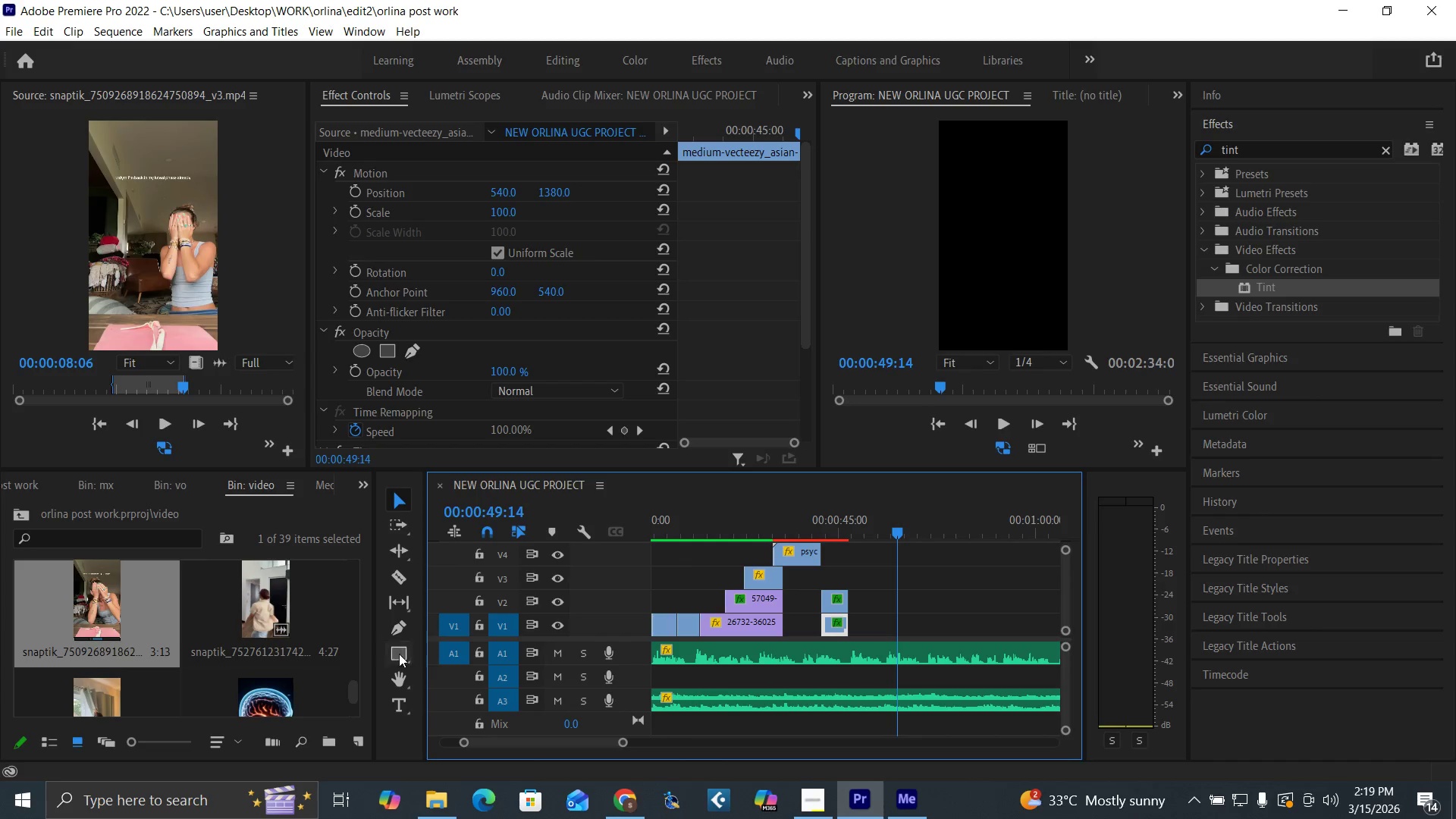 
left_click_drag(start_coordinate=[353, 689], to_coordinate=[357, 623])
 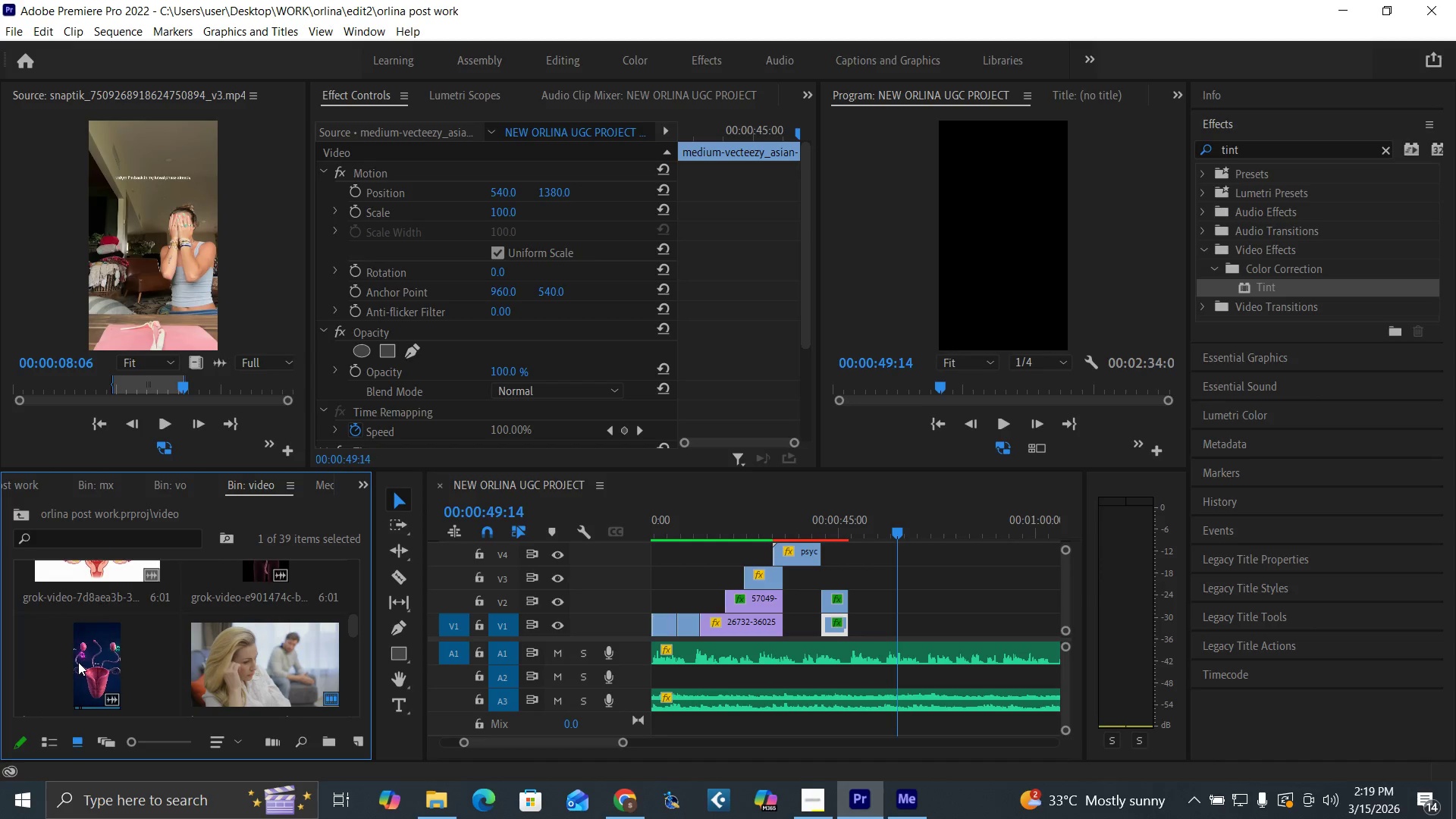 
double_click([78, 662])
 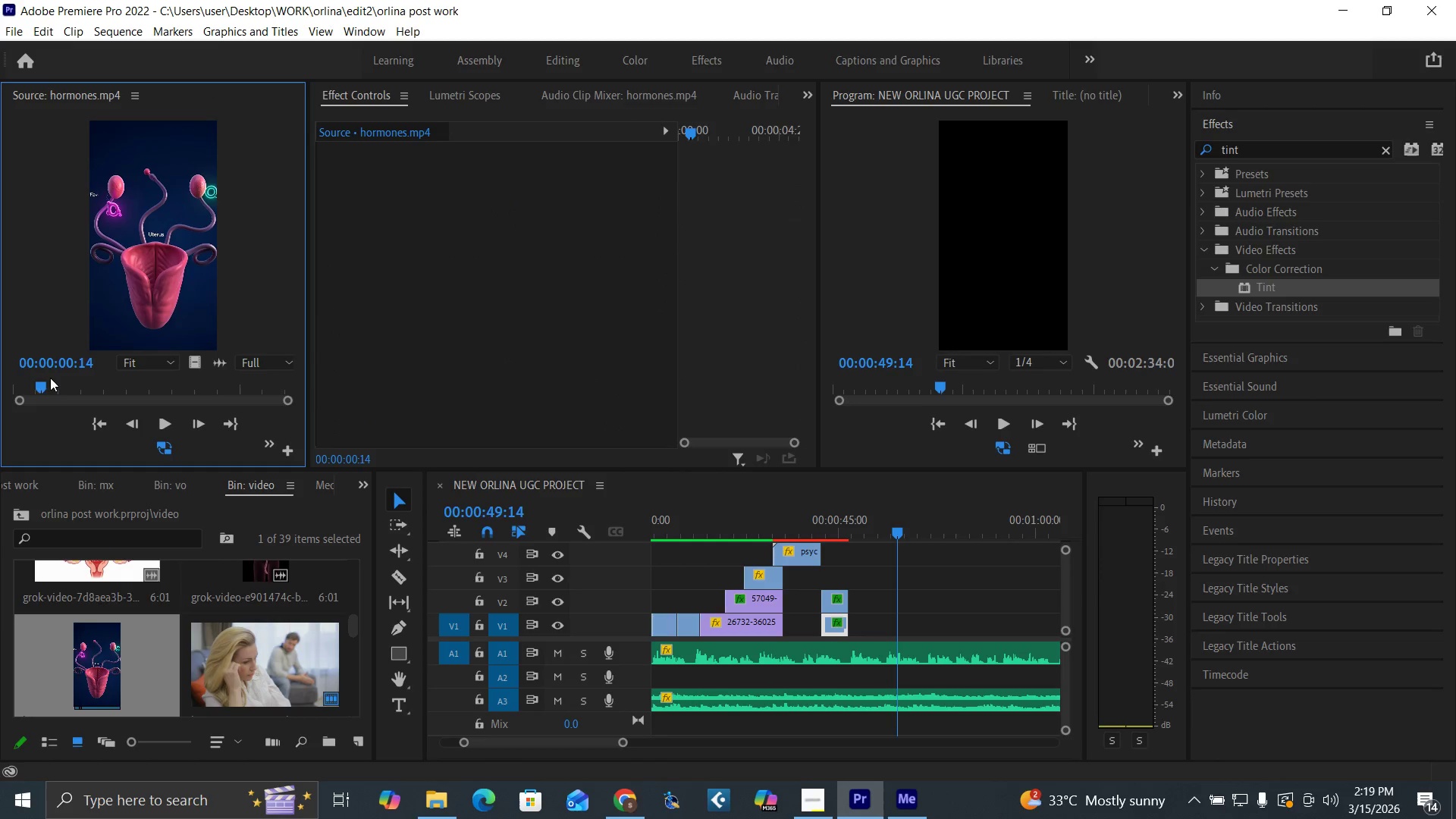 
left_click_drag(start_coordinate=[38, 389], to_coordinate=[140, 532])
 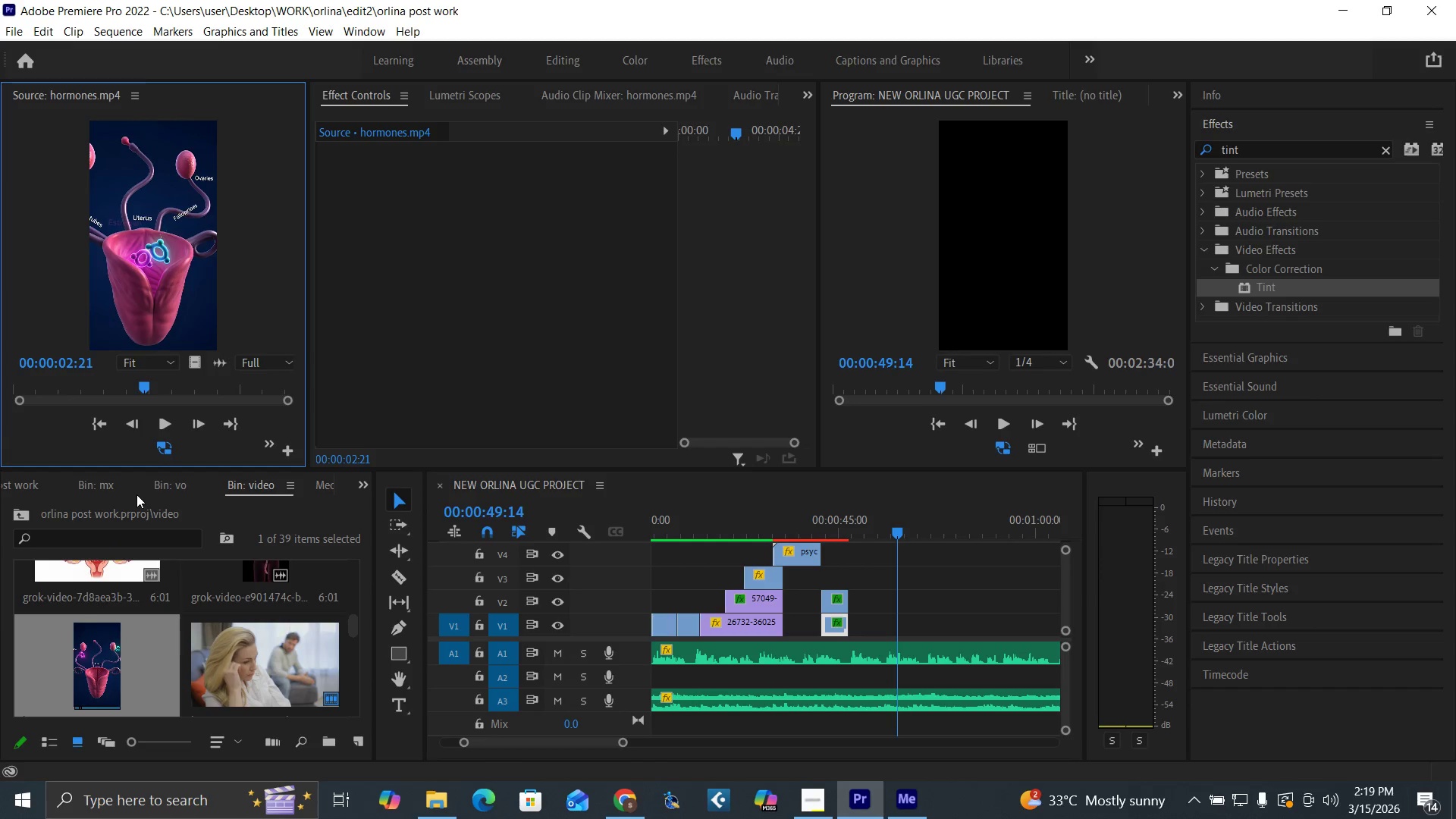 
key(O)
 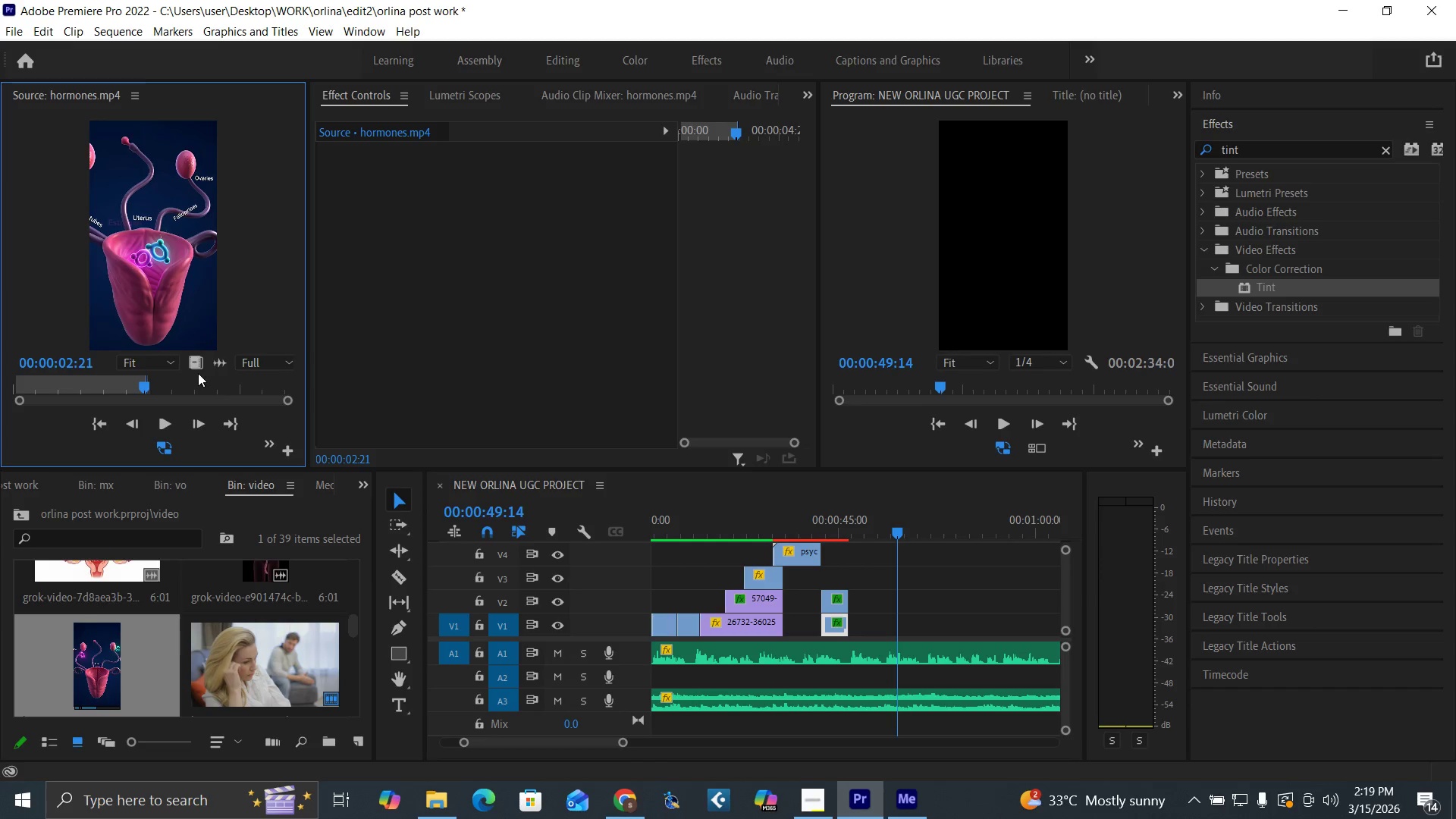 
left_click_drag(start_coordinate=[199, 365], to_coordinate=[852, 620])
 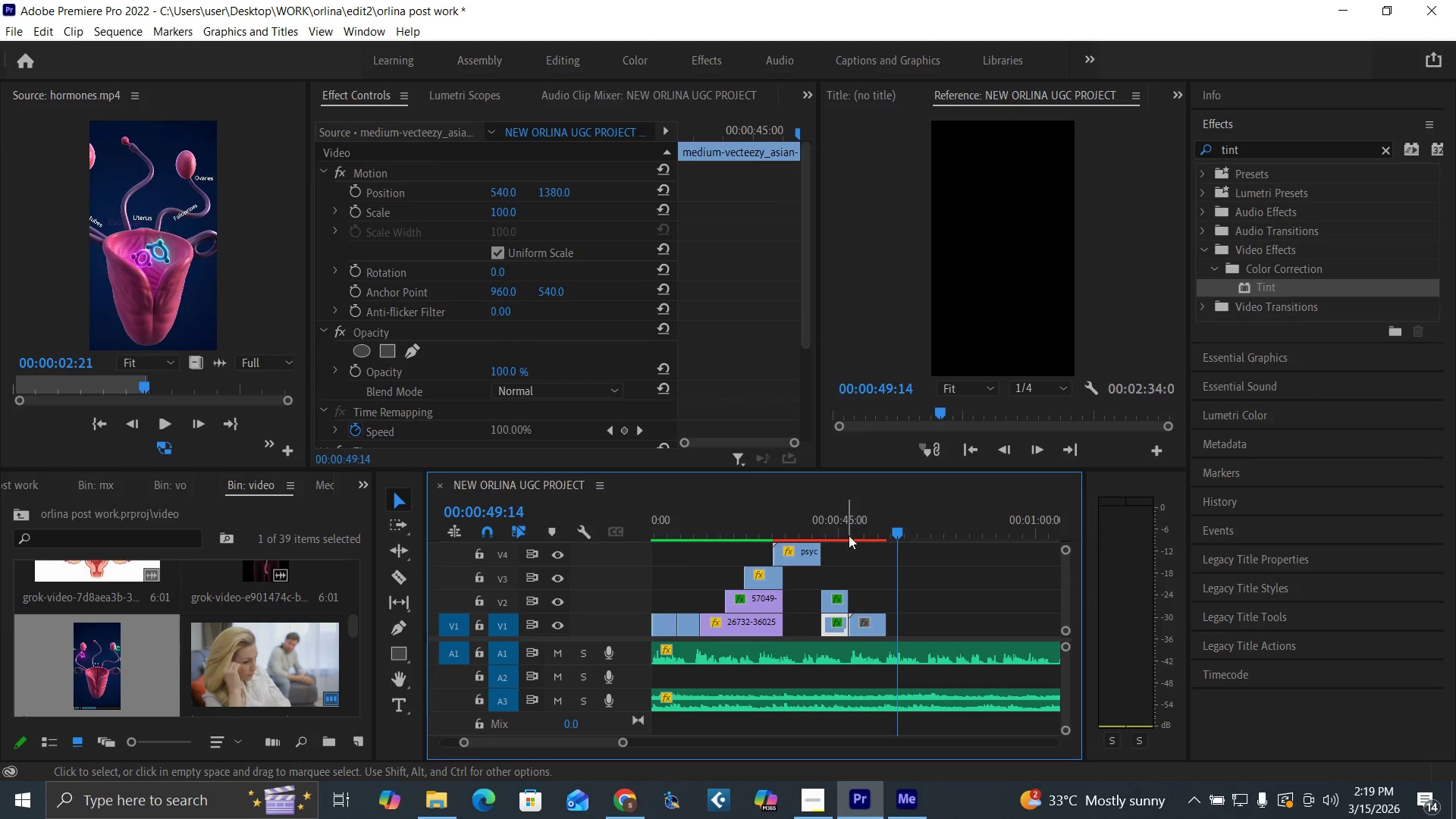 
left_click([852, 526])
 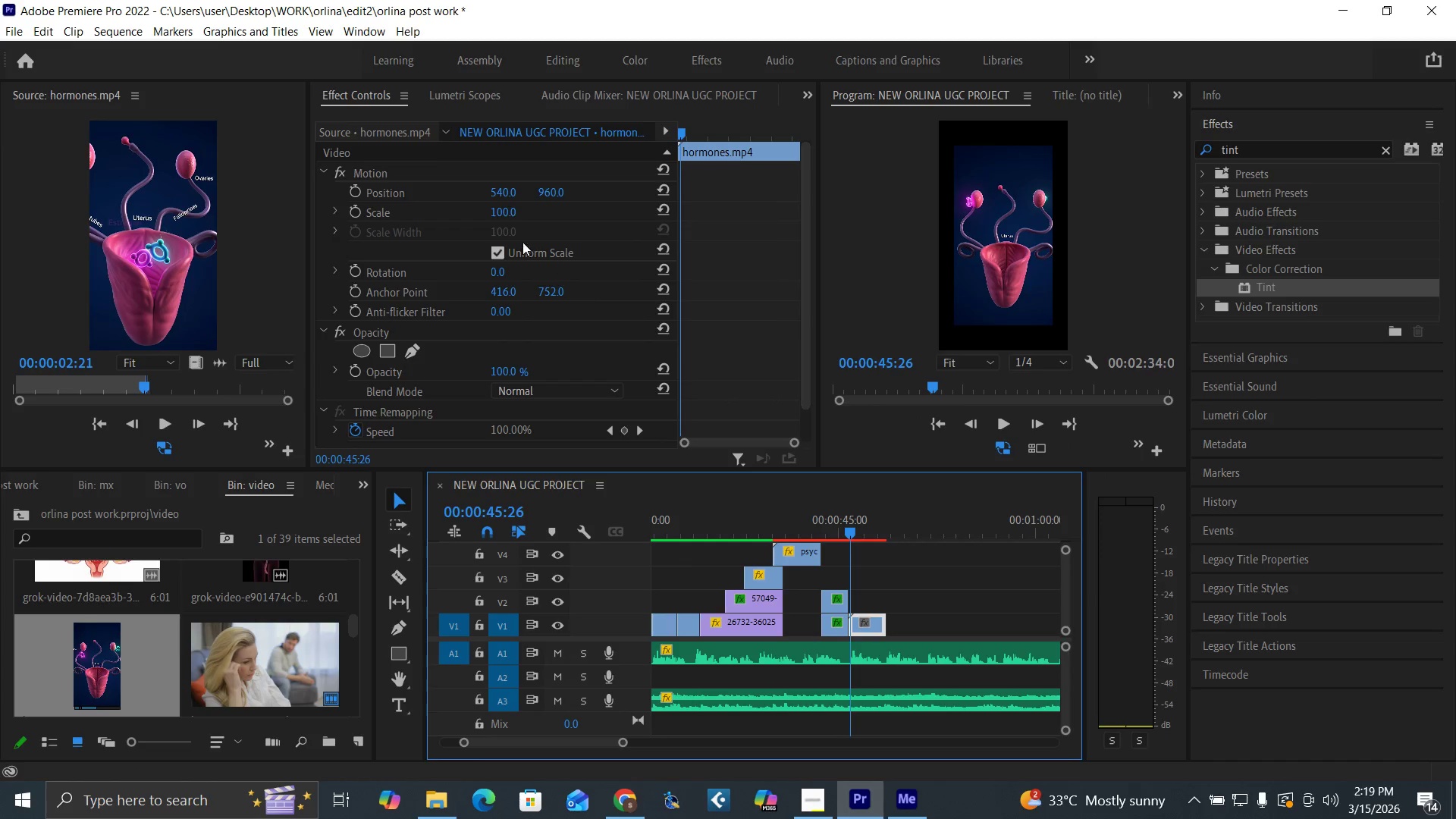 
left_click([502, 209])
 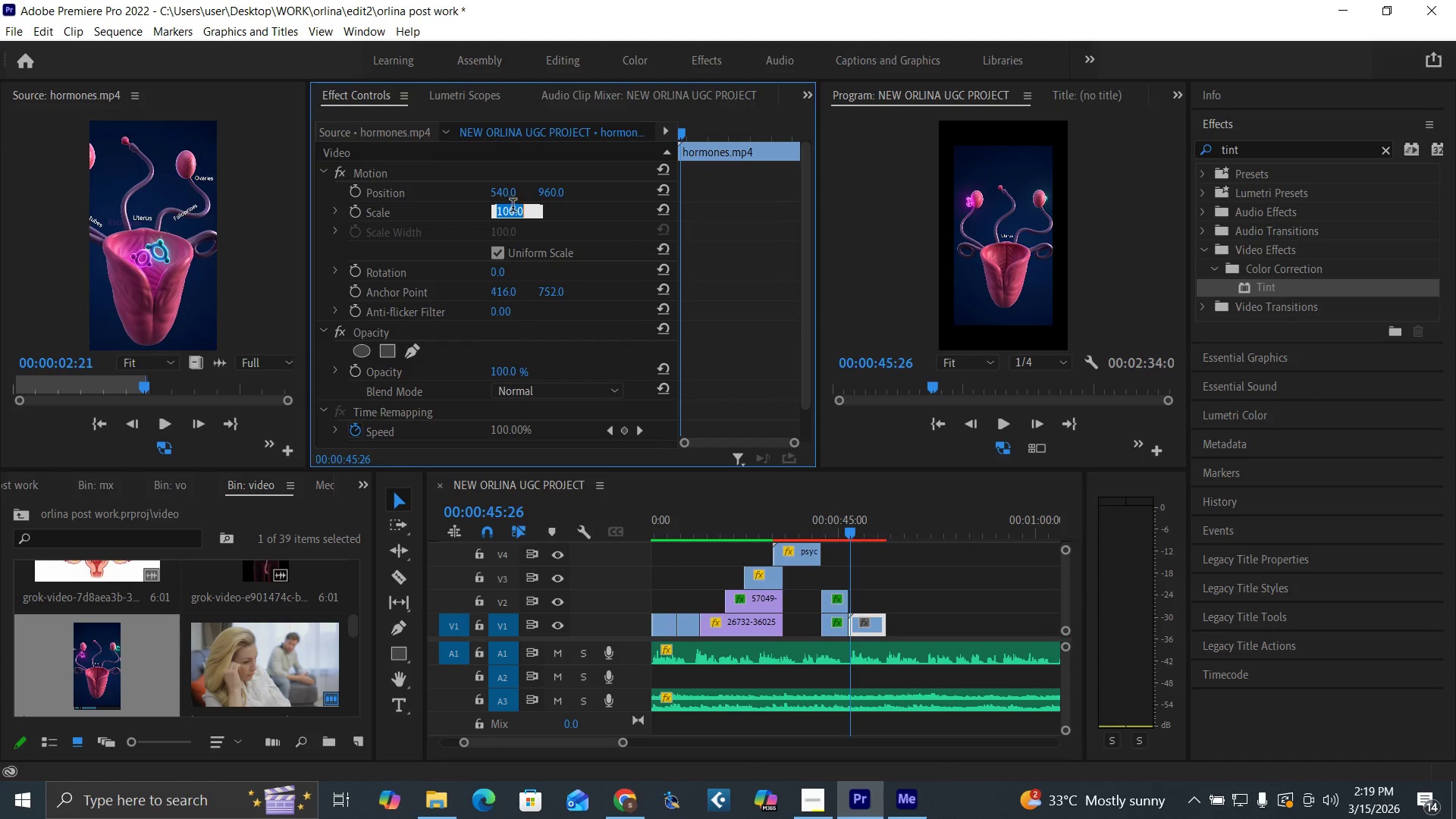 
type(131)
 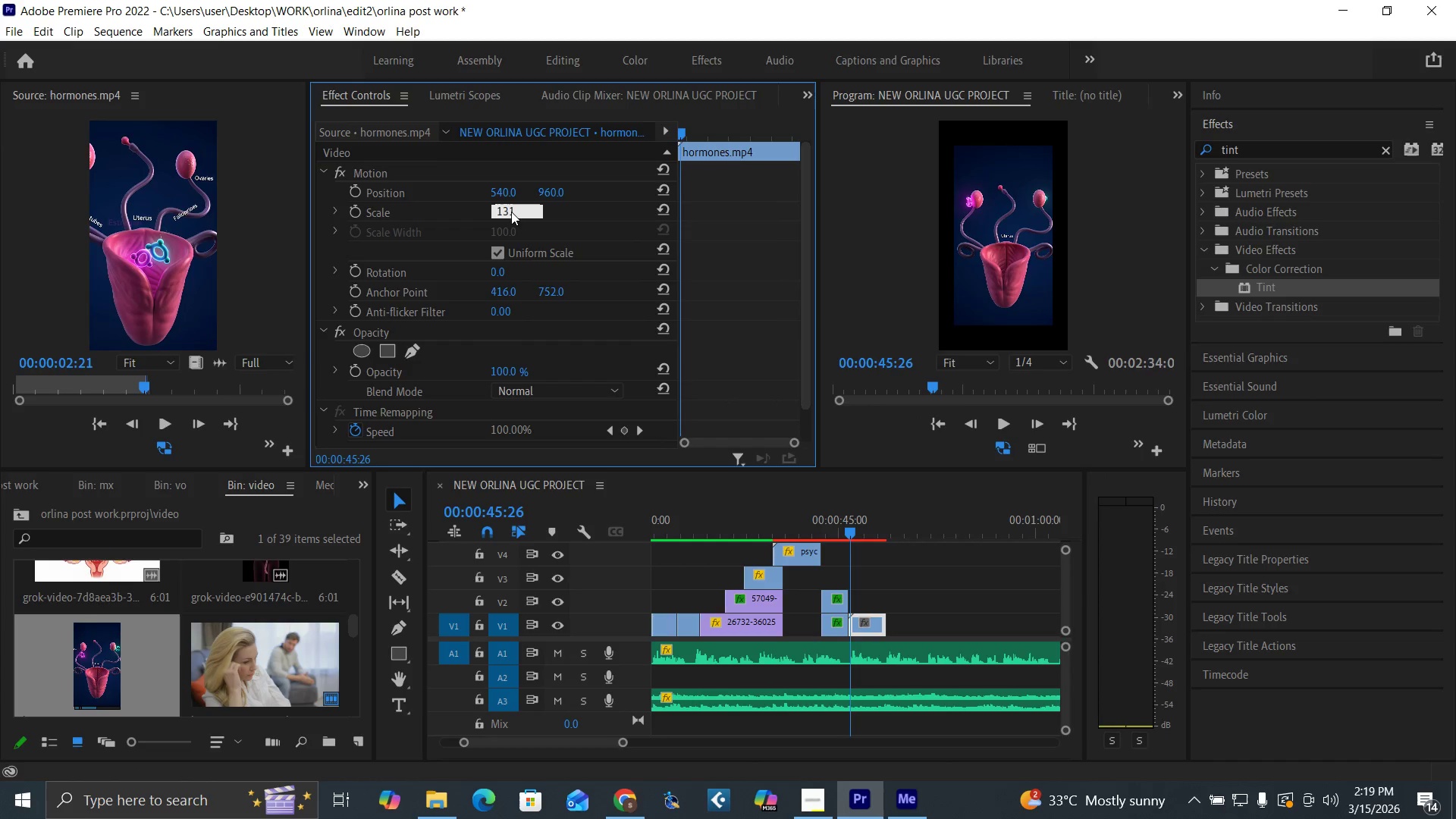 
key(Enter)
 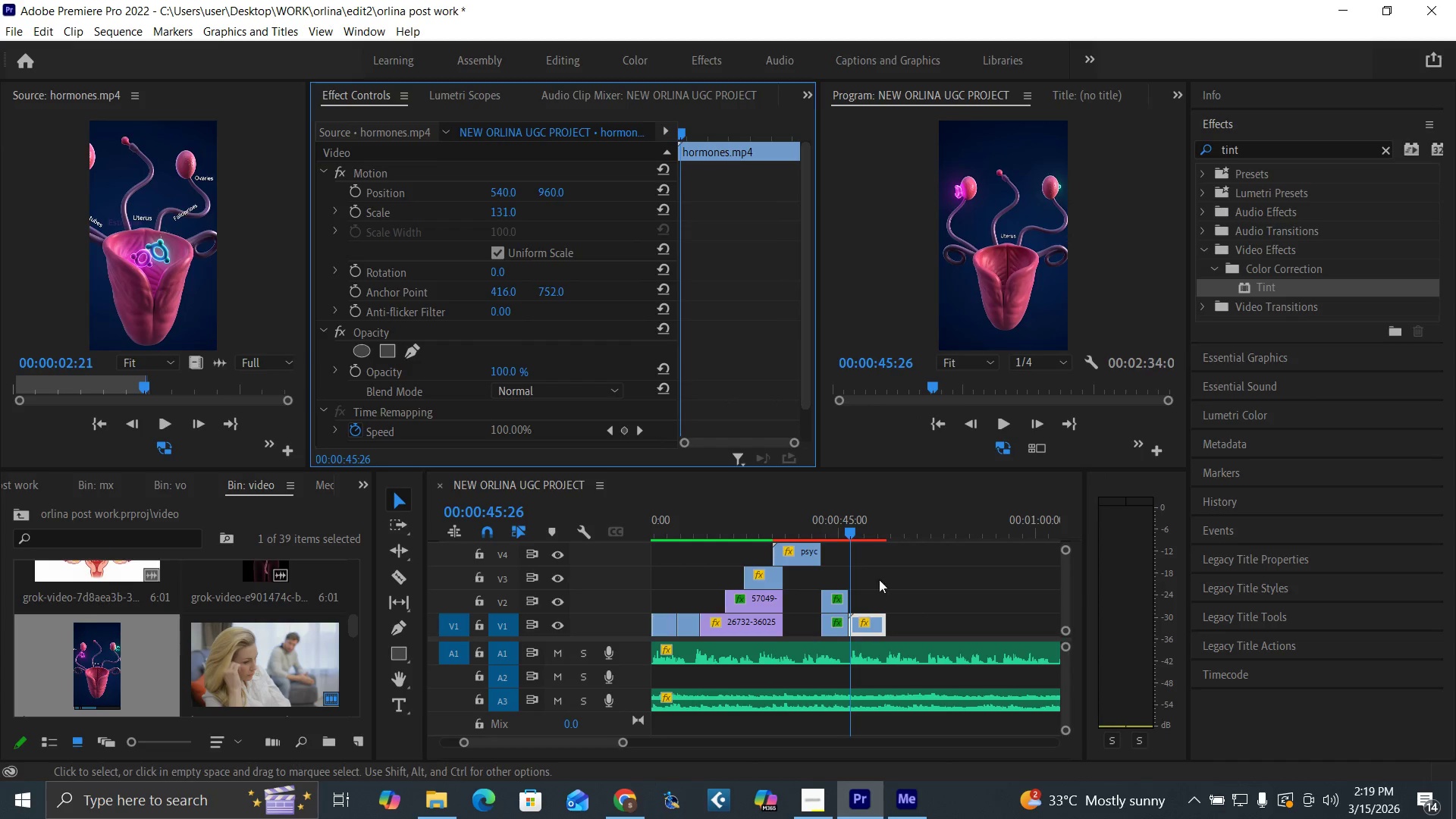 
left_click([815, 523])
 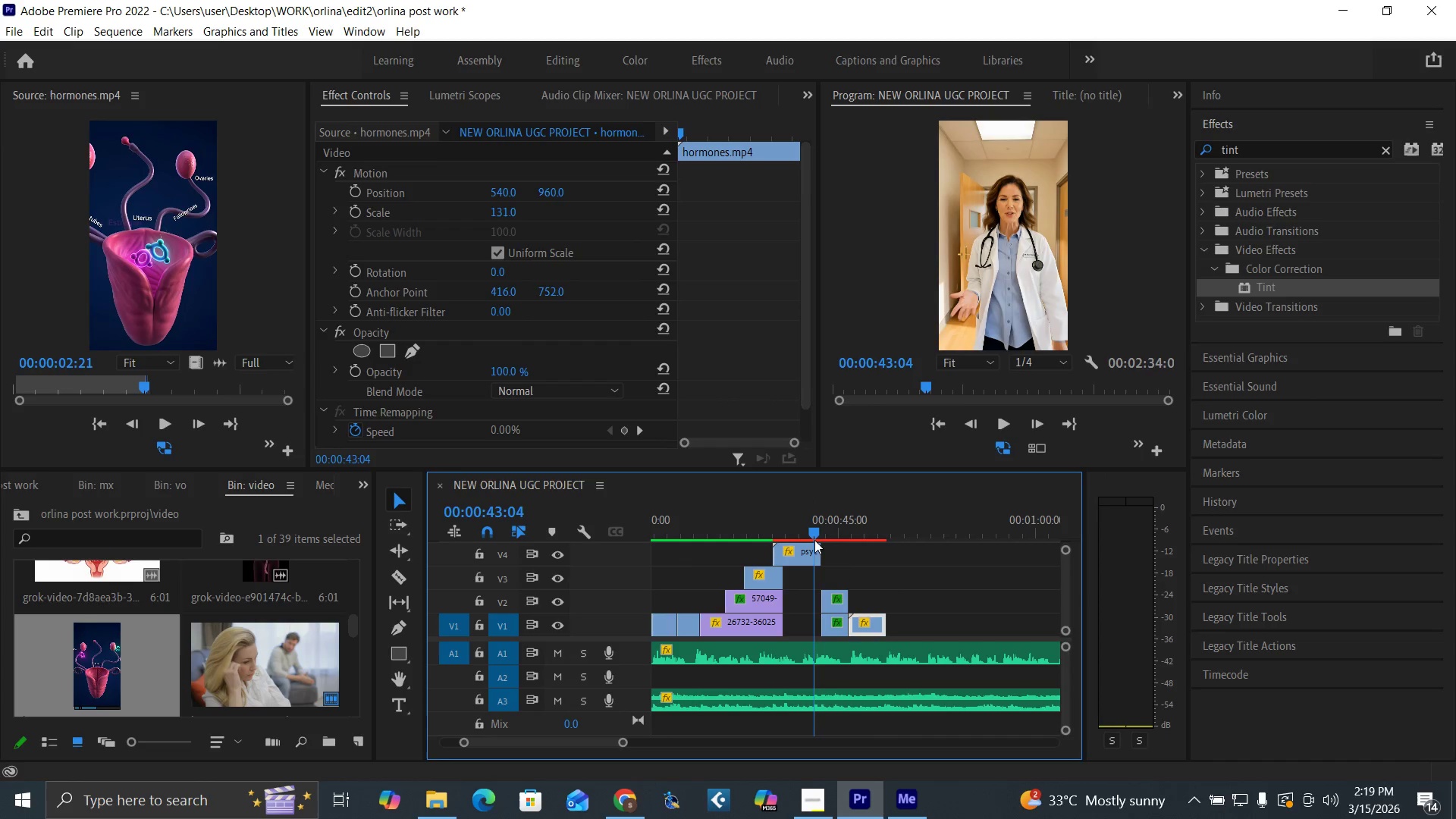 
key(Space)
 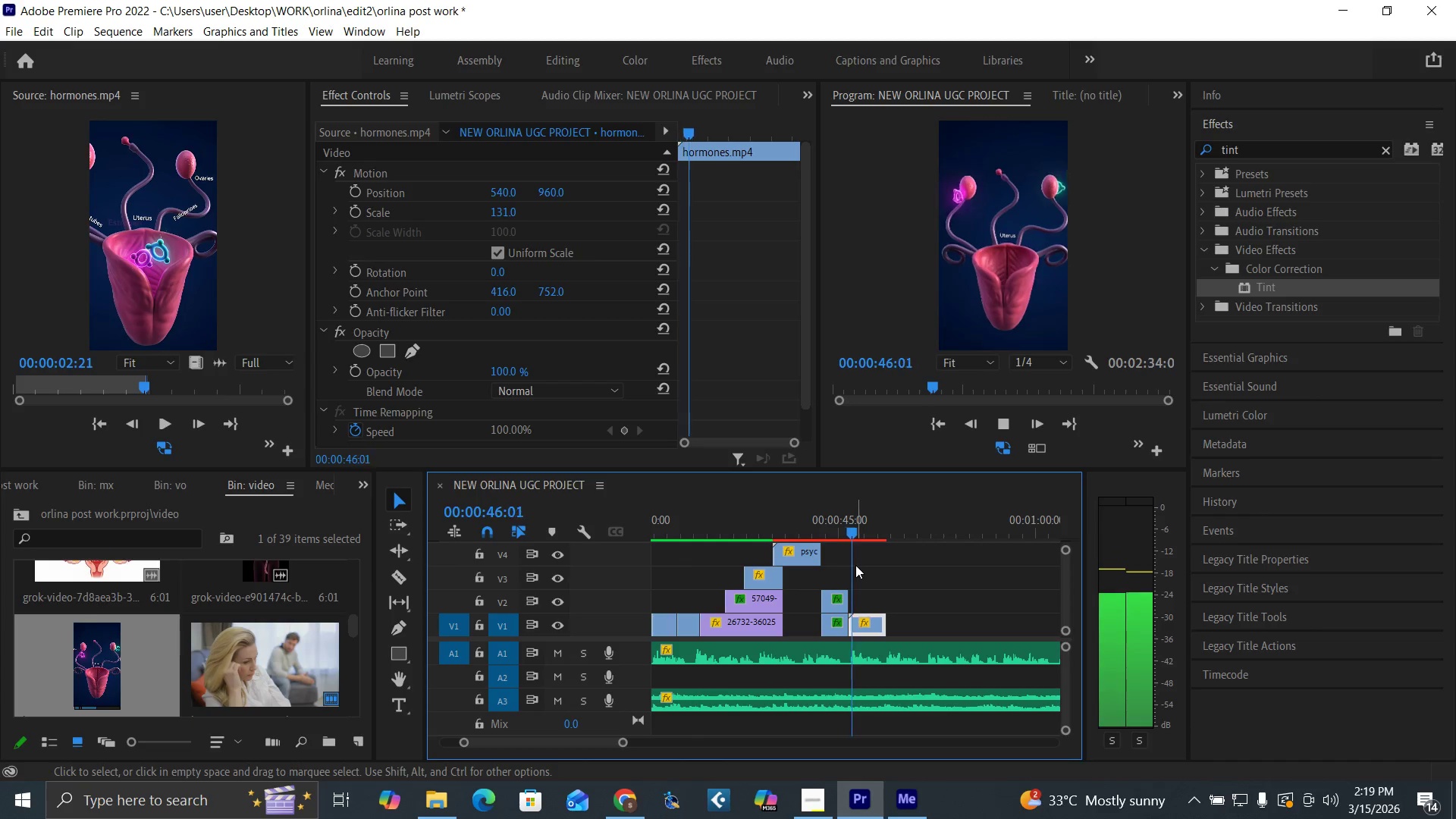 
key(Space)
 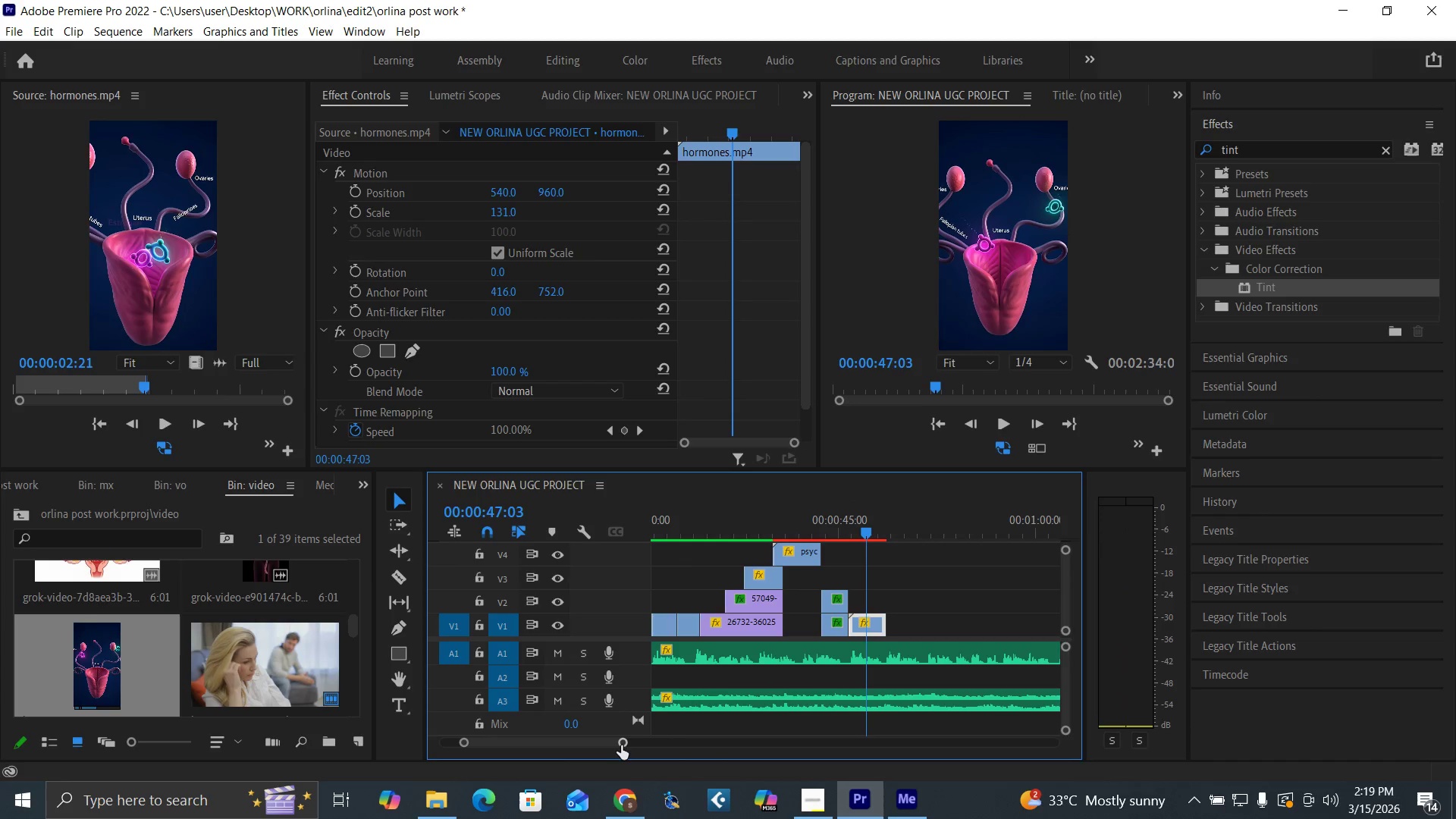 
left_click_drag(start_coordinate=[621, 745], to_coordinate=[597, 746])
 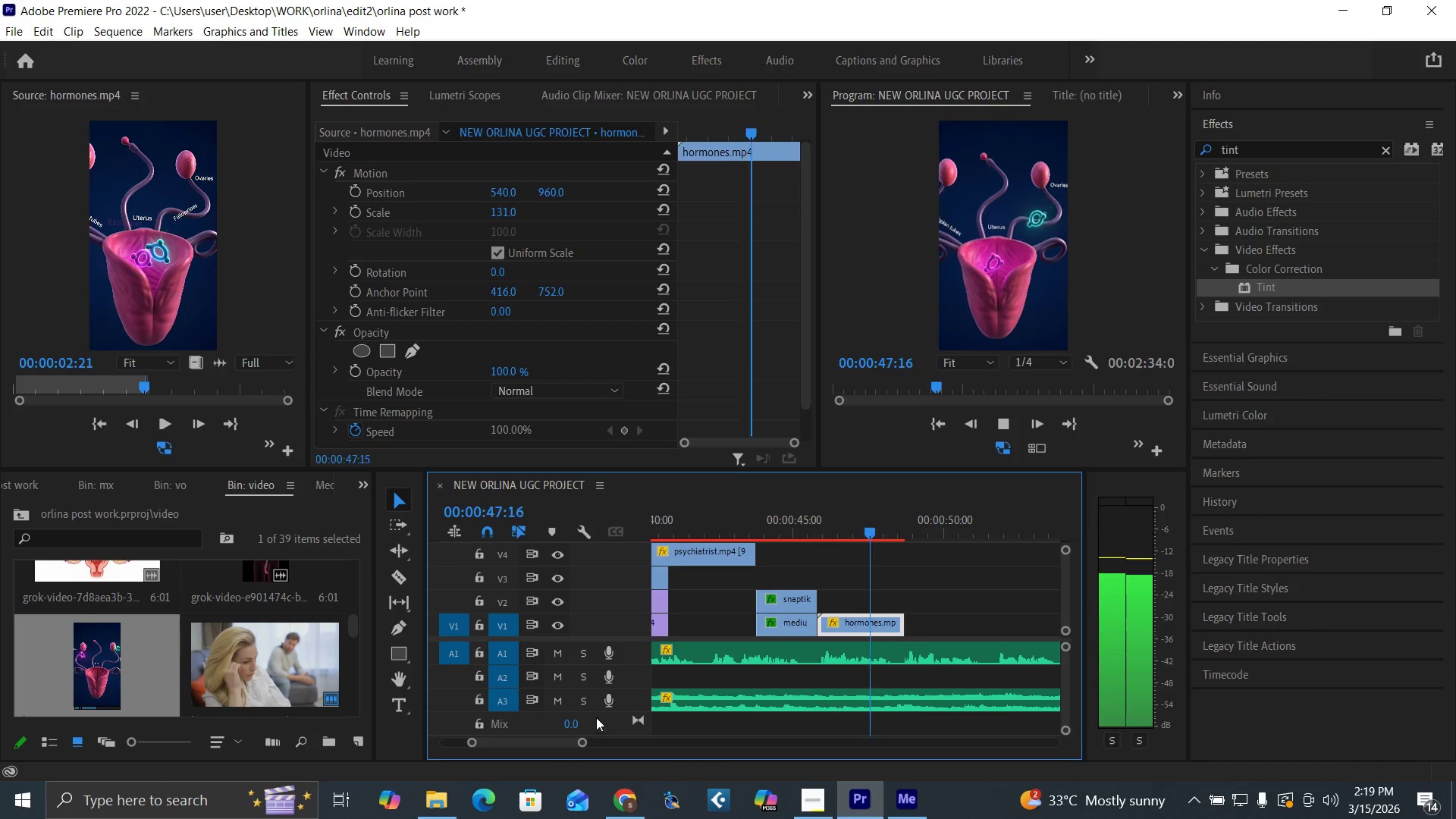 
key(Space)
 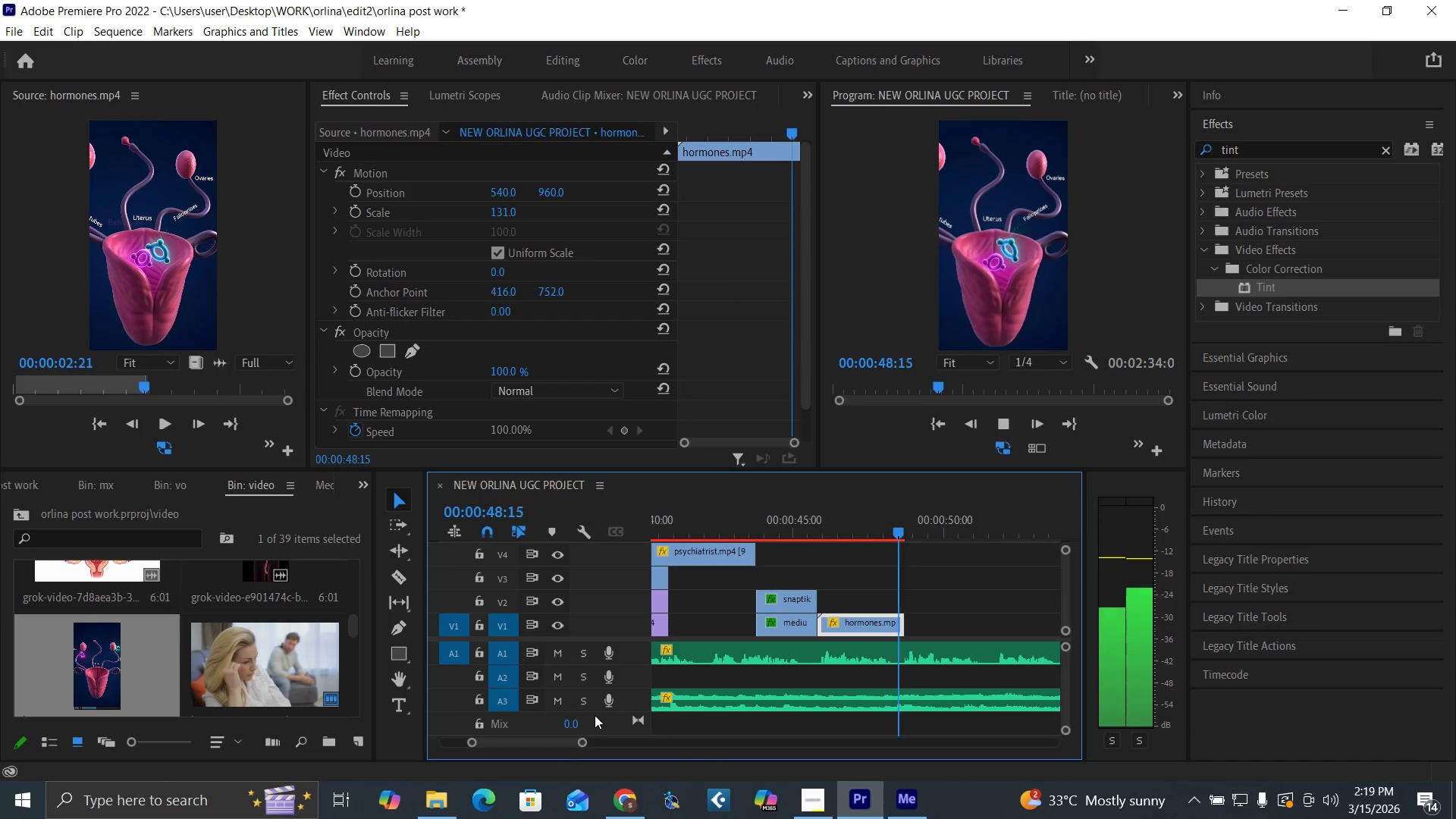 
key(Space)
 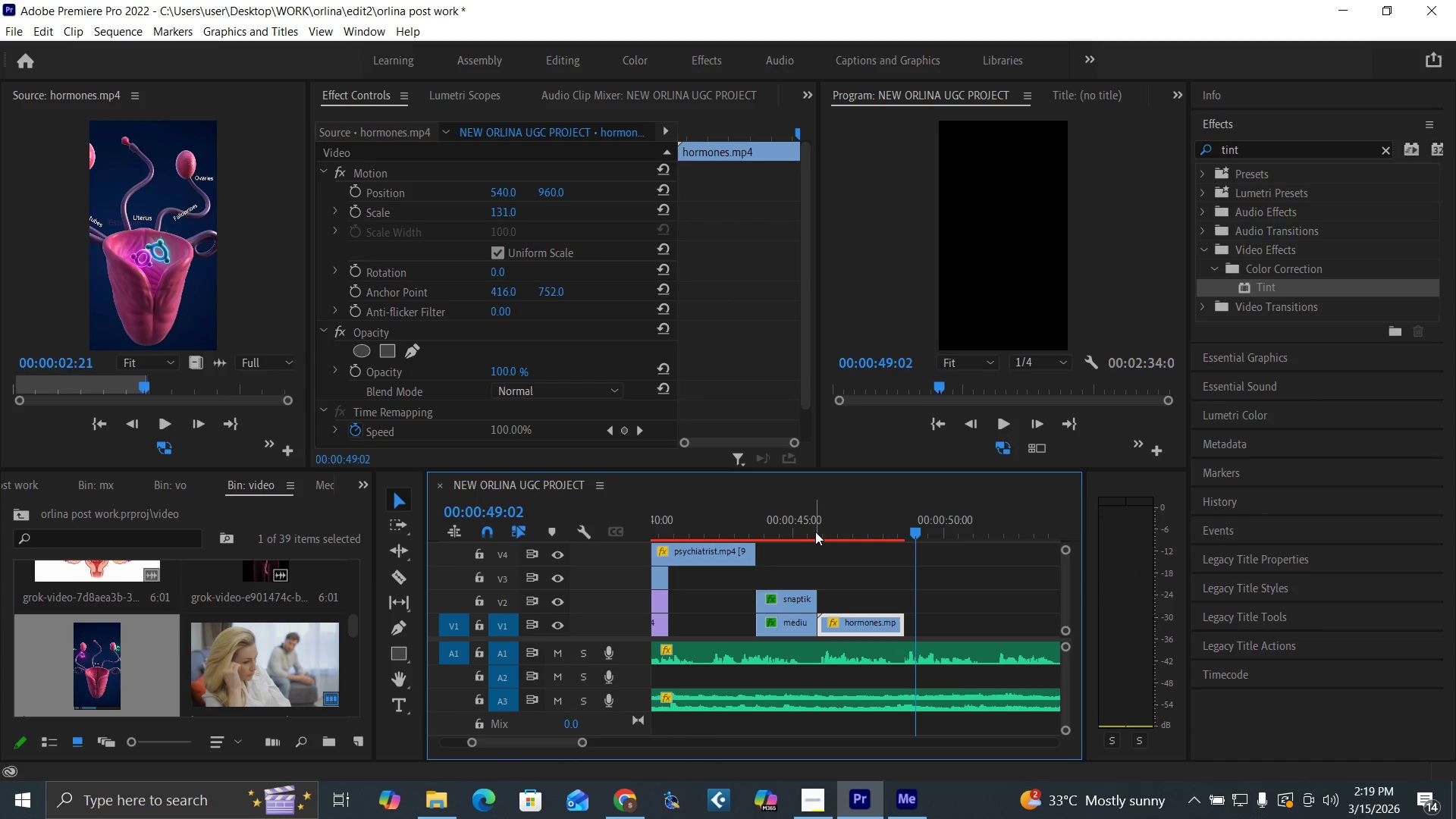 
left_click_drag(start_coordinate=[815, 532], to_coordinate=[824, 533])
 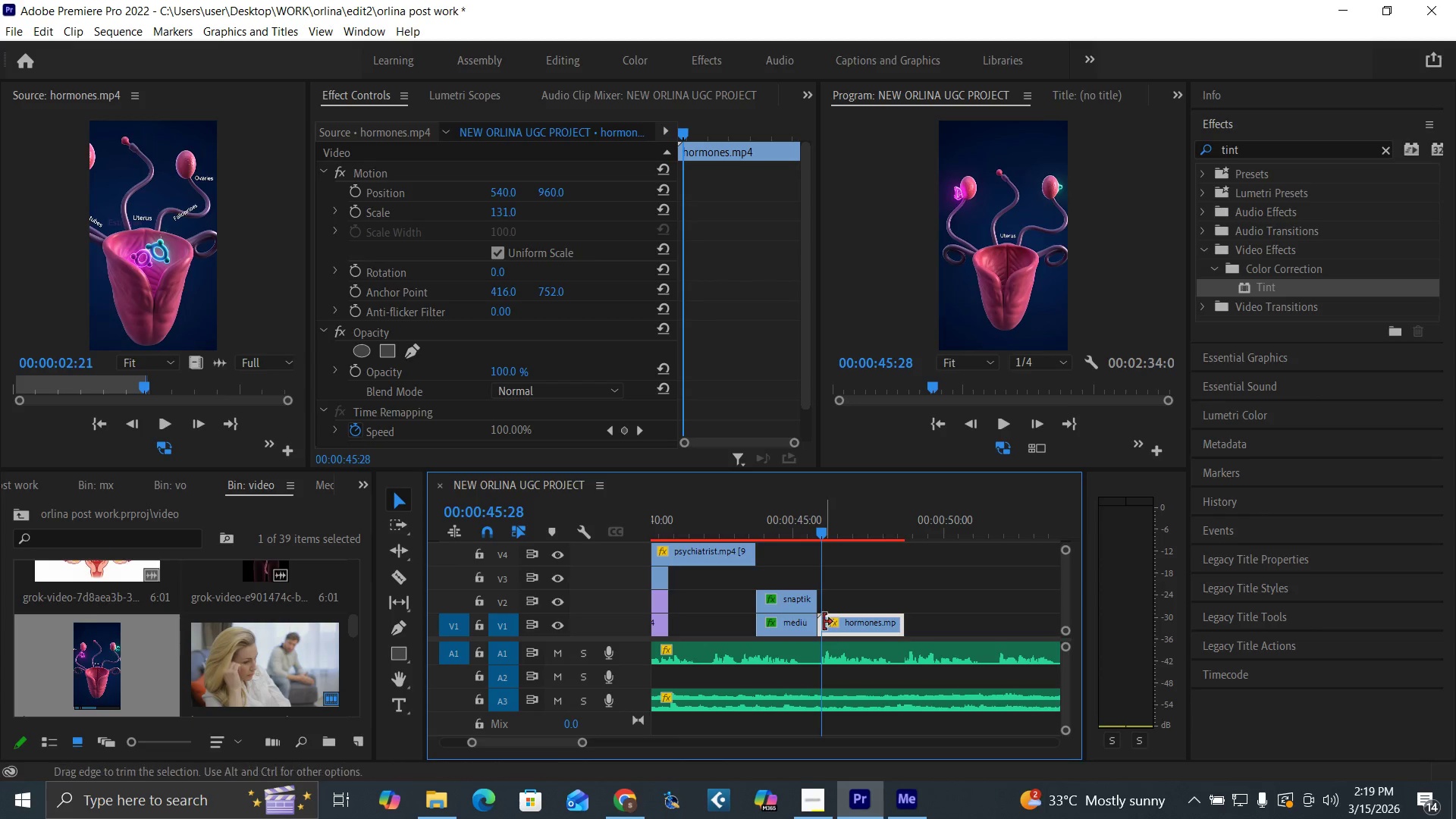 
left_click_drag(start_coordinate=[821, 620], to_coordinate=[825, 620])
 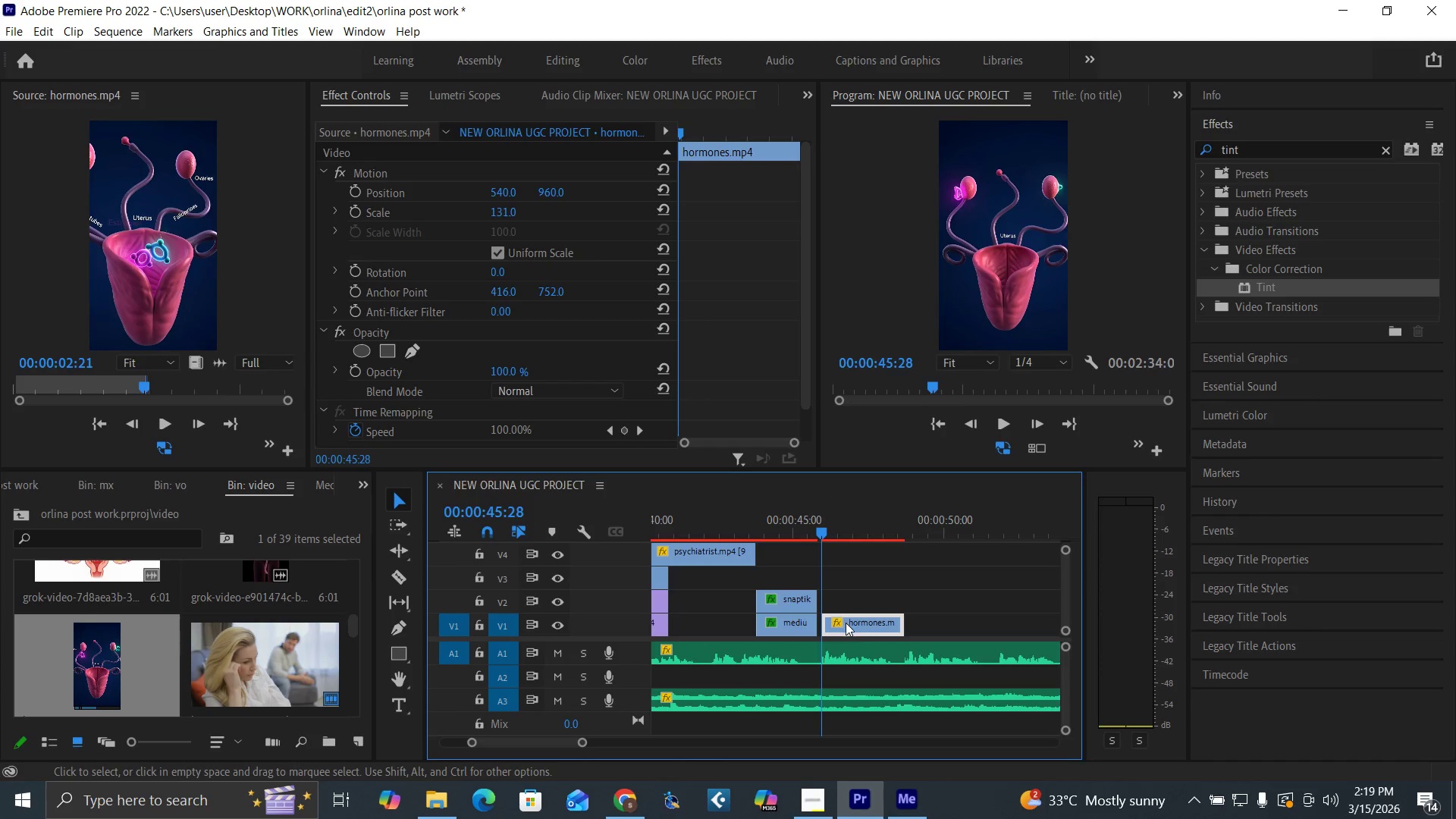 
left_click_drag(start_coordinate=[846, 623], to_coordinate=[841, 622])
 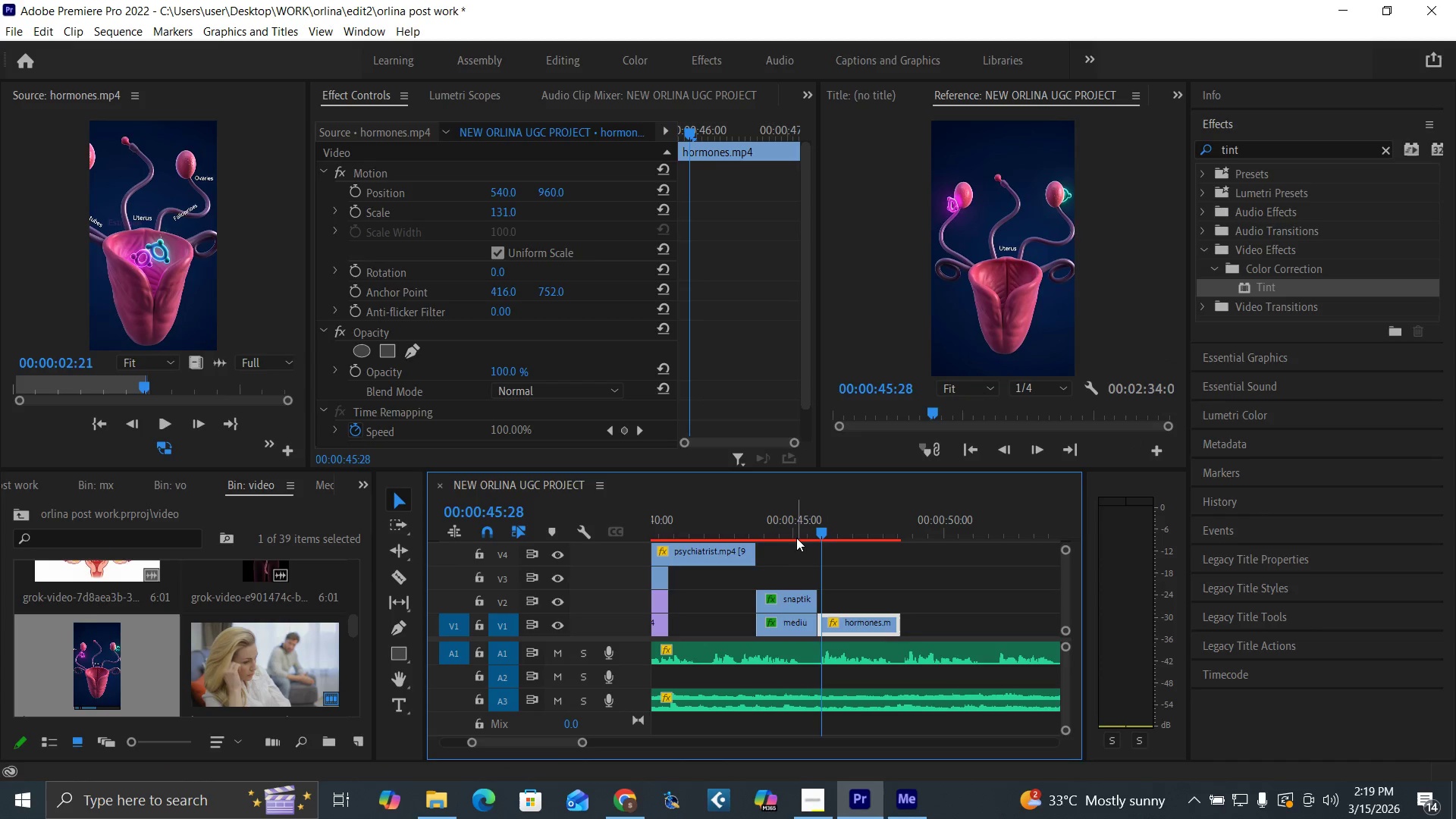 
left_click([795, 532])
 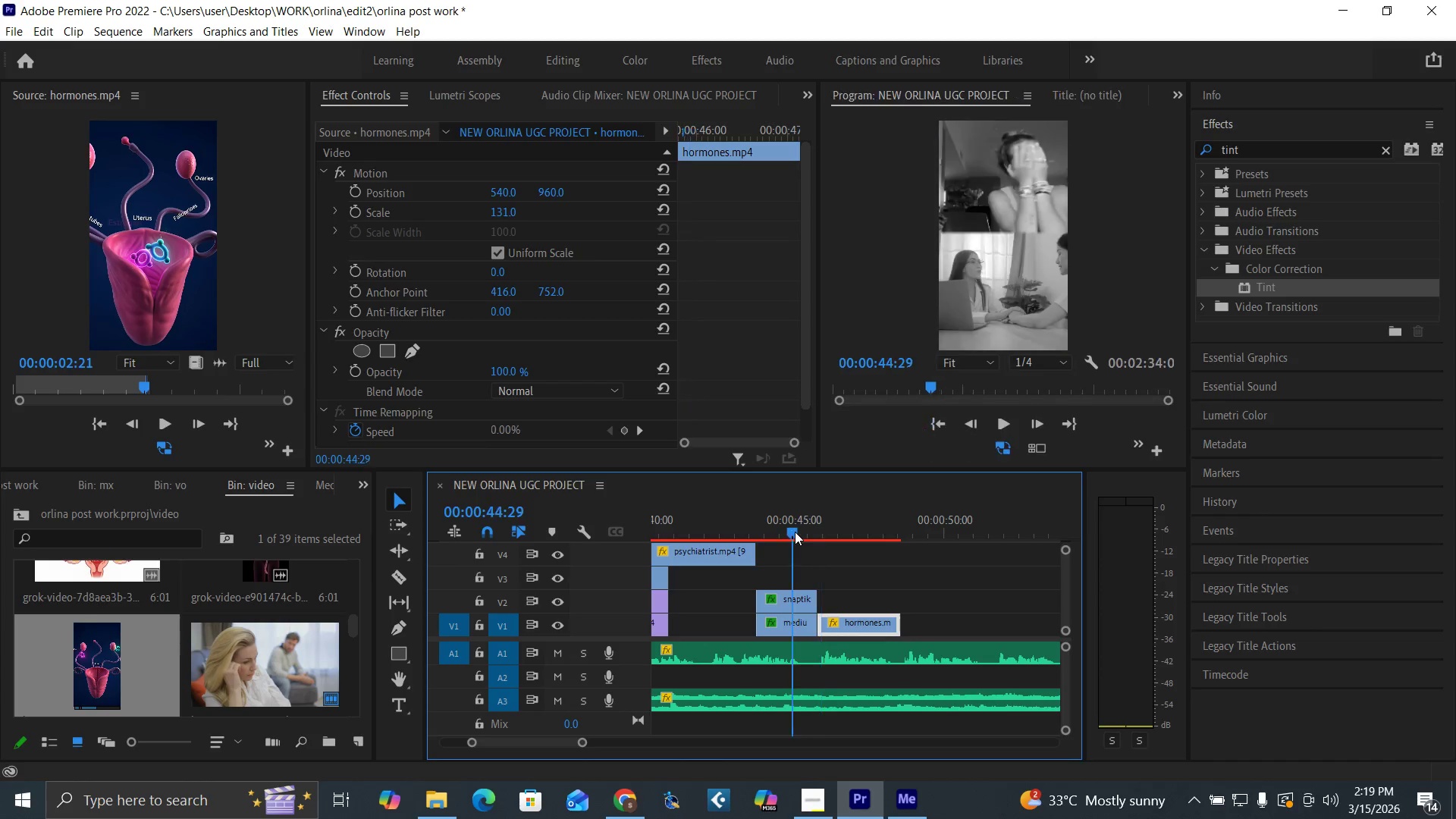 
key(Space)
 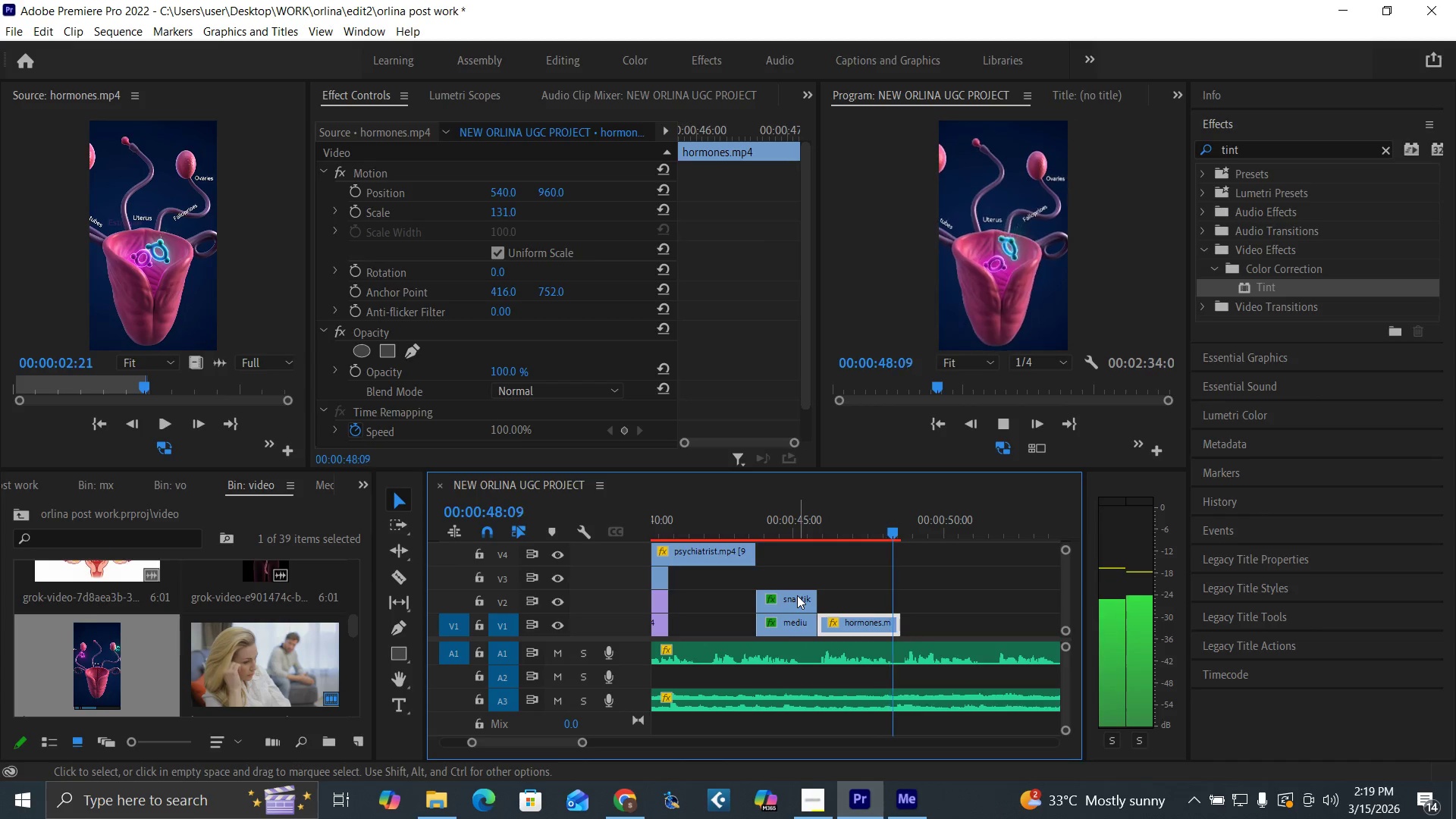 
key(Space)
 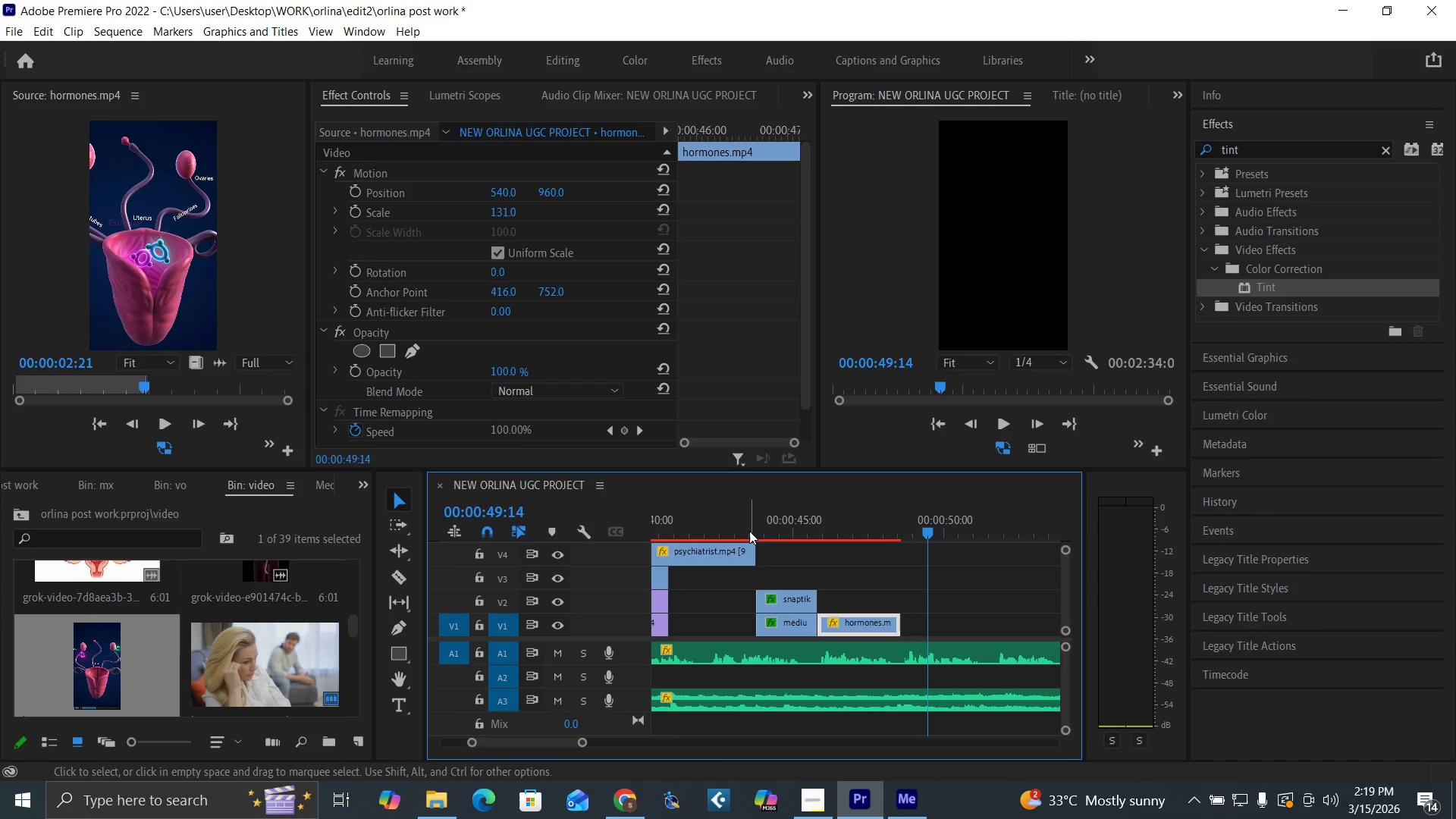 
left_click([749, 529])
 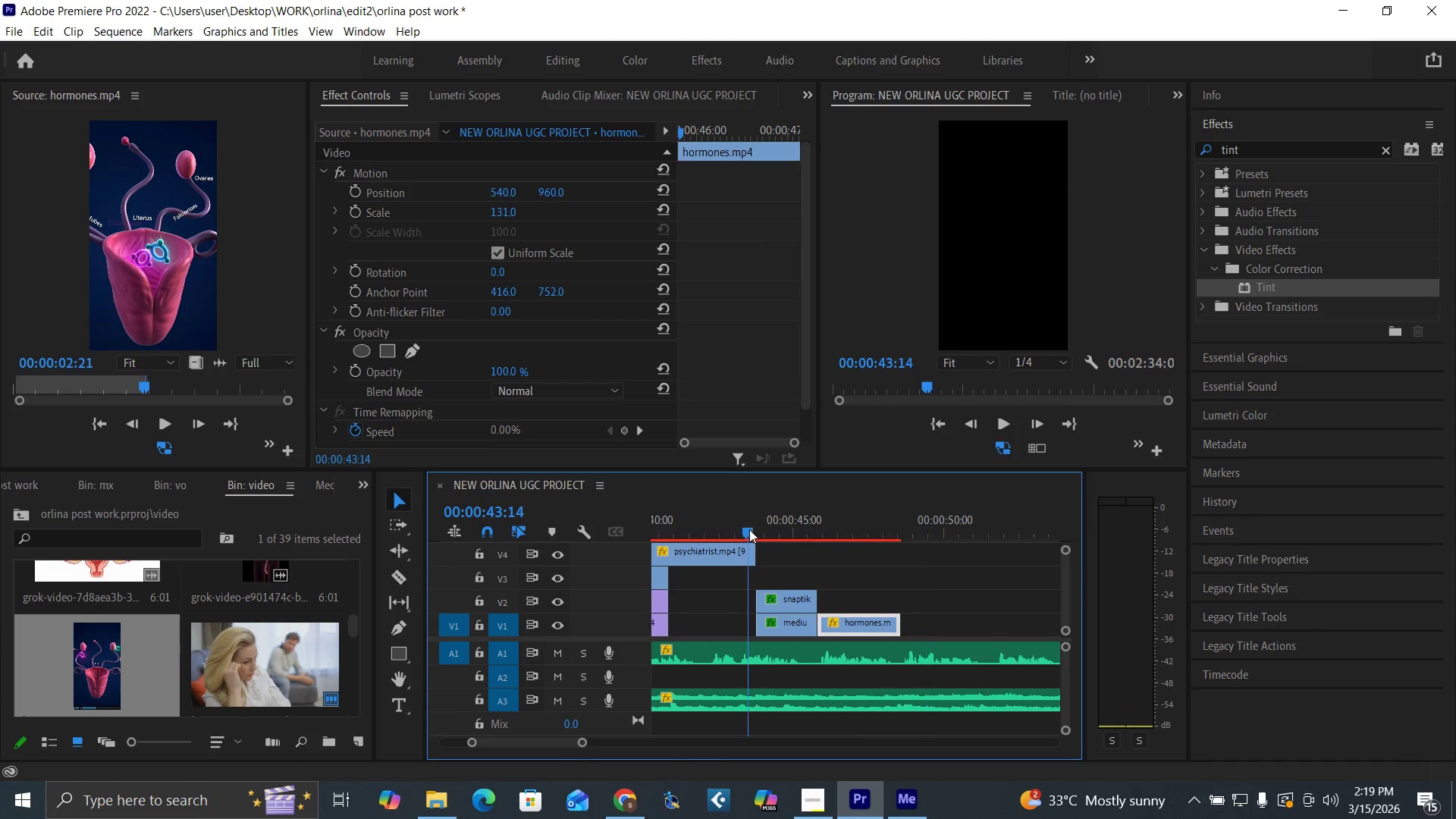 
key(Space)
 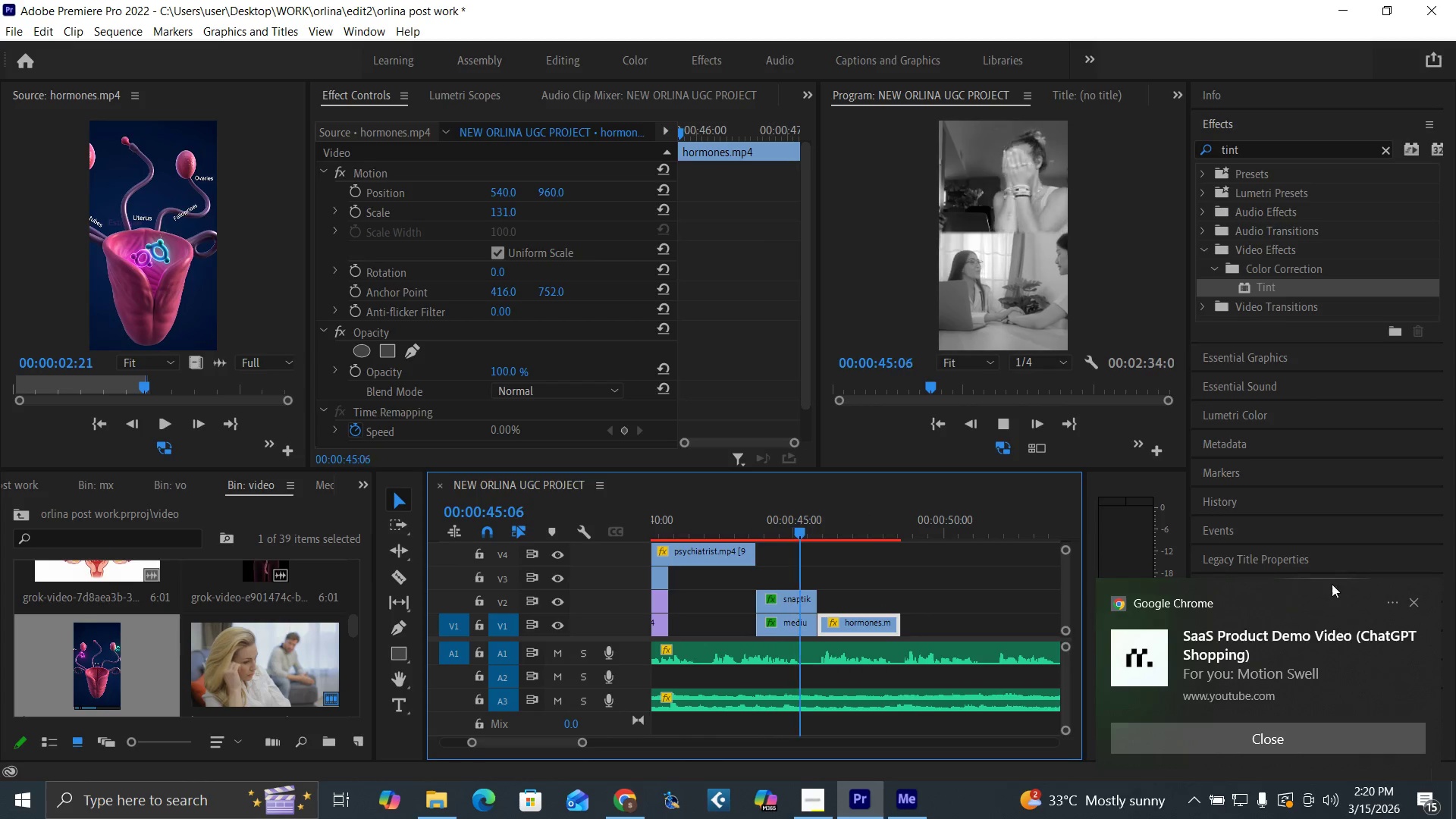 
left_click([1417, 600])
 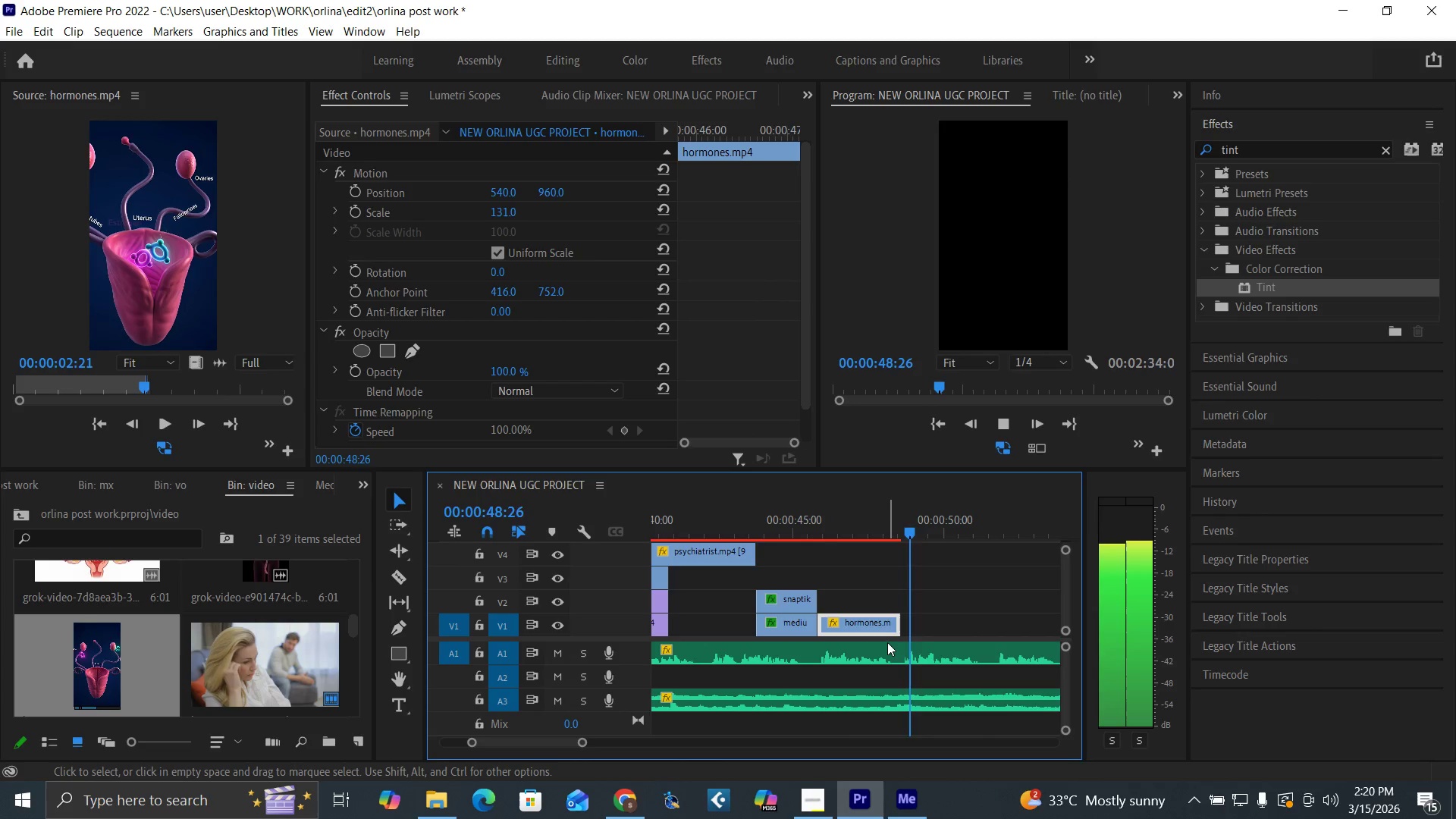 
key(Space)
 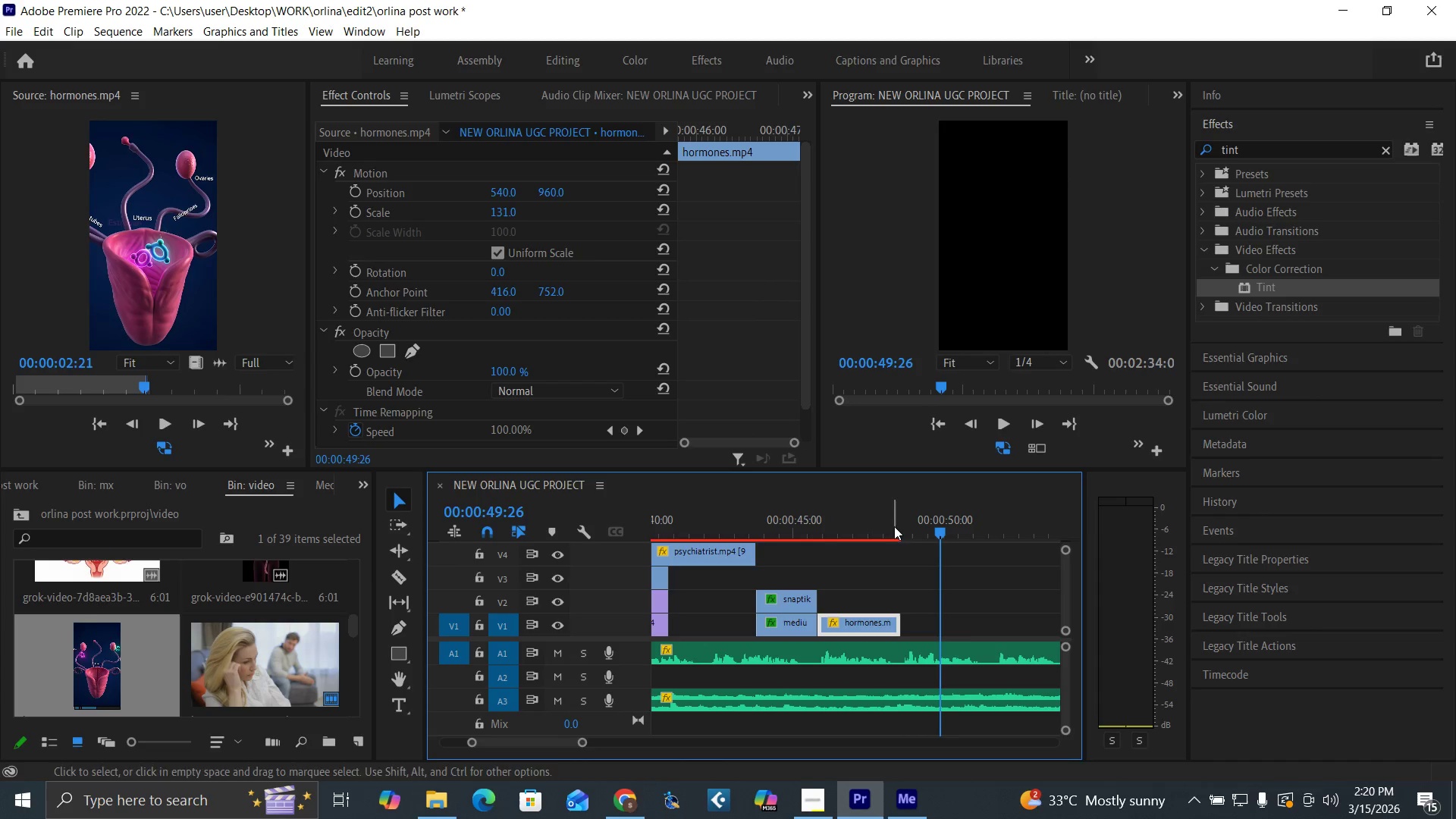 
left_click([880, 524])
 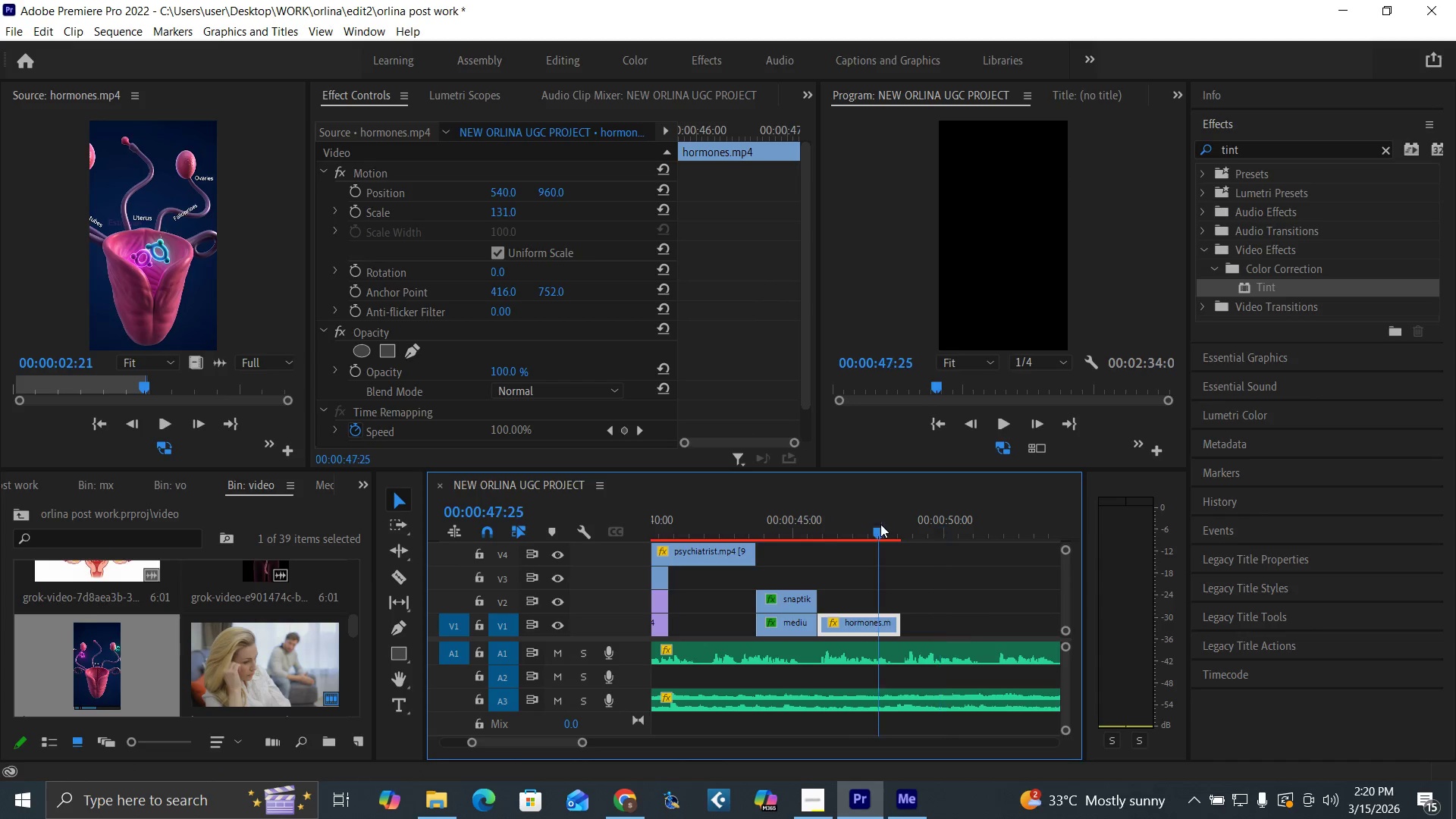 
key(Space)
 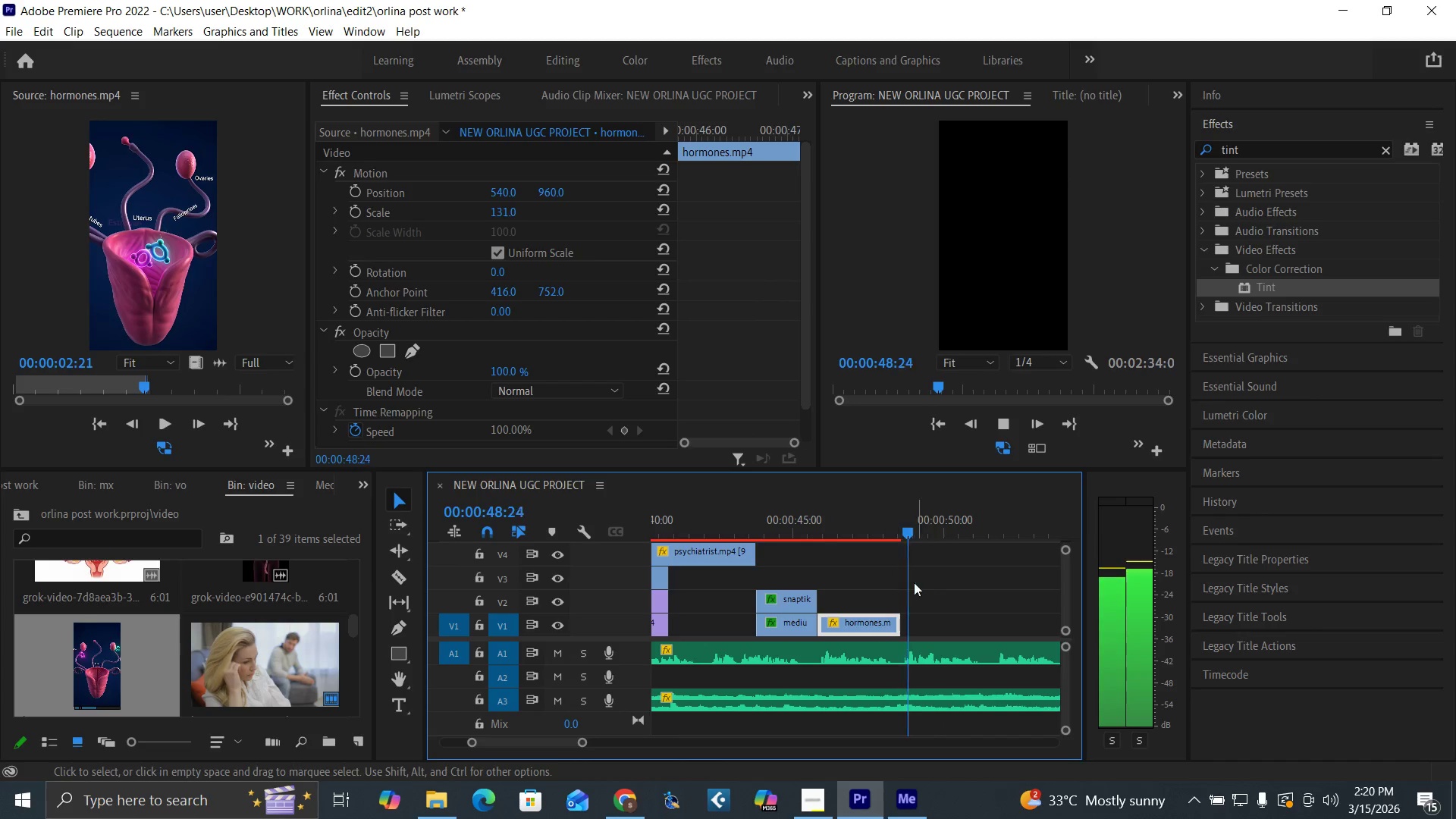 
key(Space)
 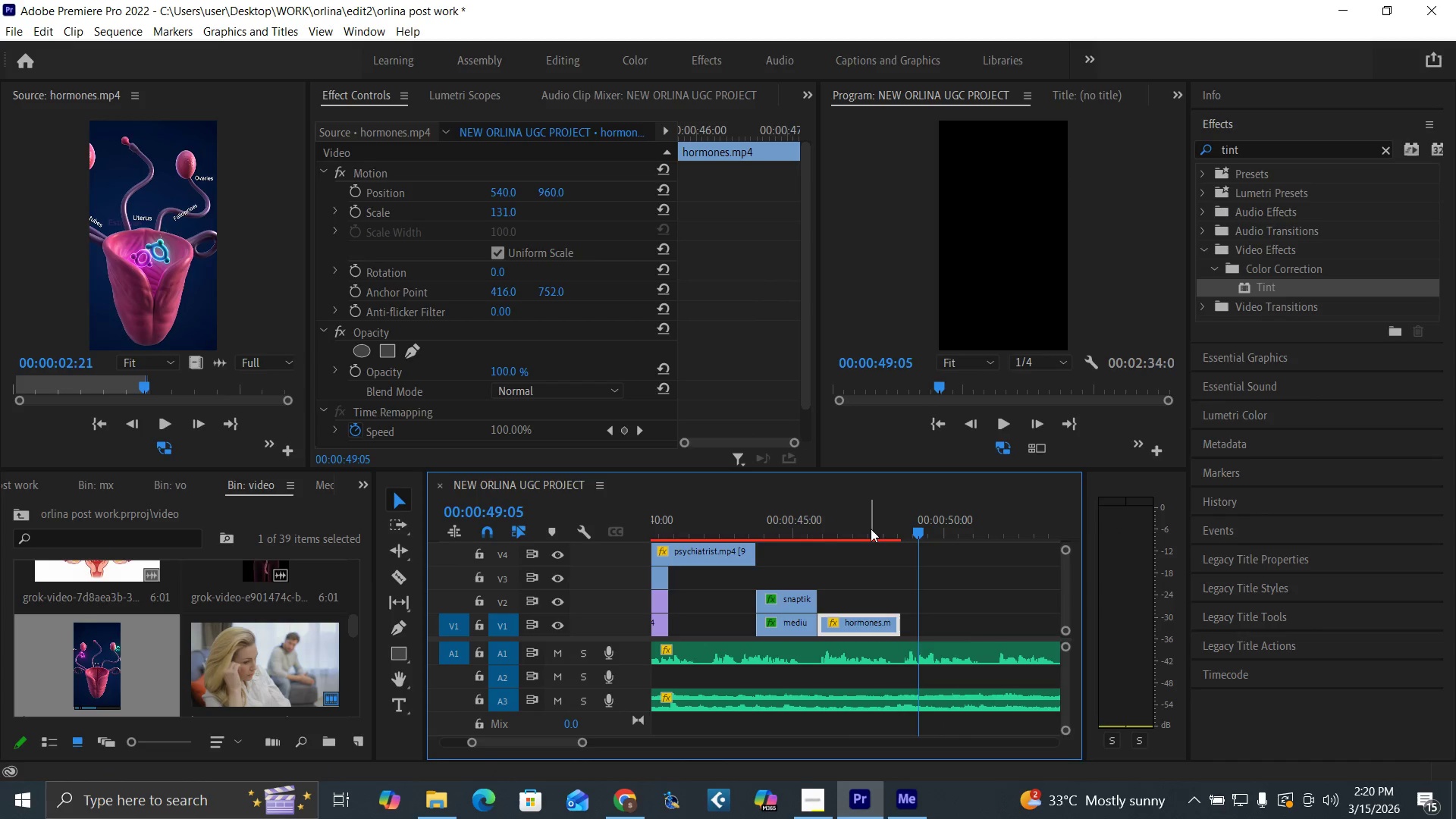 
left_click([870, 529])
 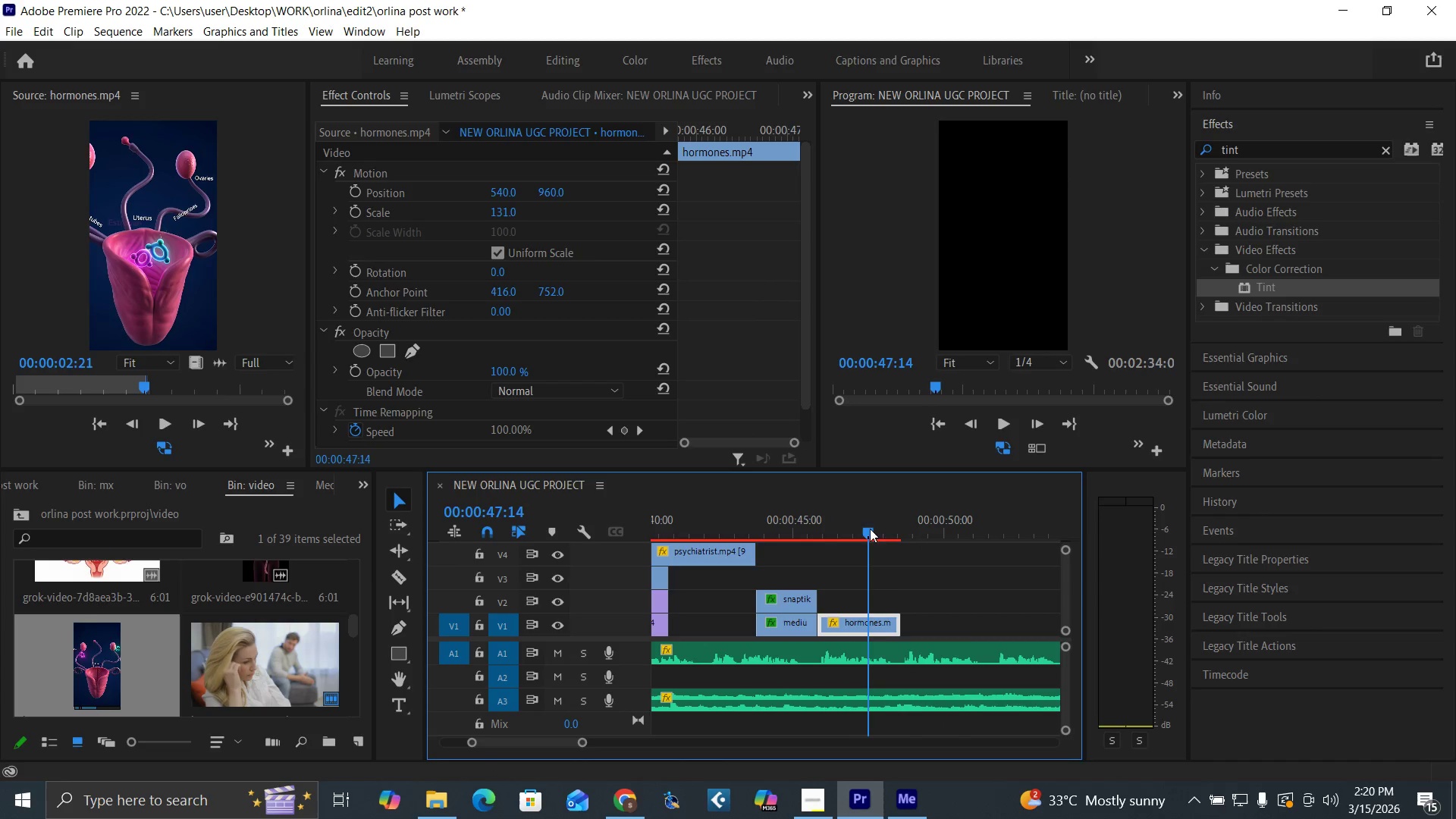 
key(Space)
 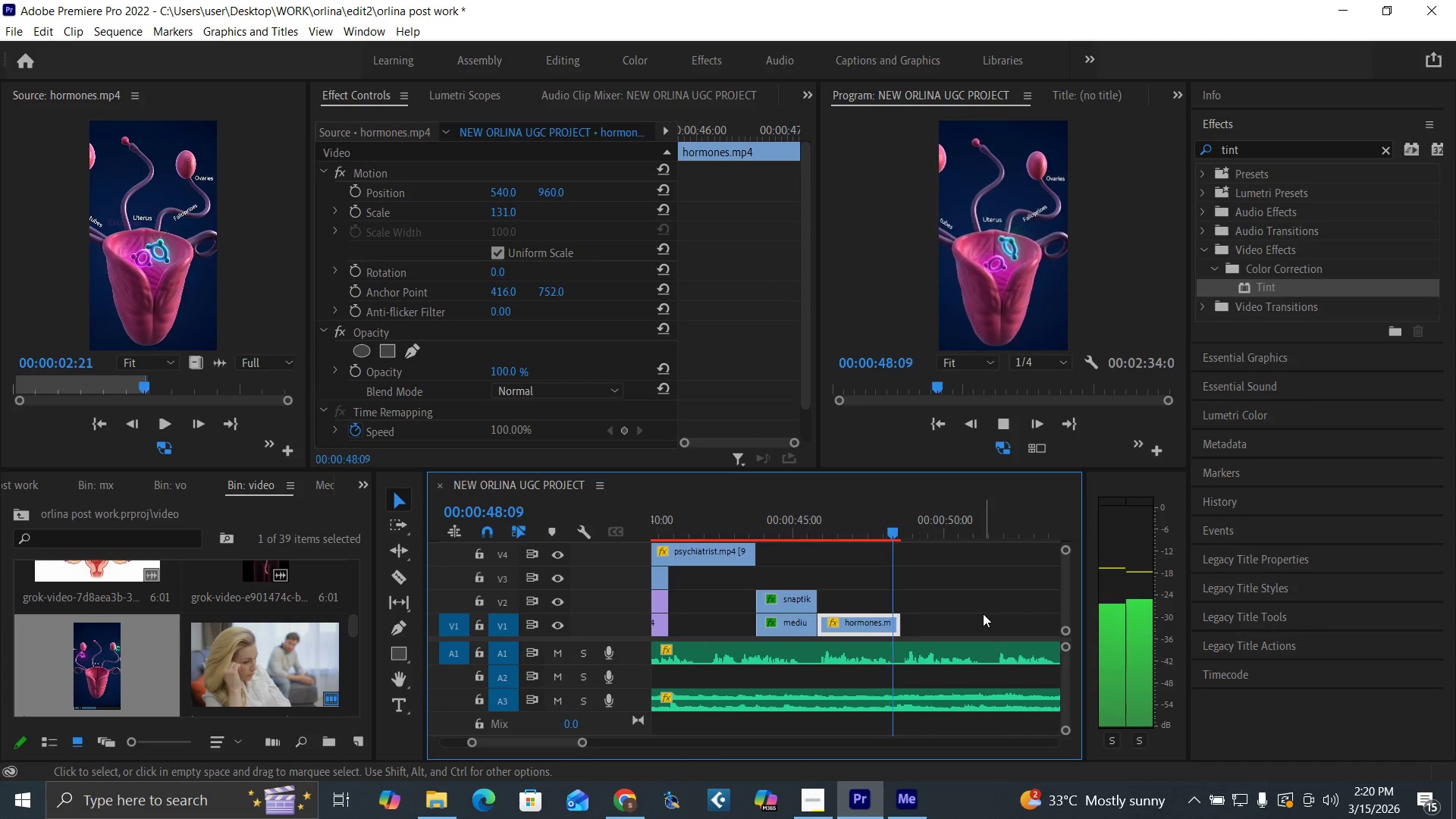 
key(Space)
 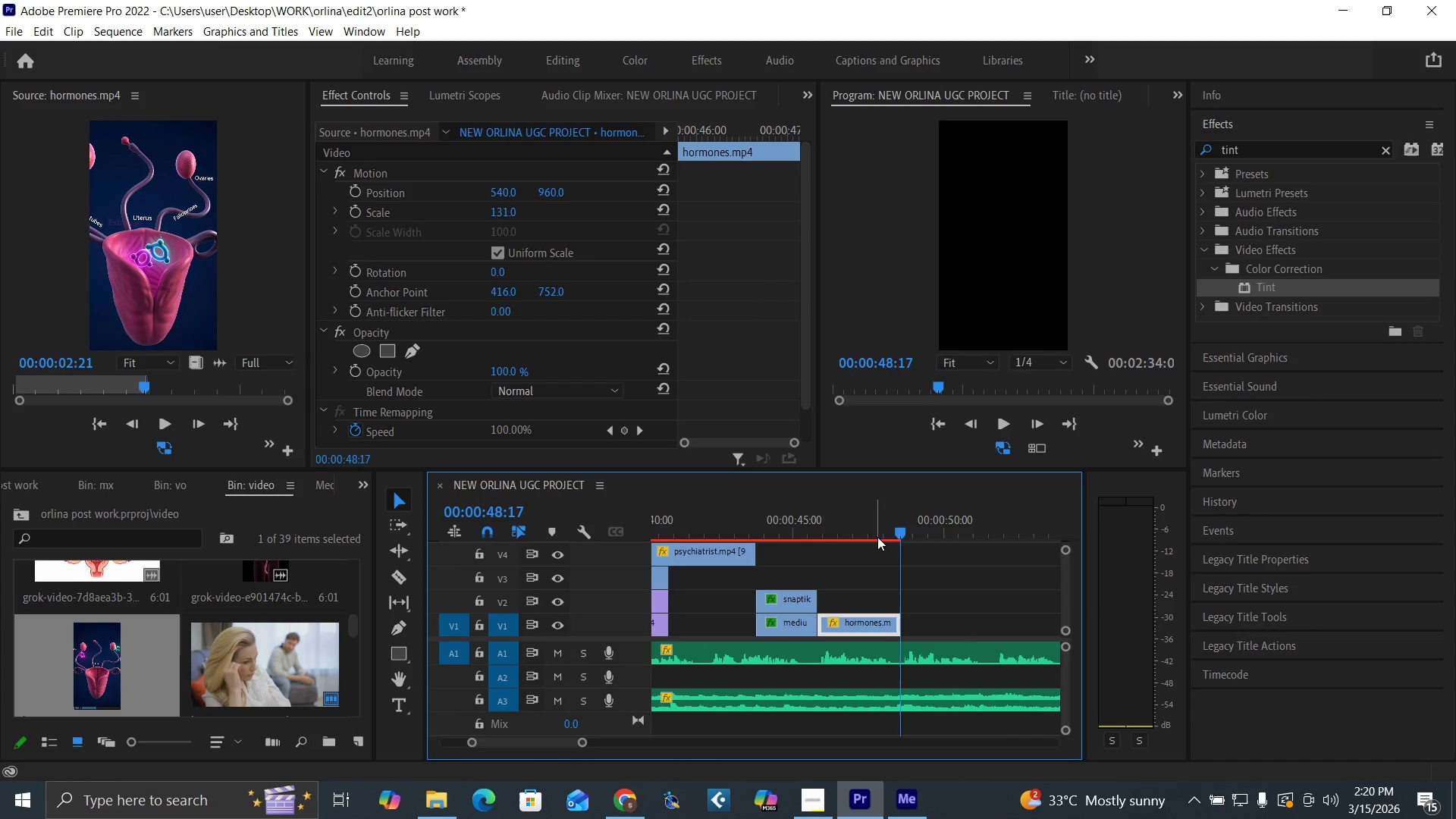 
left_click([878, 532])
 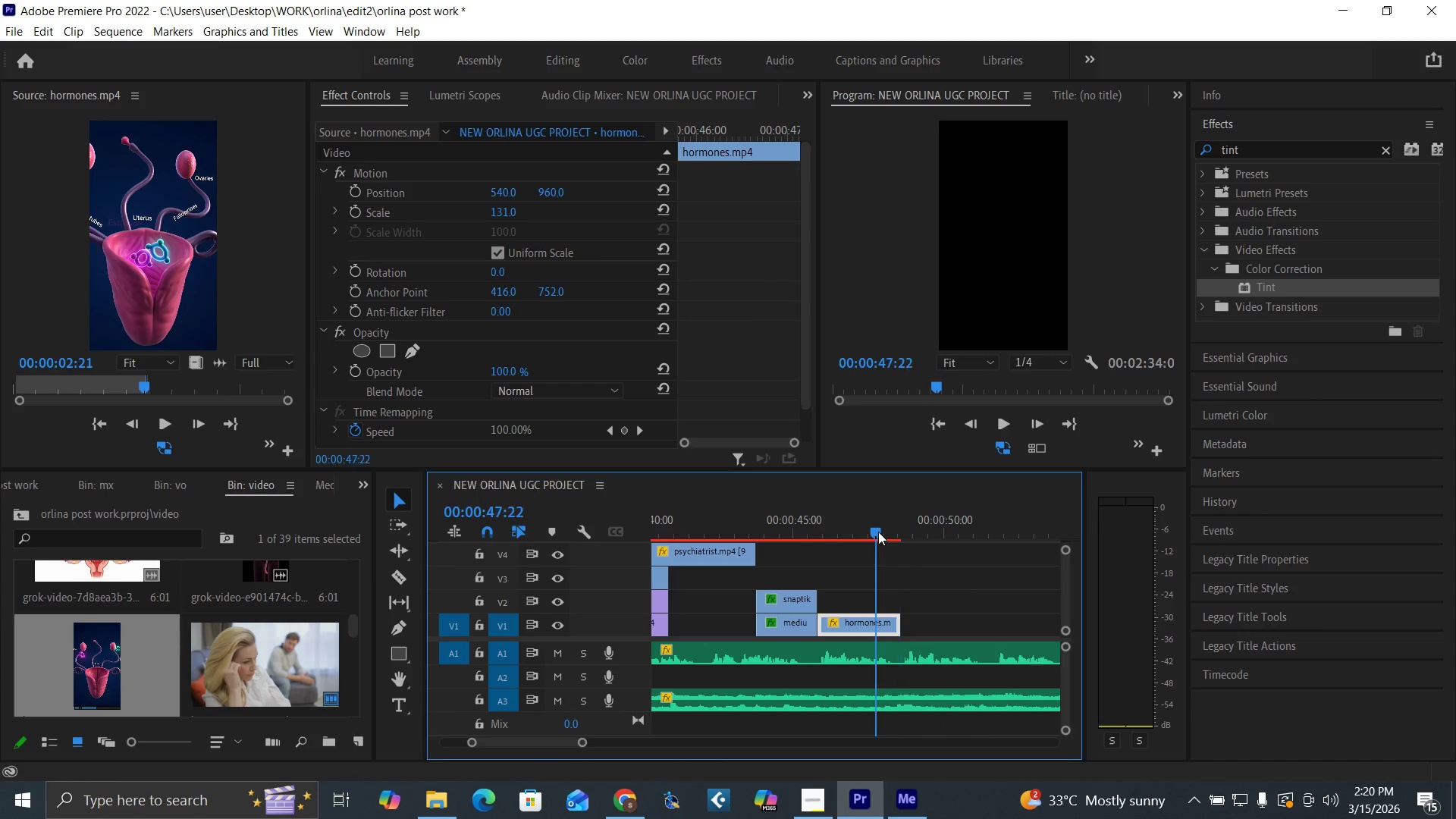 
key(Space)
 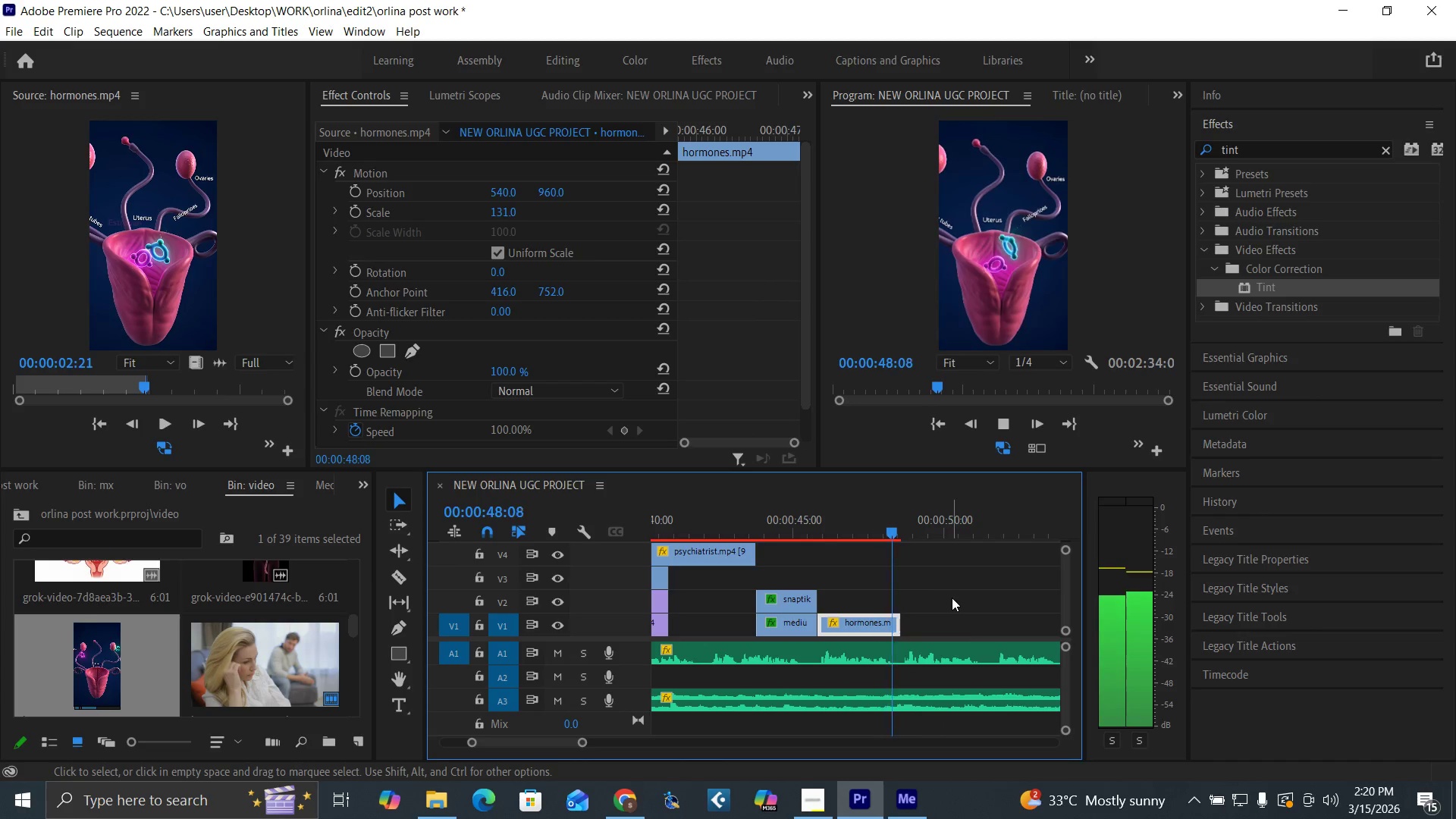 
key(Space)
 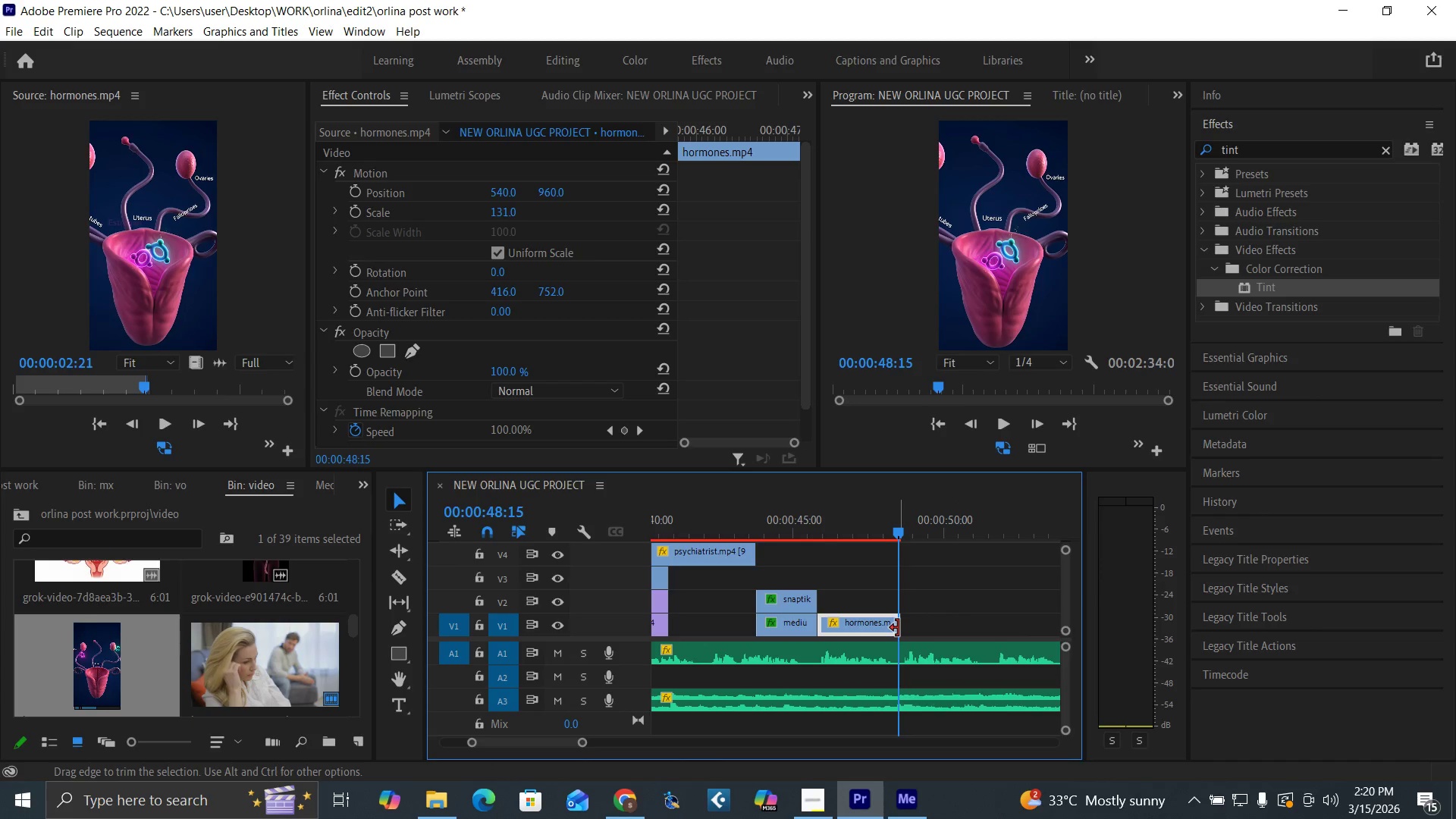 
left_click_drag(start_coordinate=[898, 628], to_coordinate=[894, 627])
 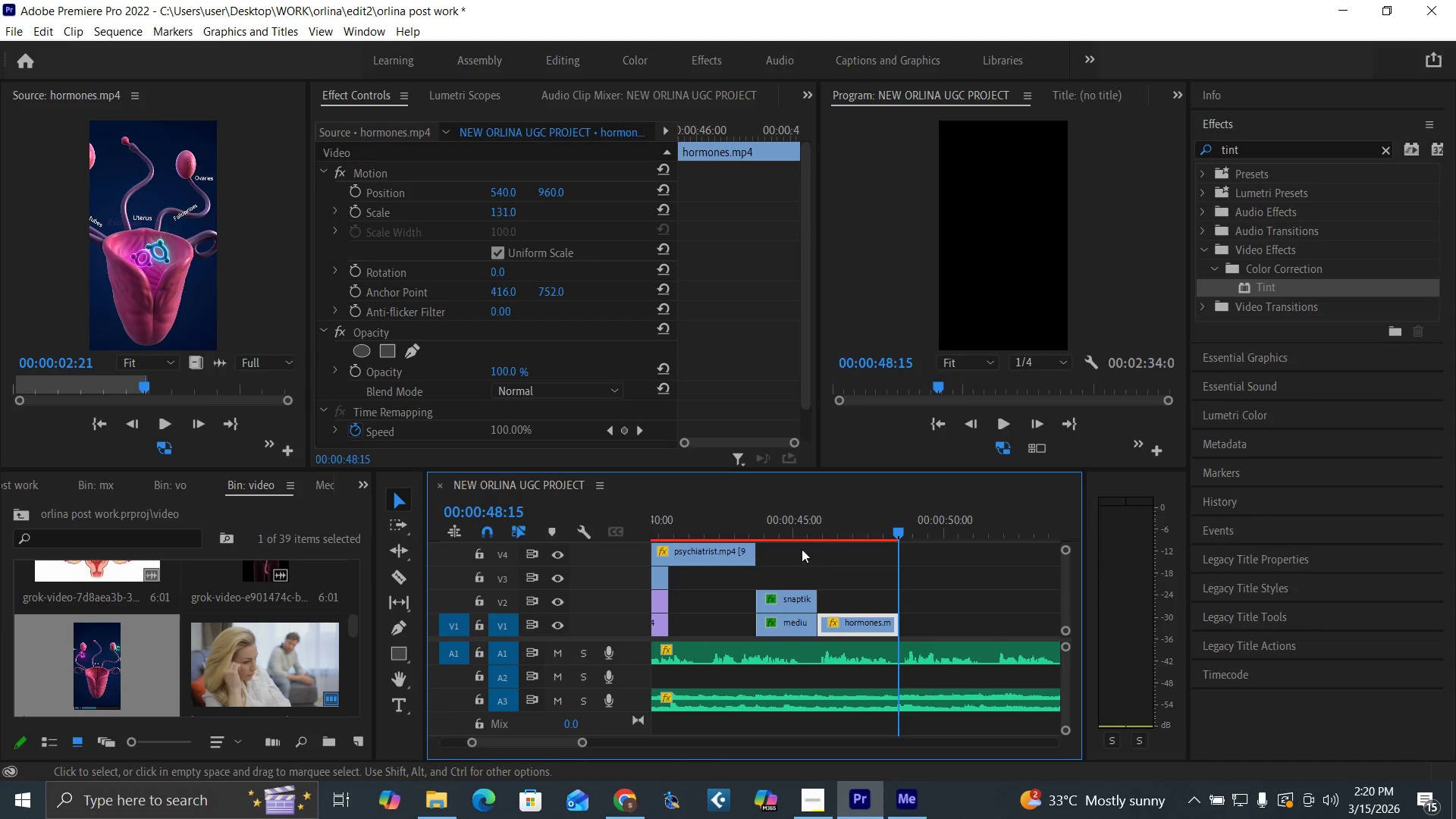 
left_click([799, 529])
 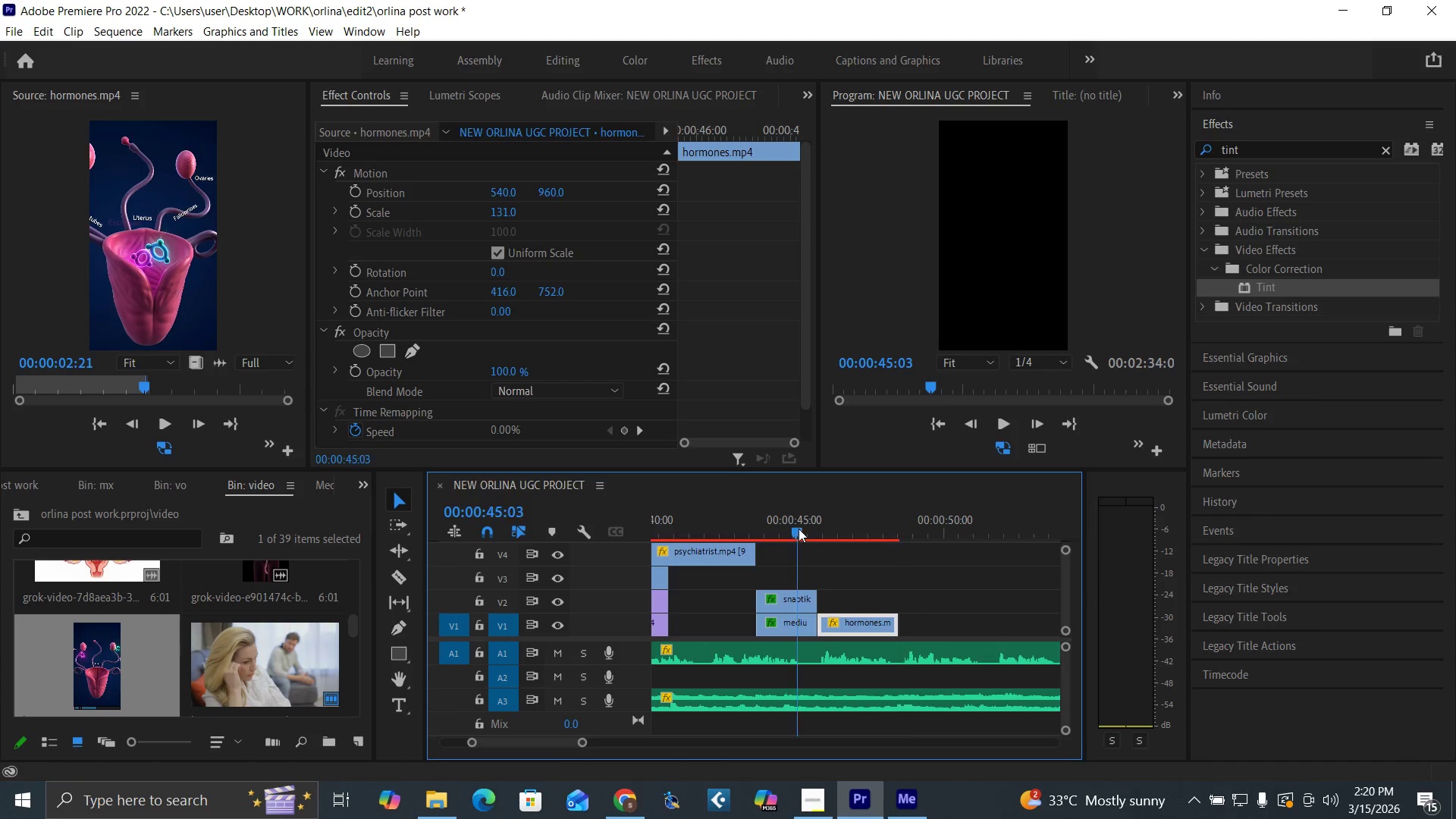 
key(Space)
 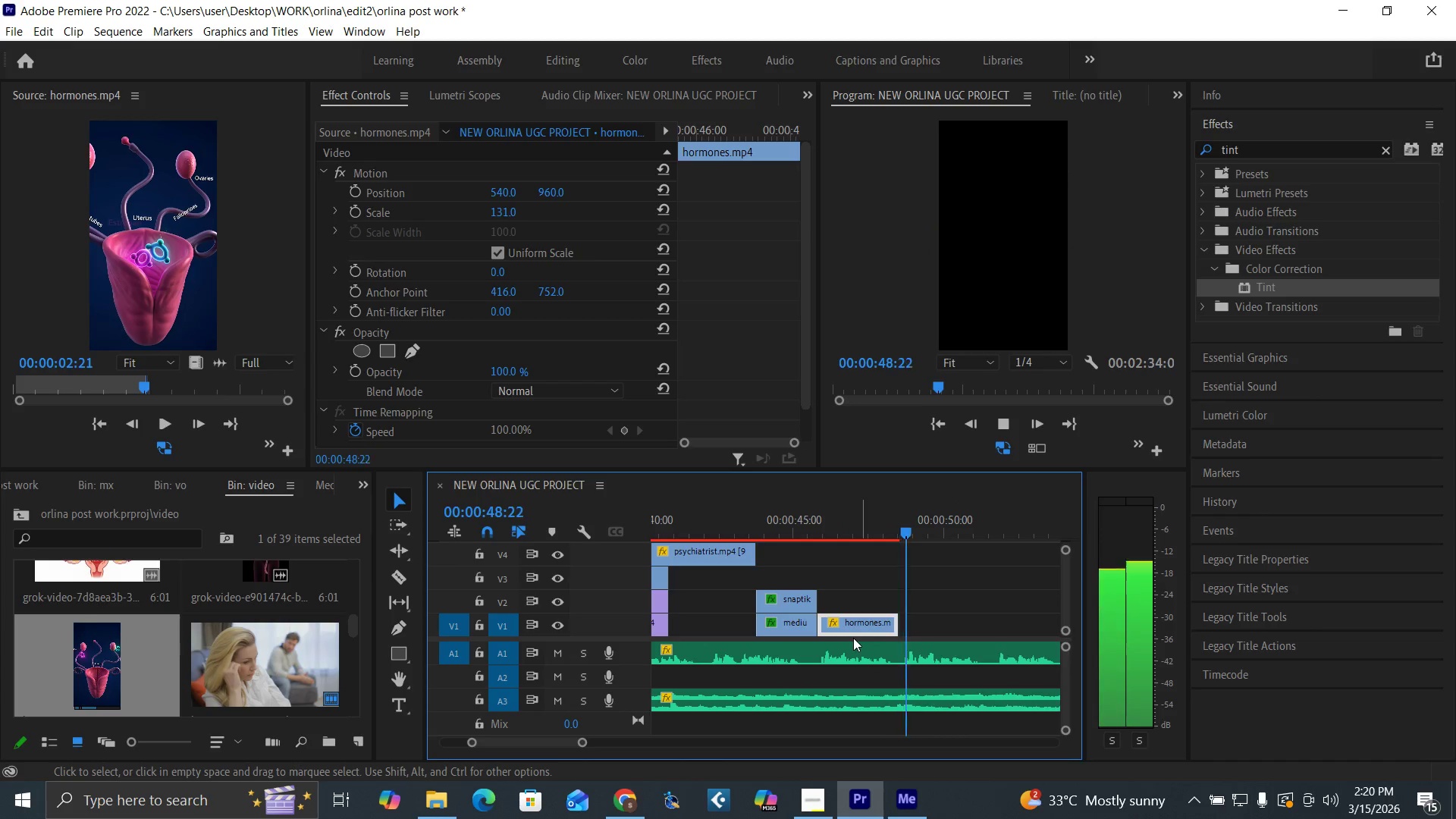 
wait(5.12)
 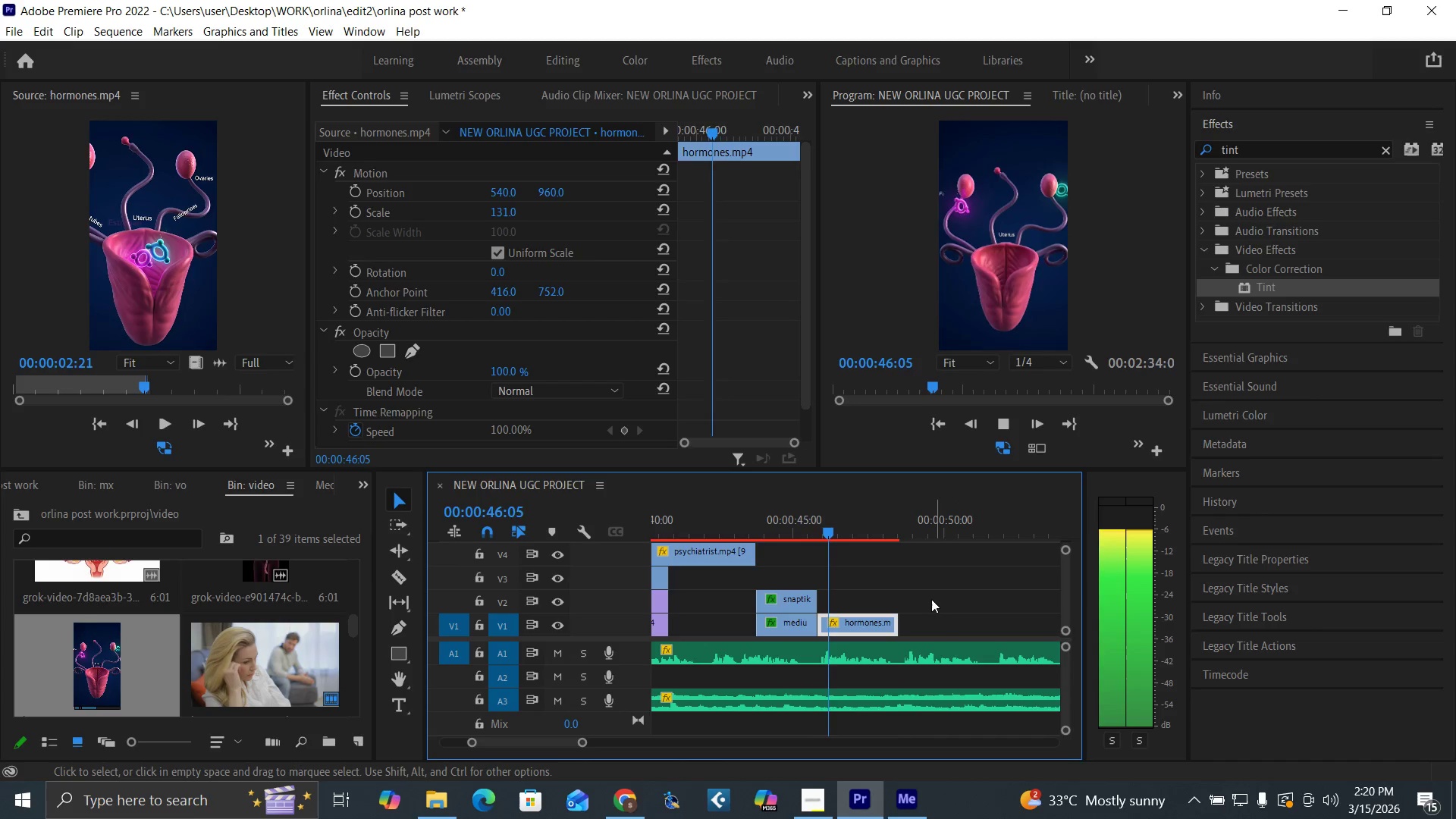 
key(Space)
 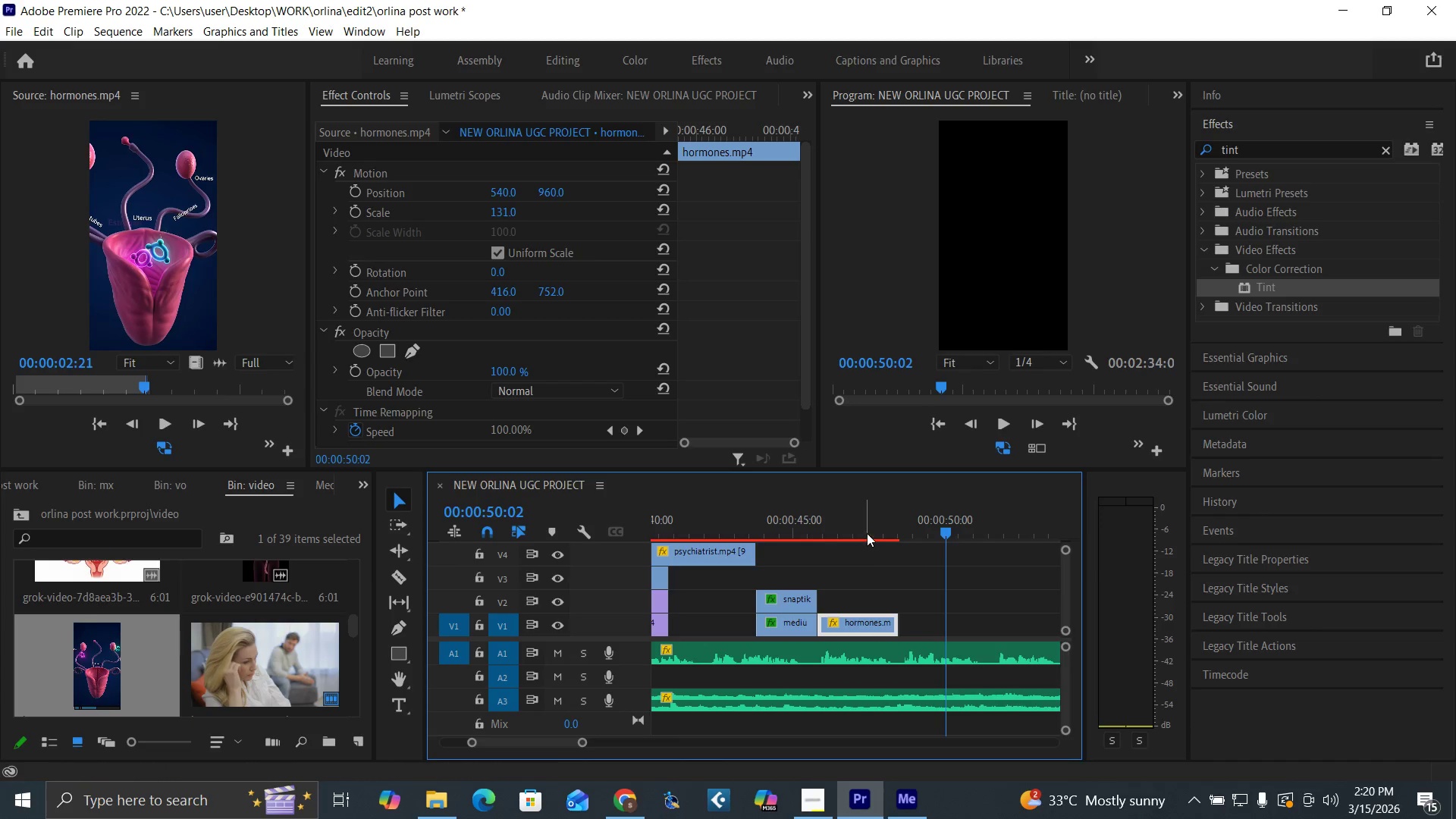 
left_click([867, 533])
 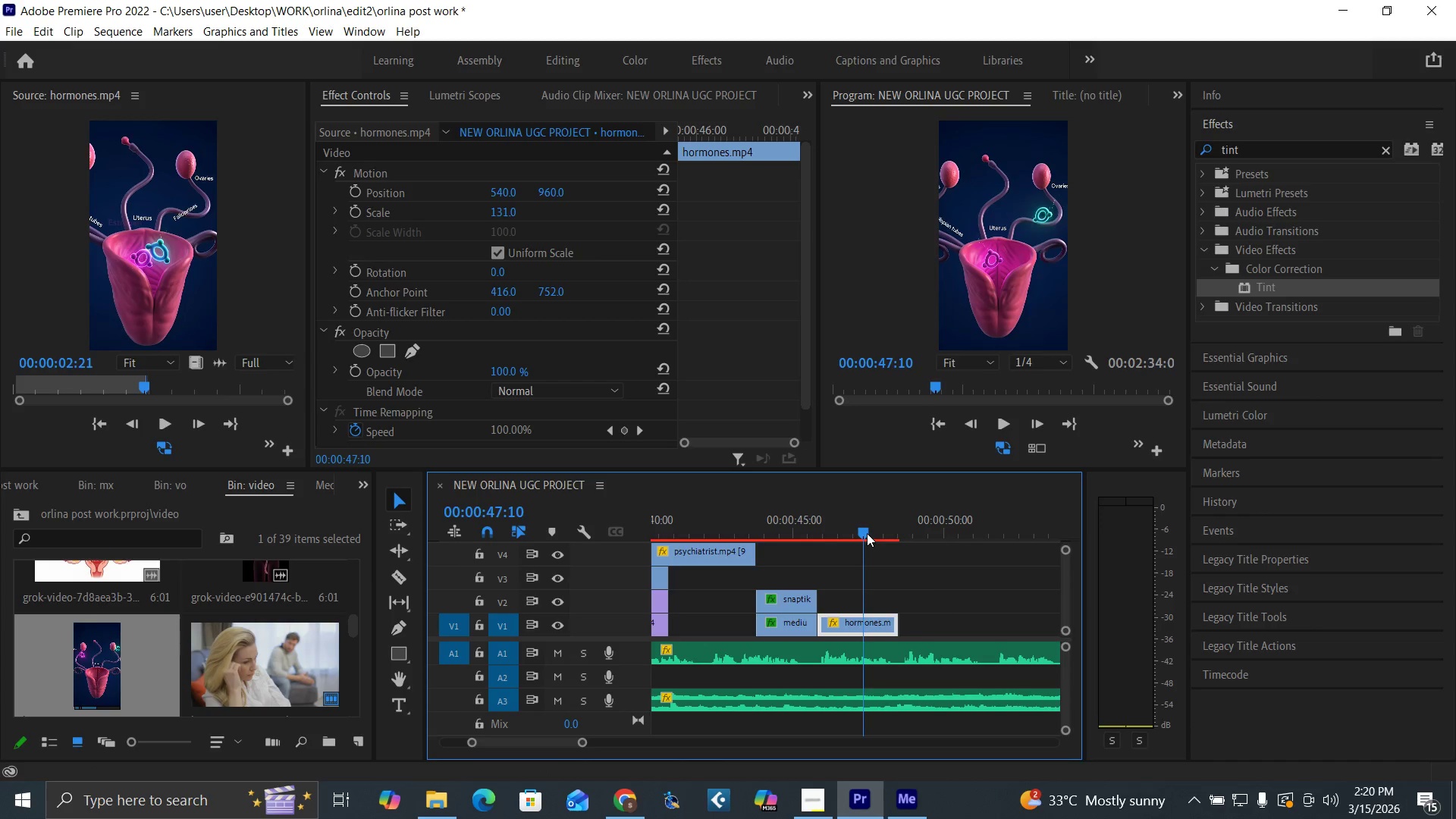 
key(Space)
 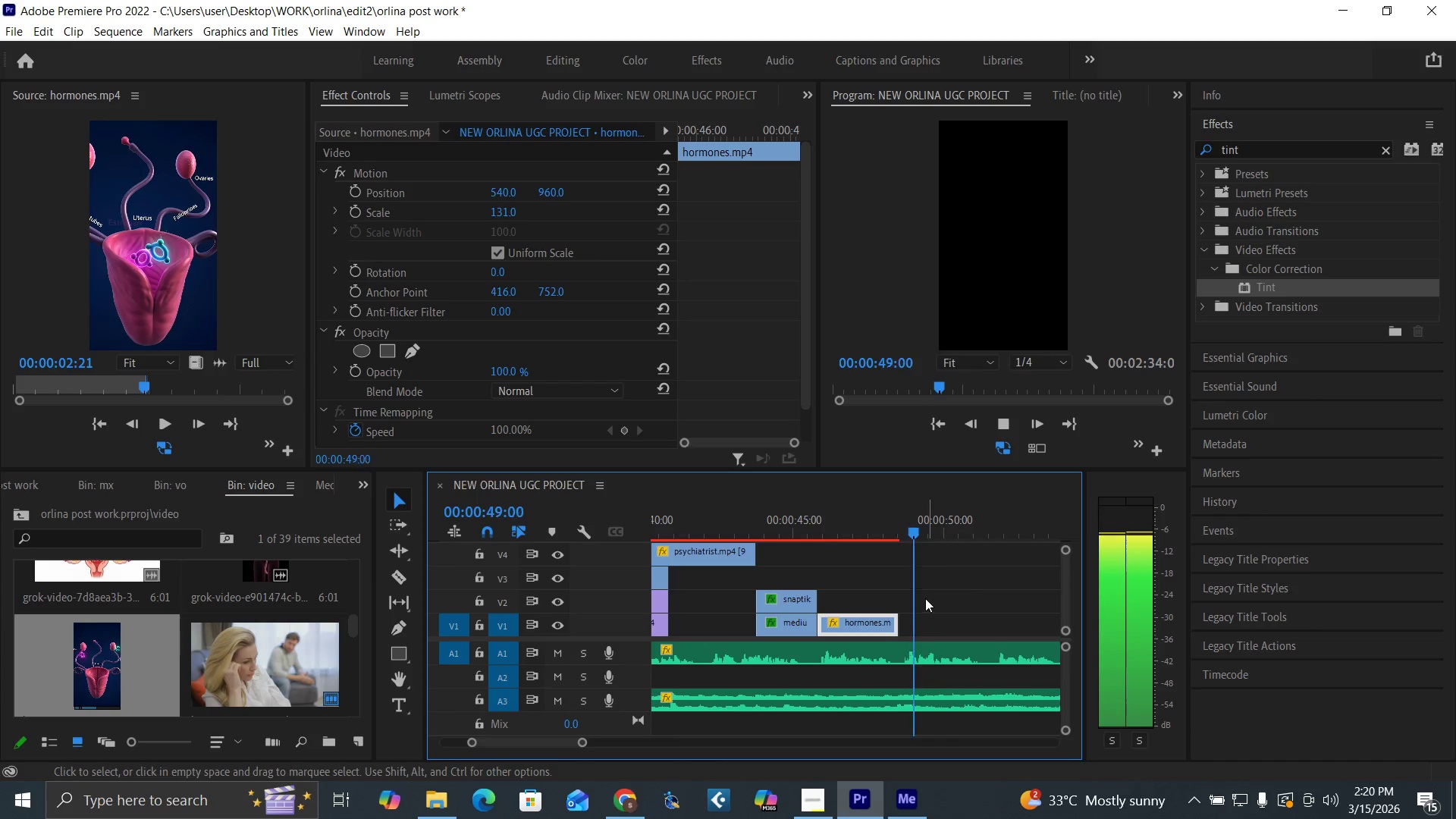 
key(Space)
 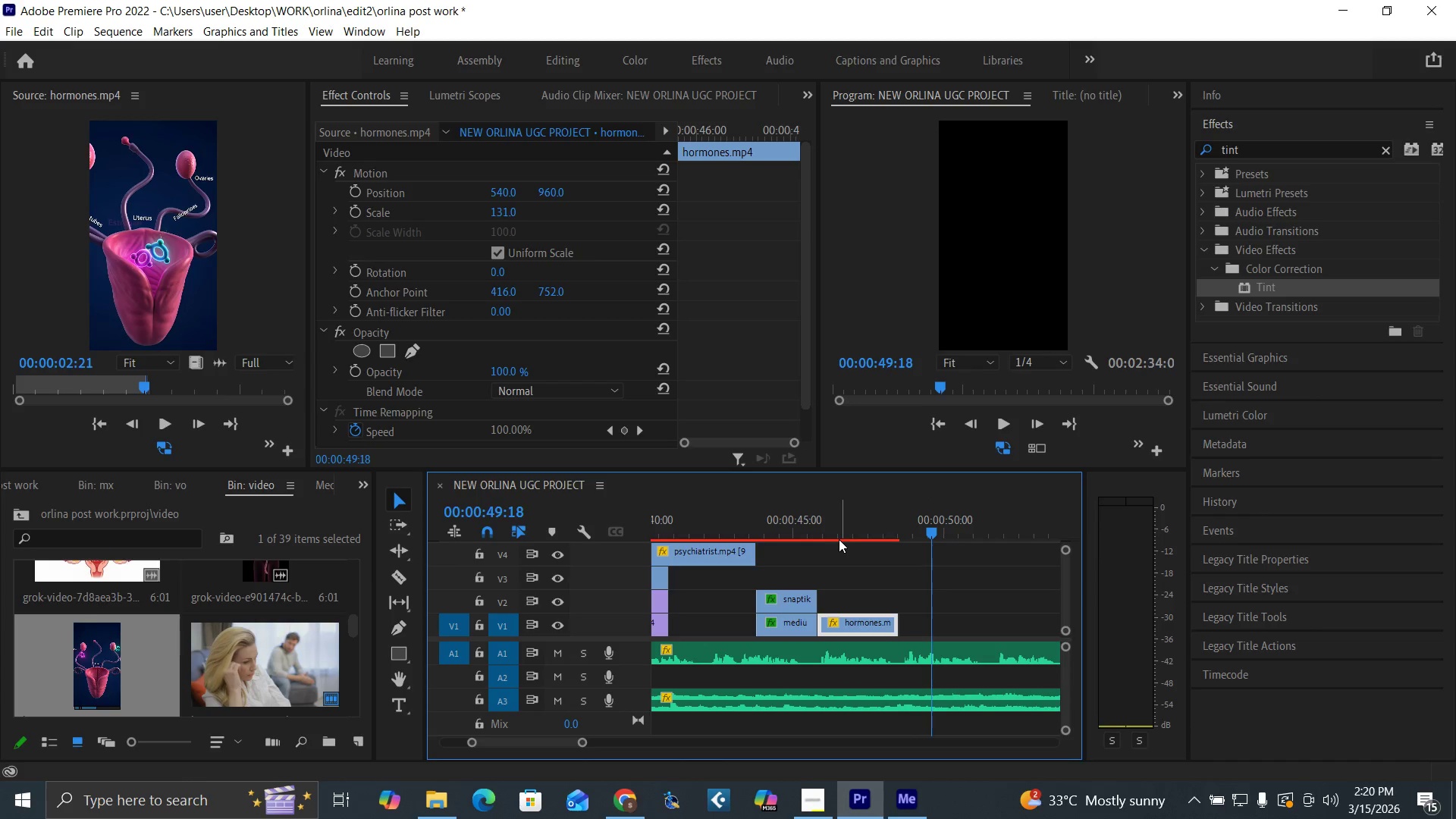 
key(Control+S)
 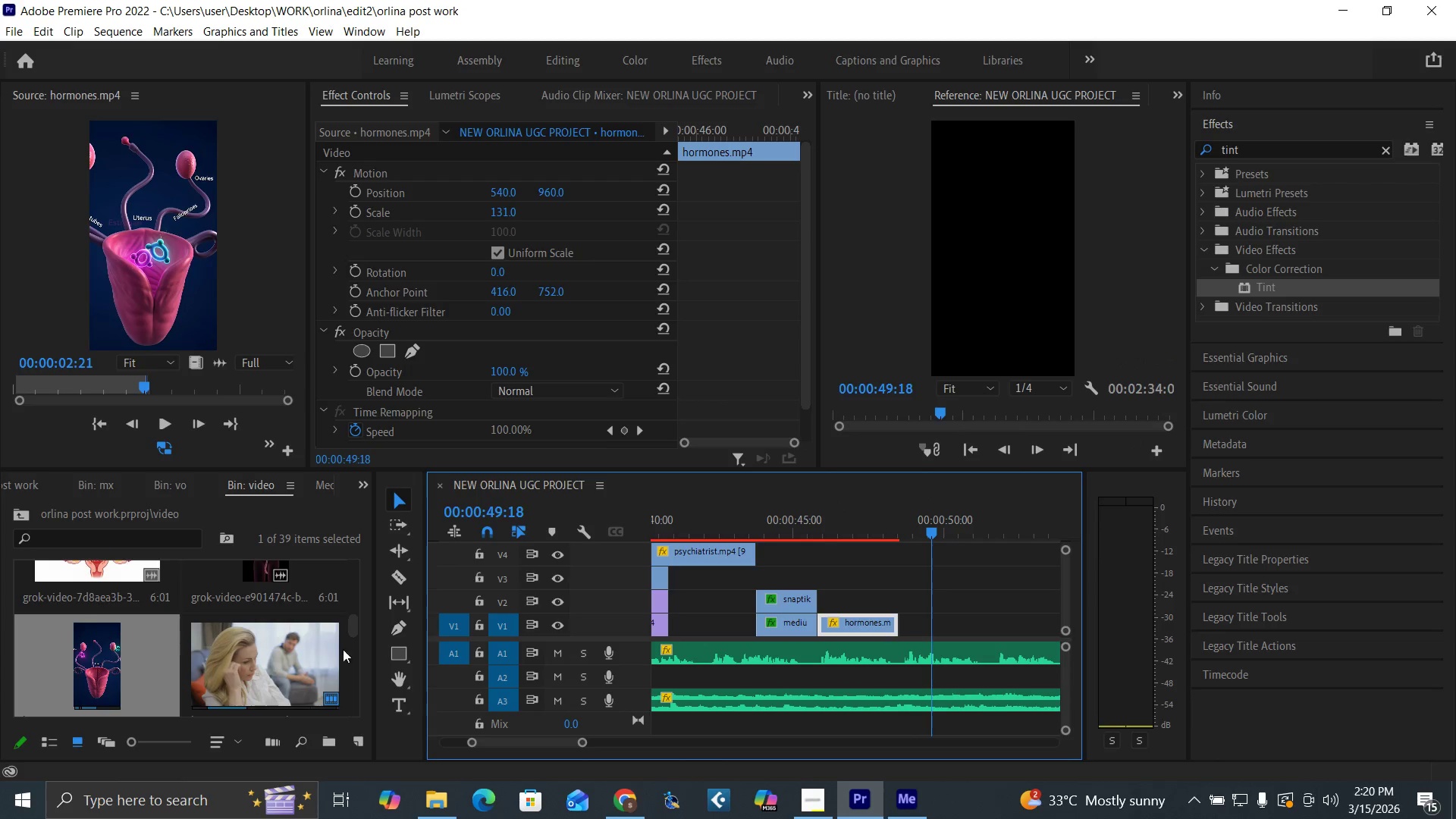 
left_click_drag(start_coordinate=[353, 626], to_coordinate=[362, 637])
 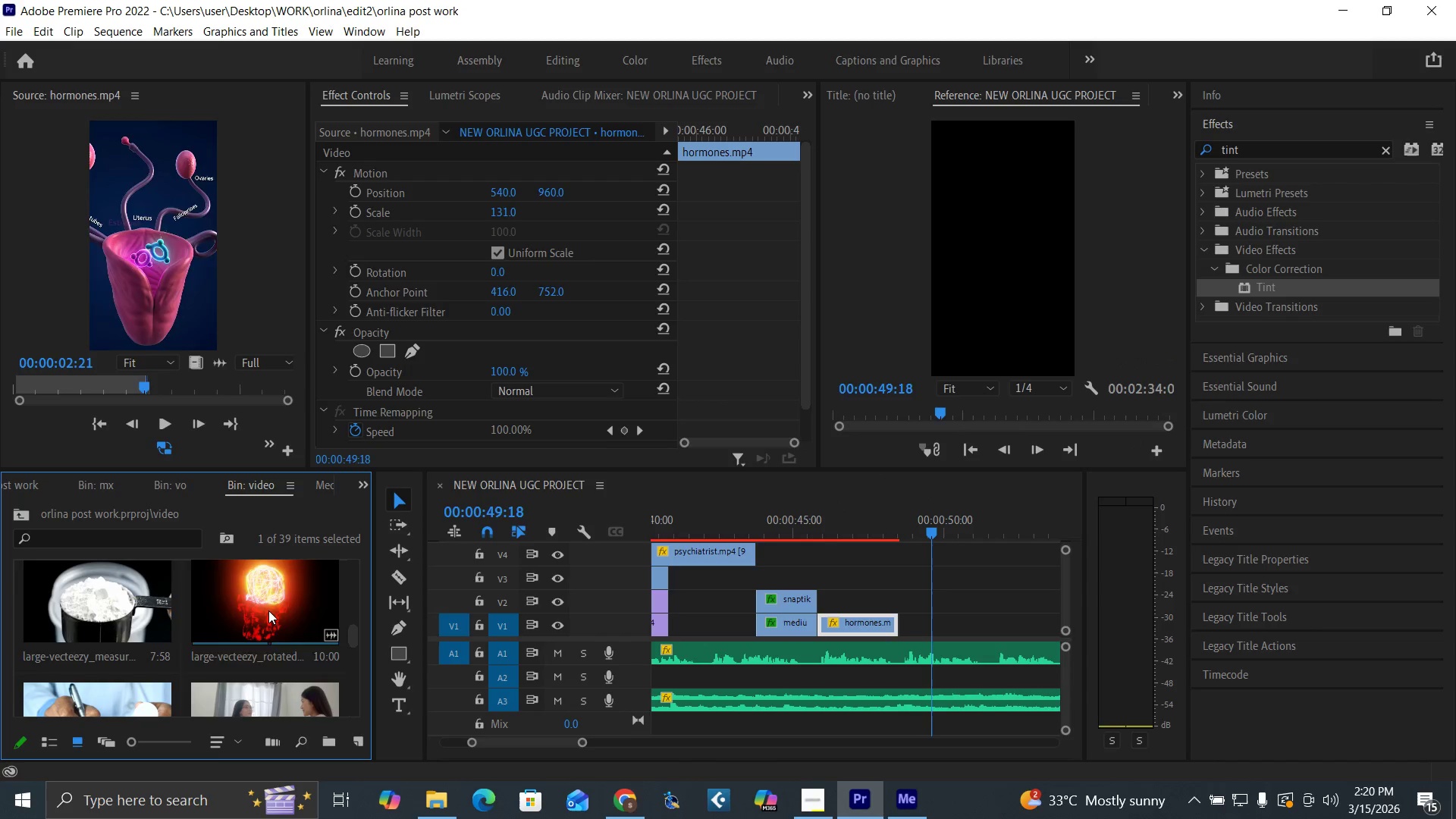 
double_click([268, 610])
 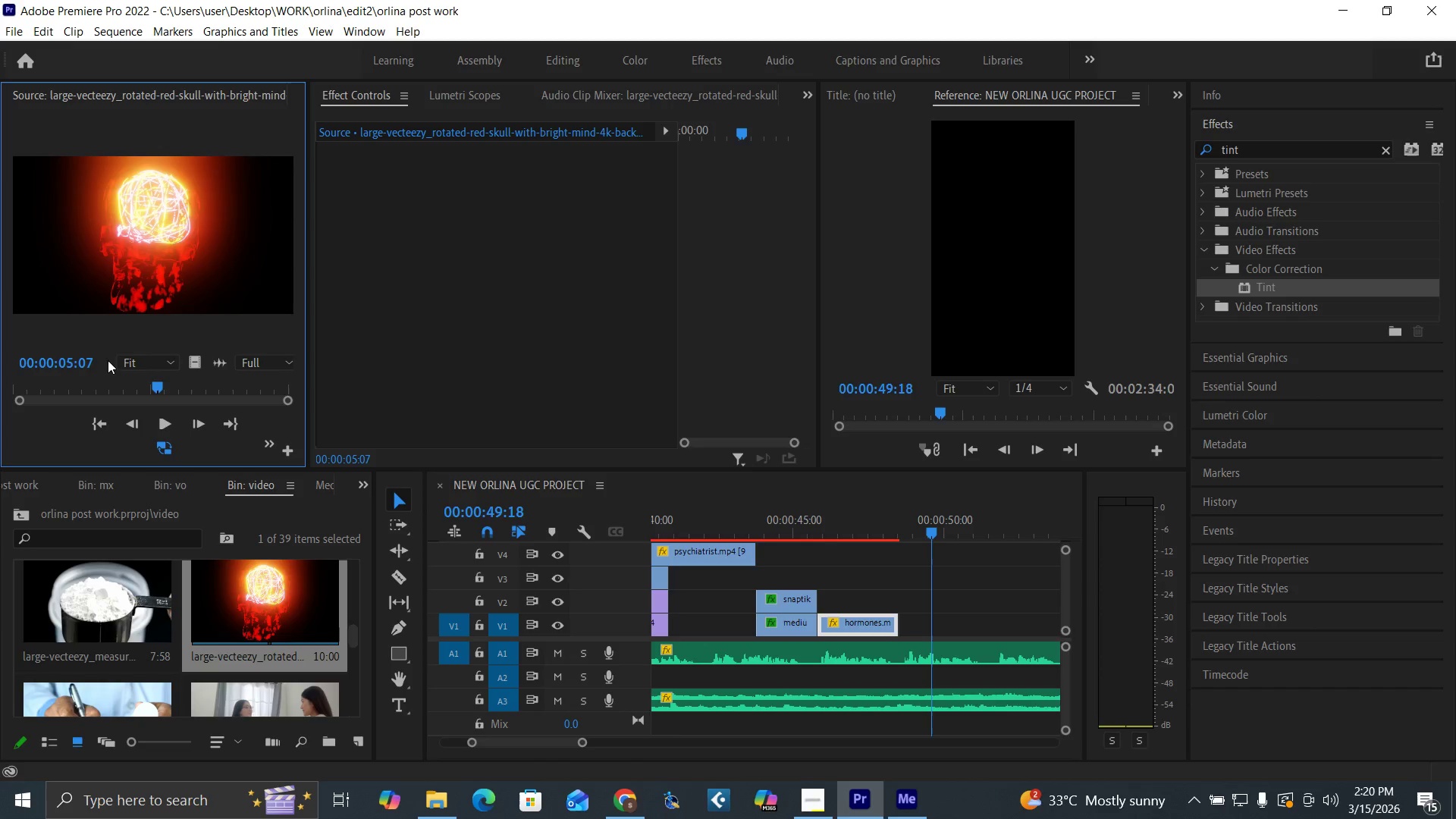 
left_click_drag(start_coordinate=[115, 381], to_coordinate=[8, 406])
 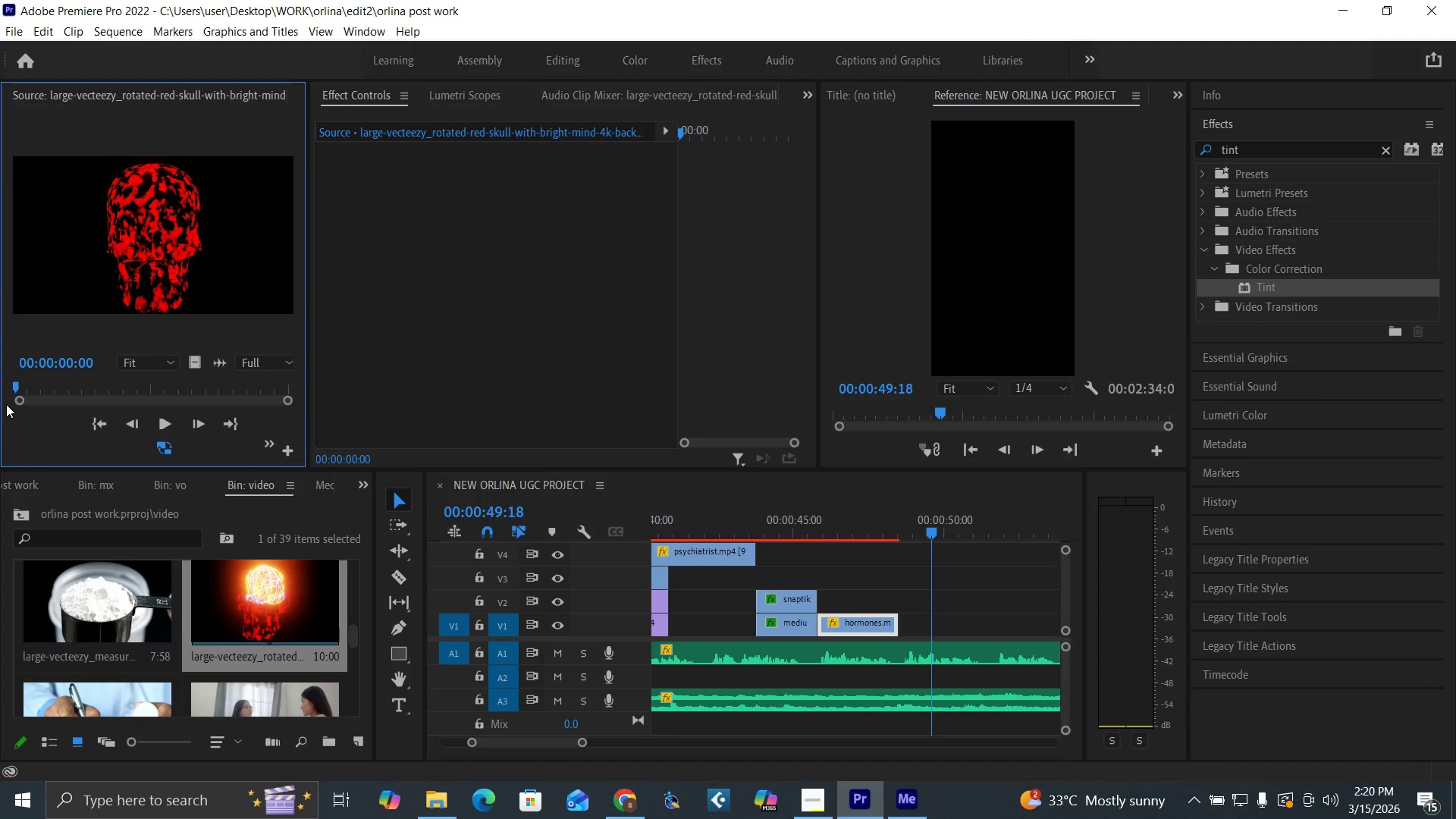 
key(I)
 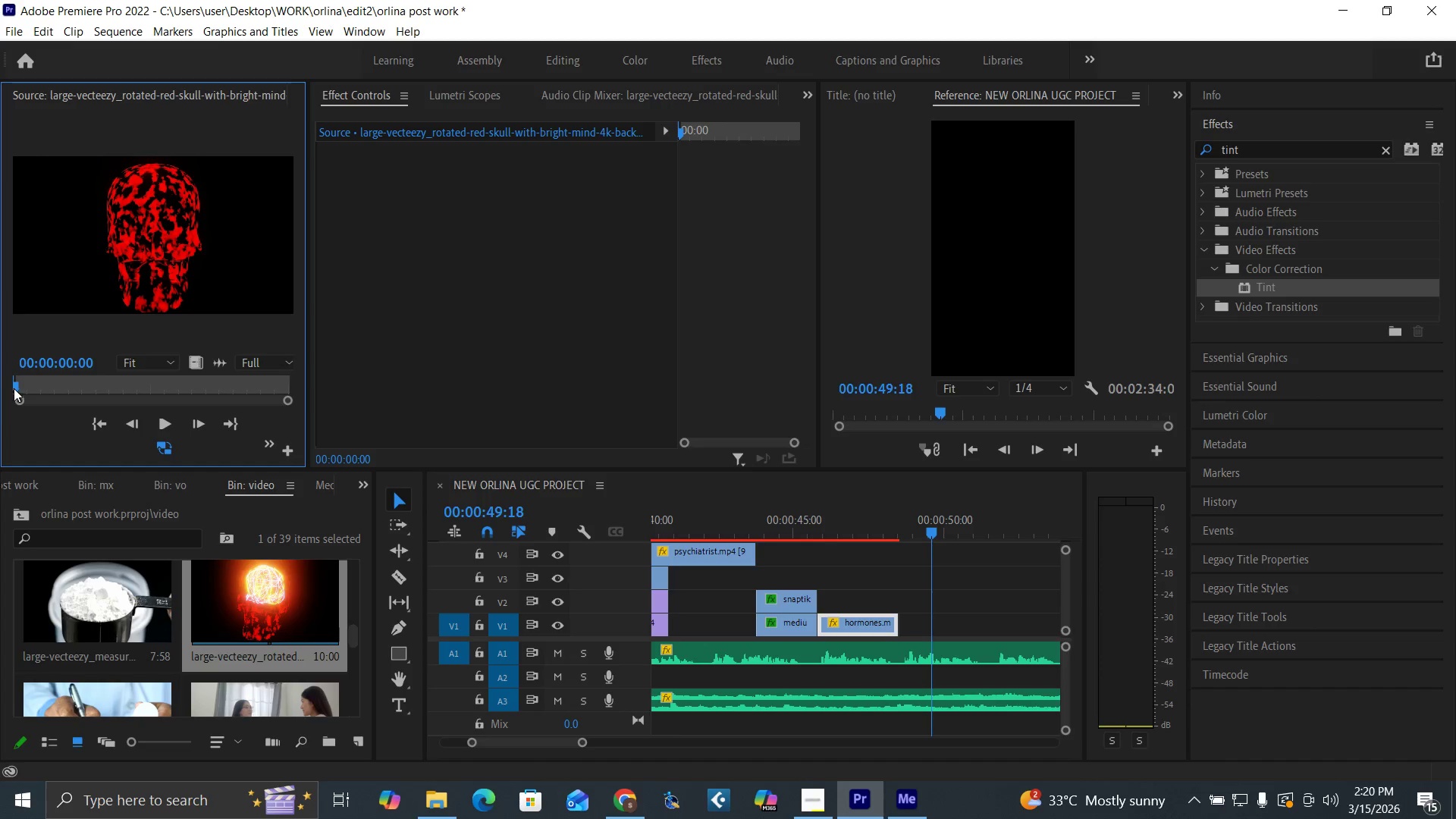 
left_click_drag(start_coordinate=[17, 386], to_coordinate=[120, 408])
 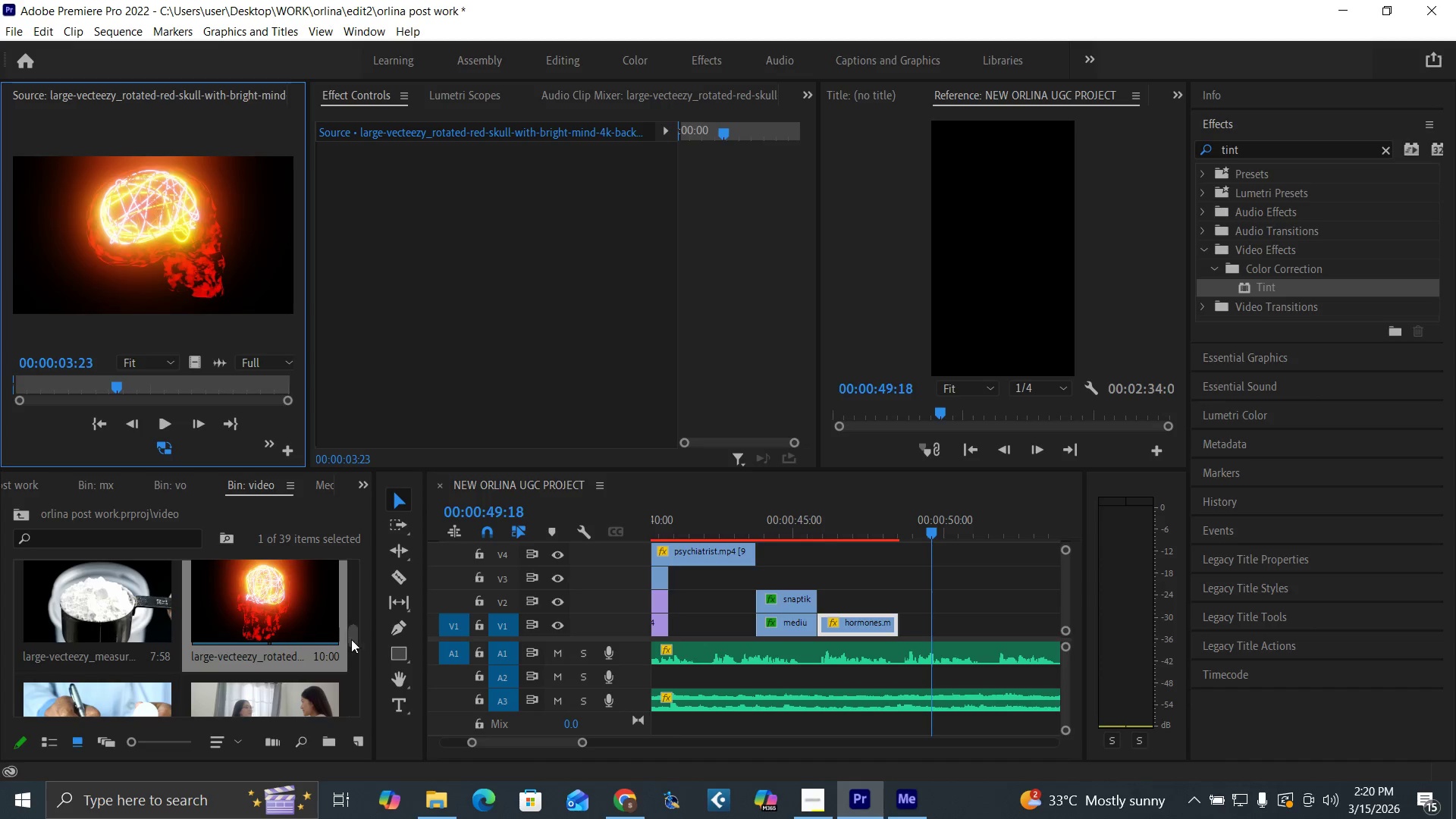 
left_click_drag(start_coordinate=[353, 639], to_coordinate=[353, 700])
 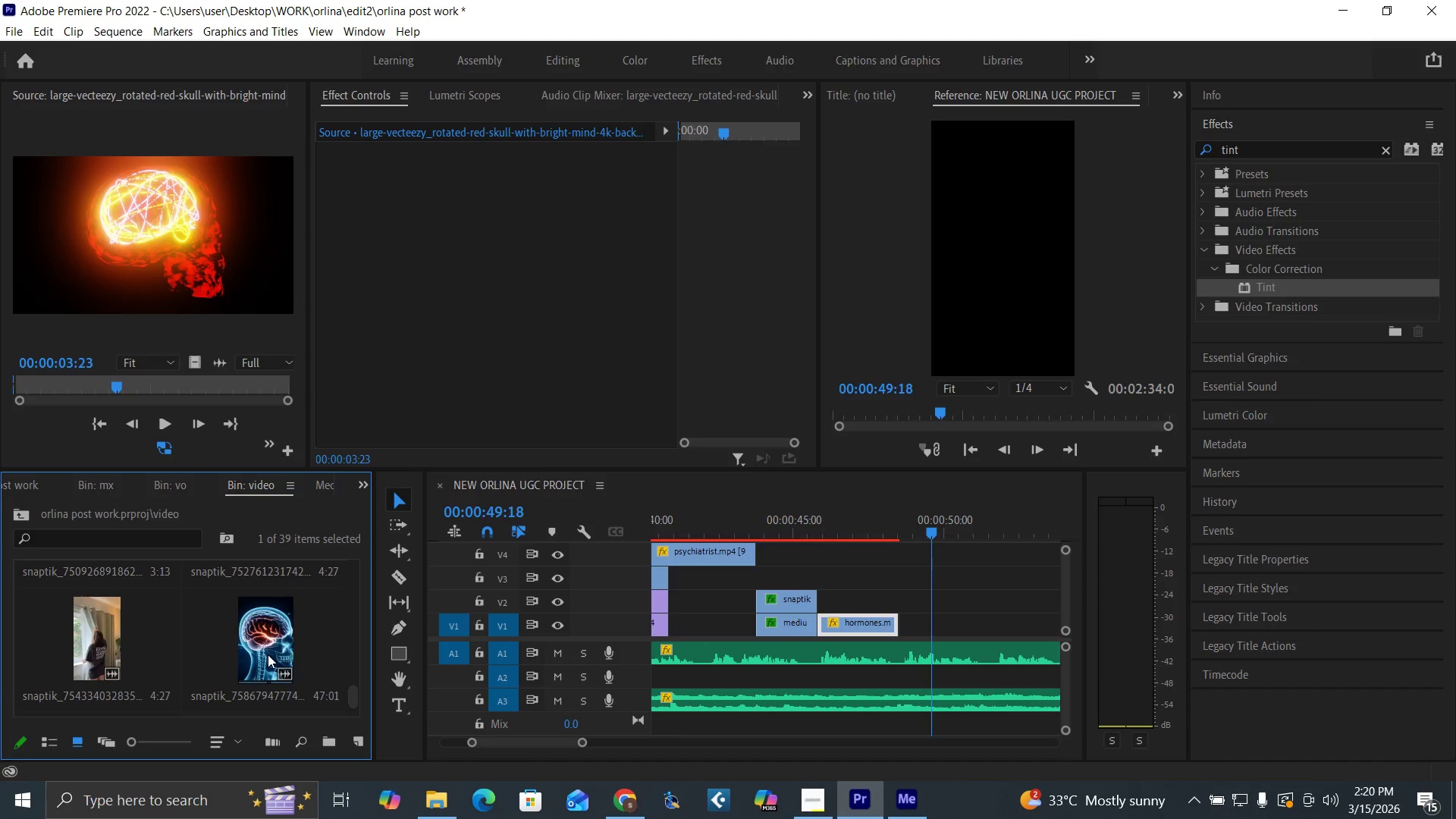 
double_click([268, 654])
 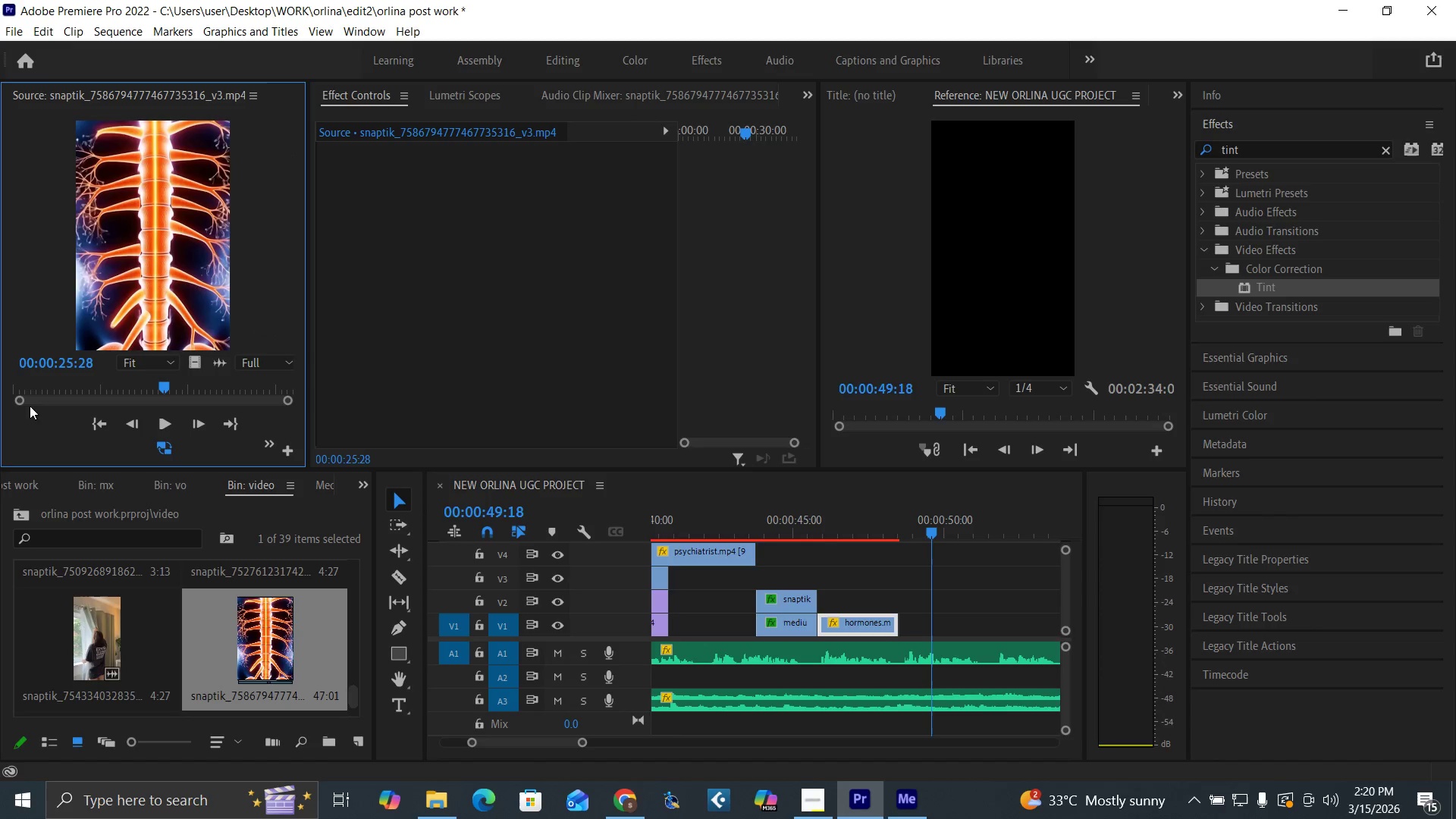 
left_click_drag(start_coordinate=[30, 388], to_coordinate=[7, 468])
 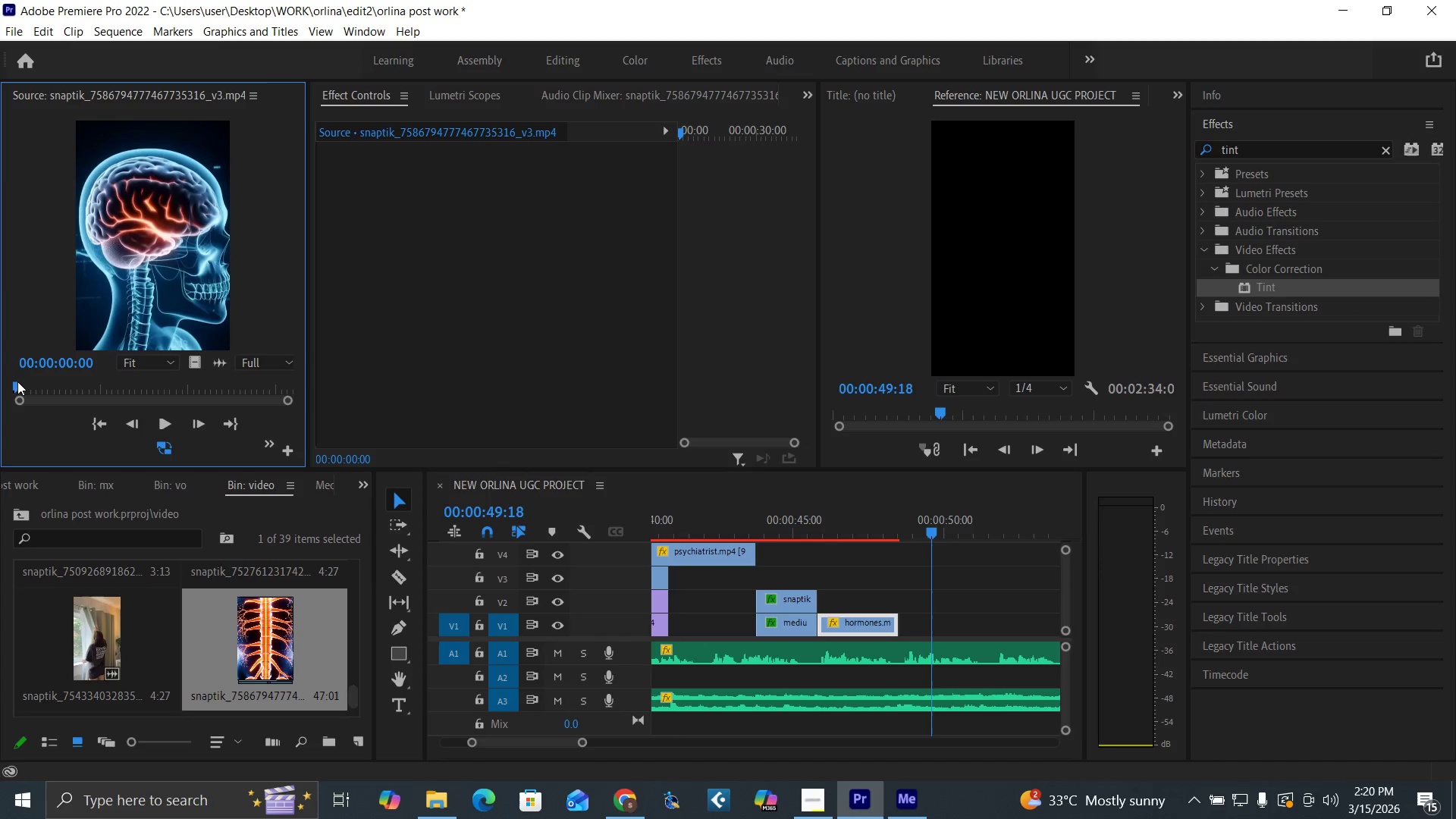 
left_click_drag(start_coordinate=[17, 381], to_coordinate=[49, 403])
 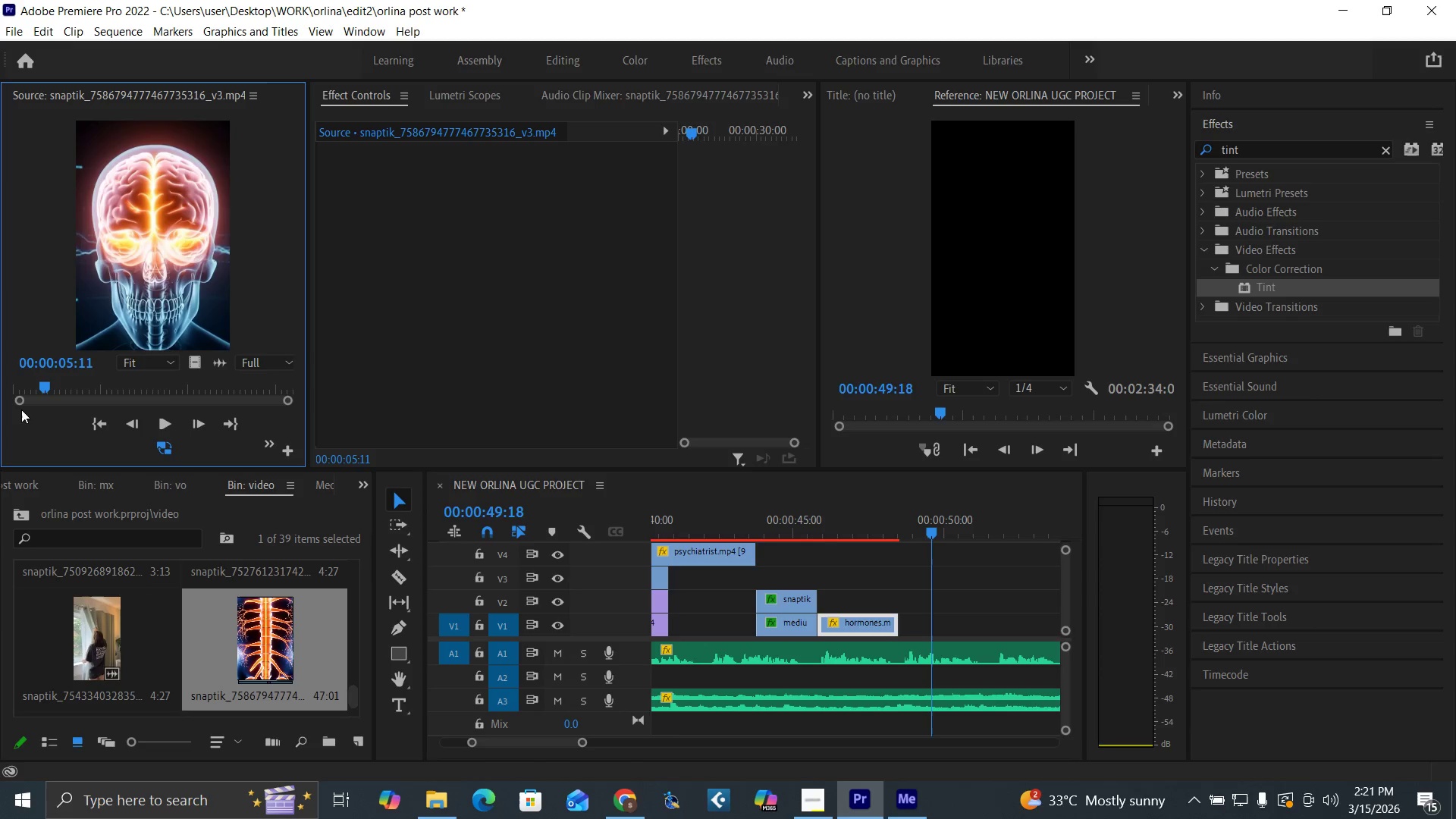 
key(O)
 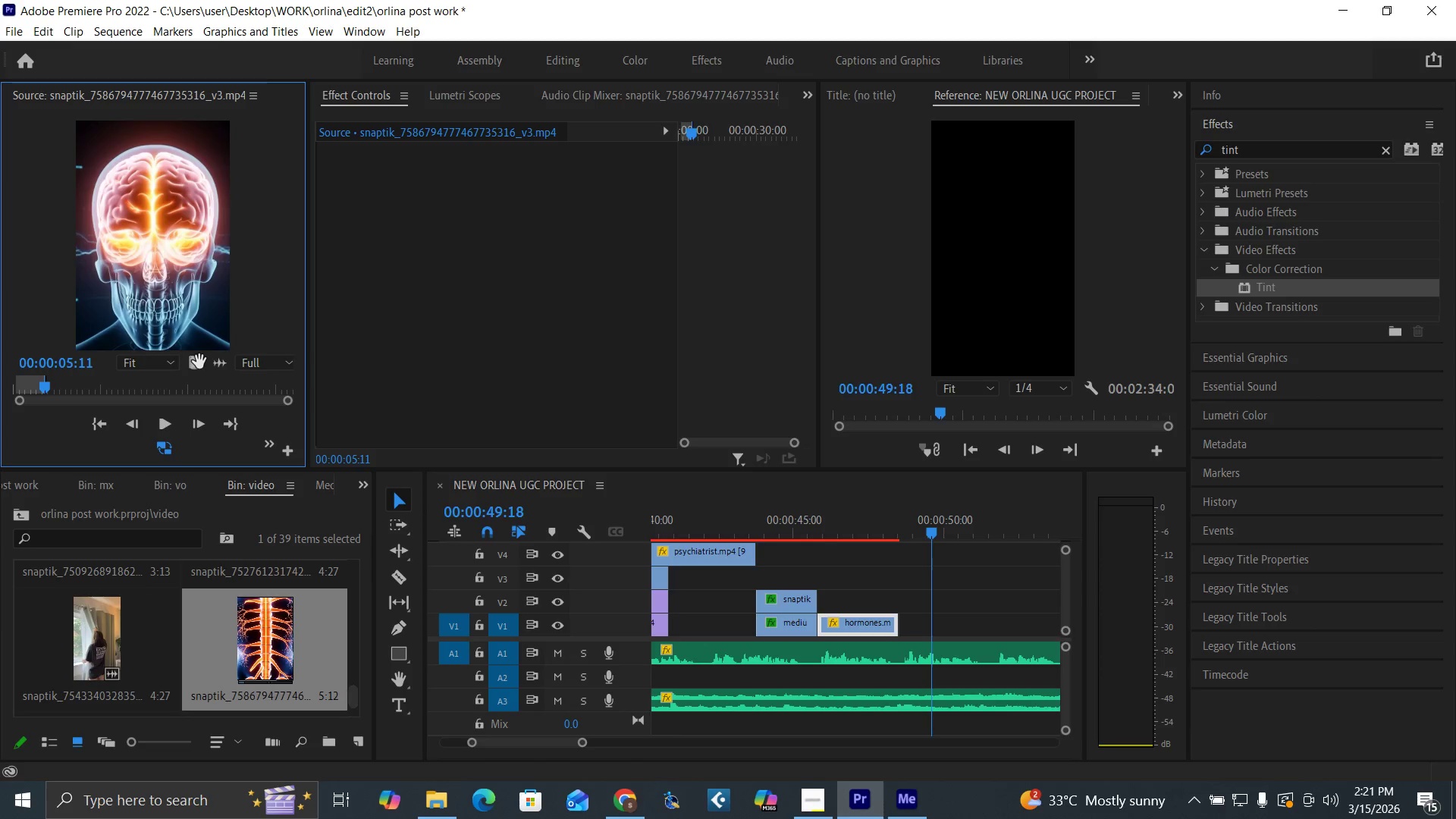 
left_click_drag(start_coordinate=[199, 362], to_coordinate=[894, 621])
 